 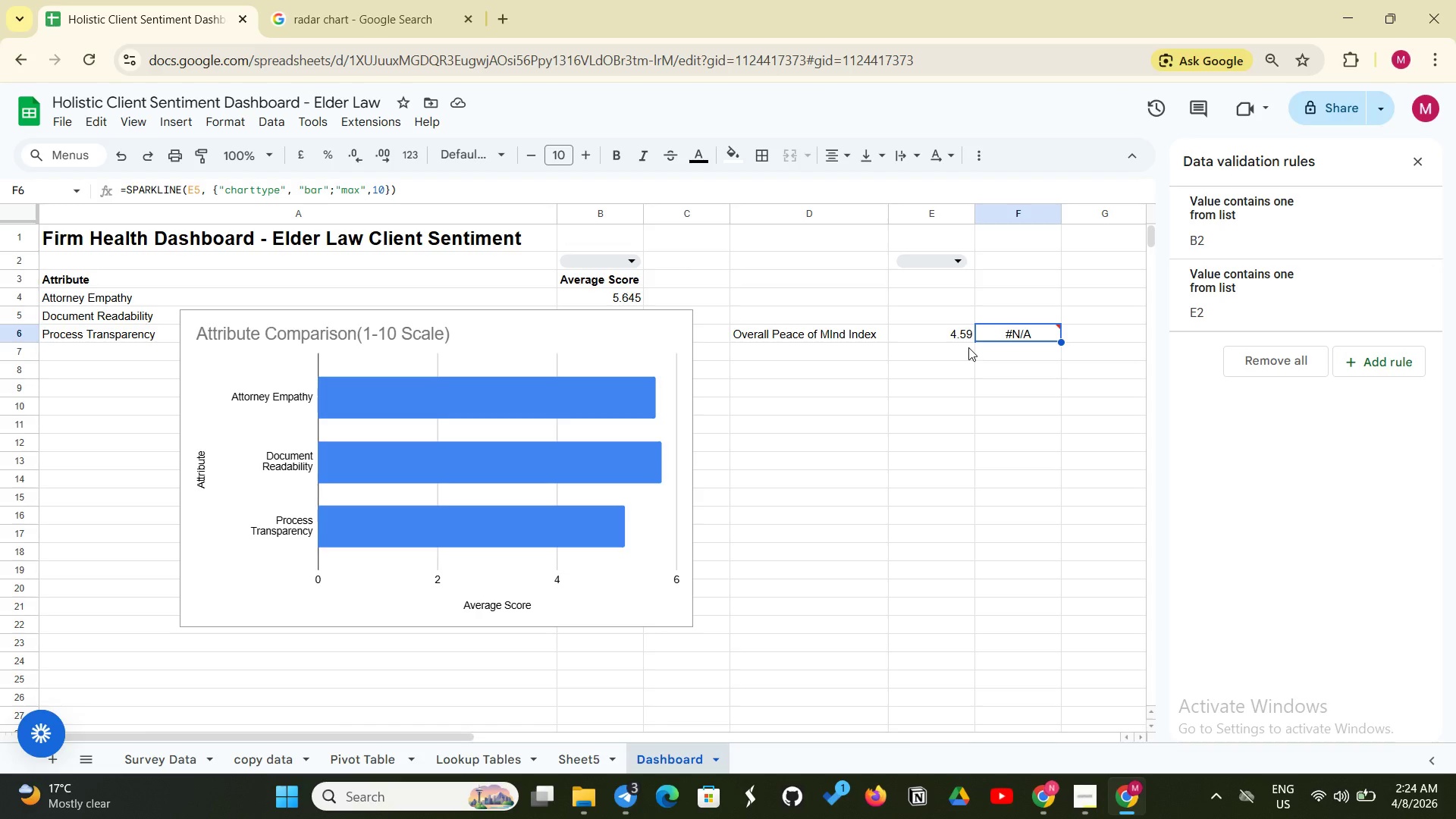 
left_click([301, 197])
 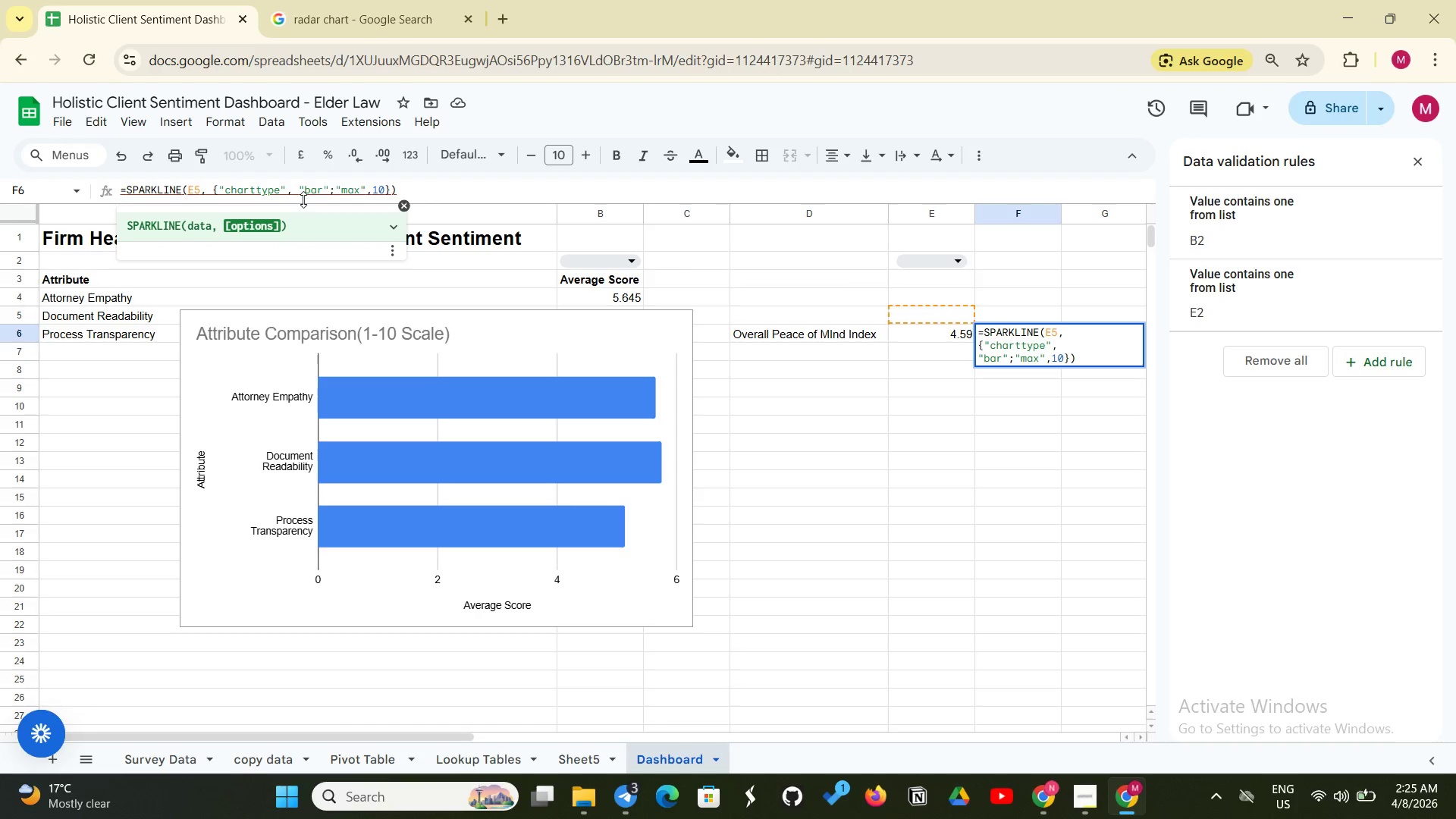 
key(Backspace)
 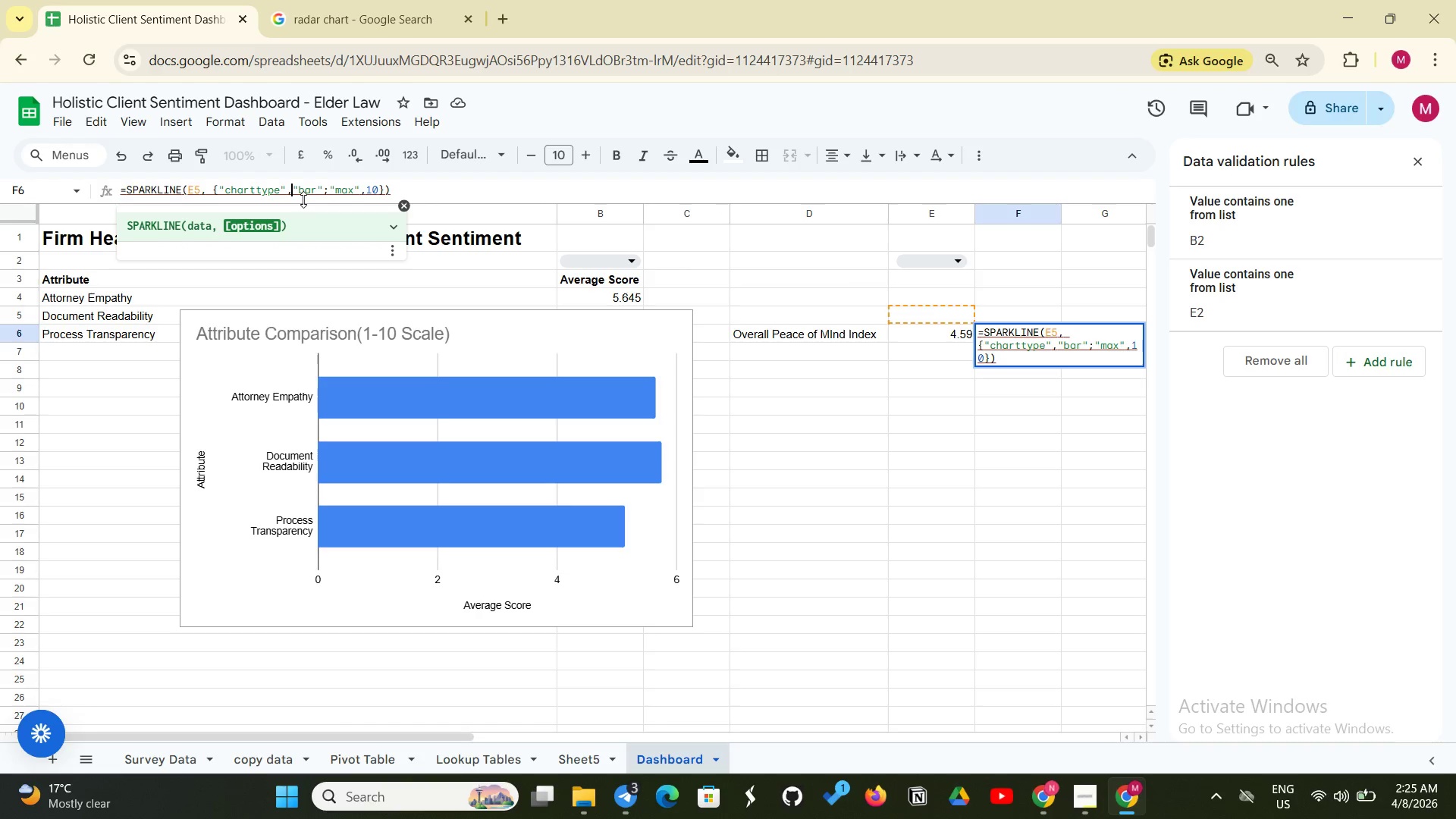 
key(Enter)
 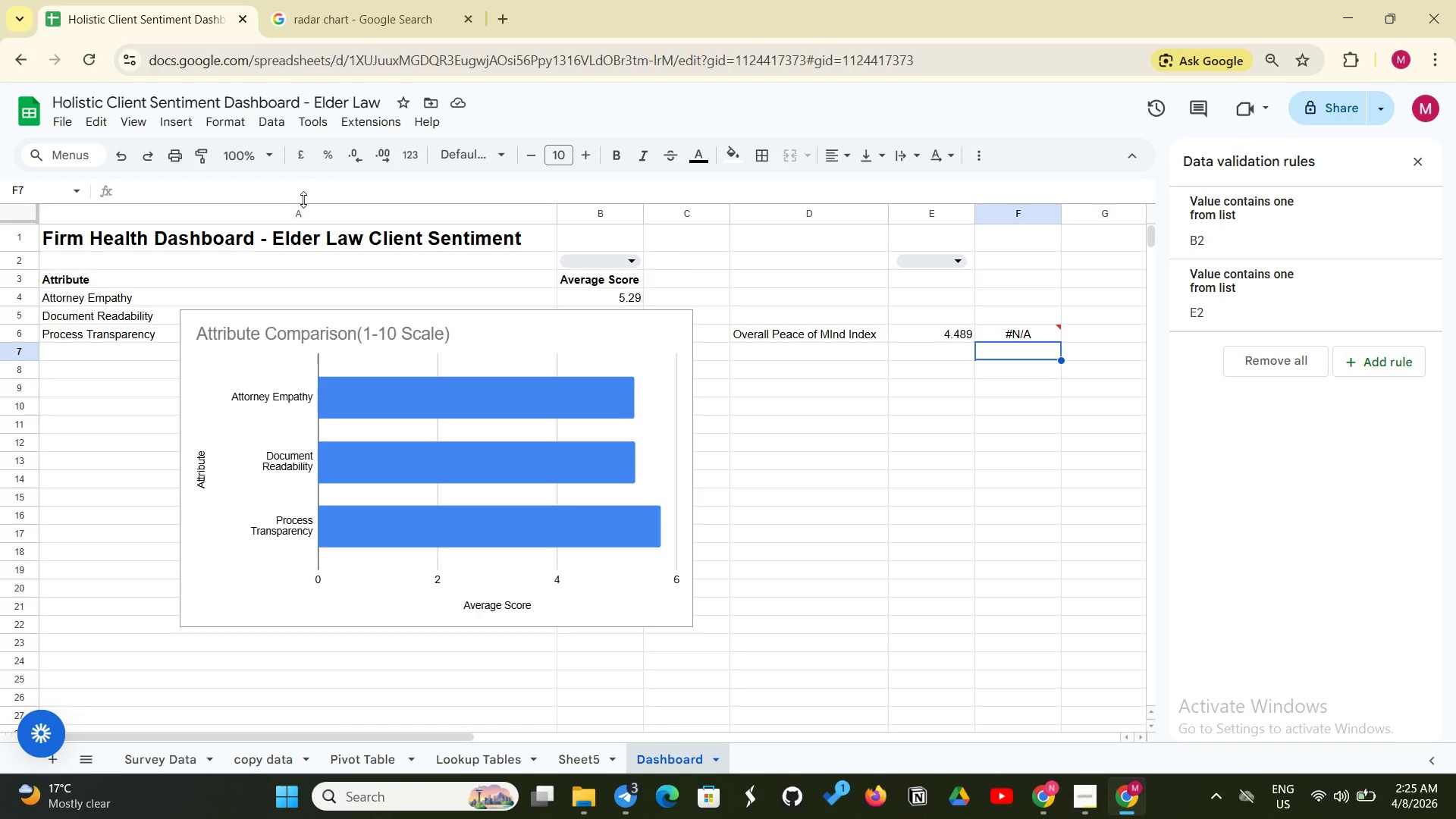 
wait(10.78)
 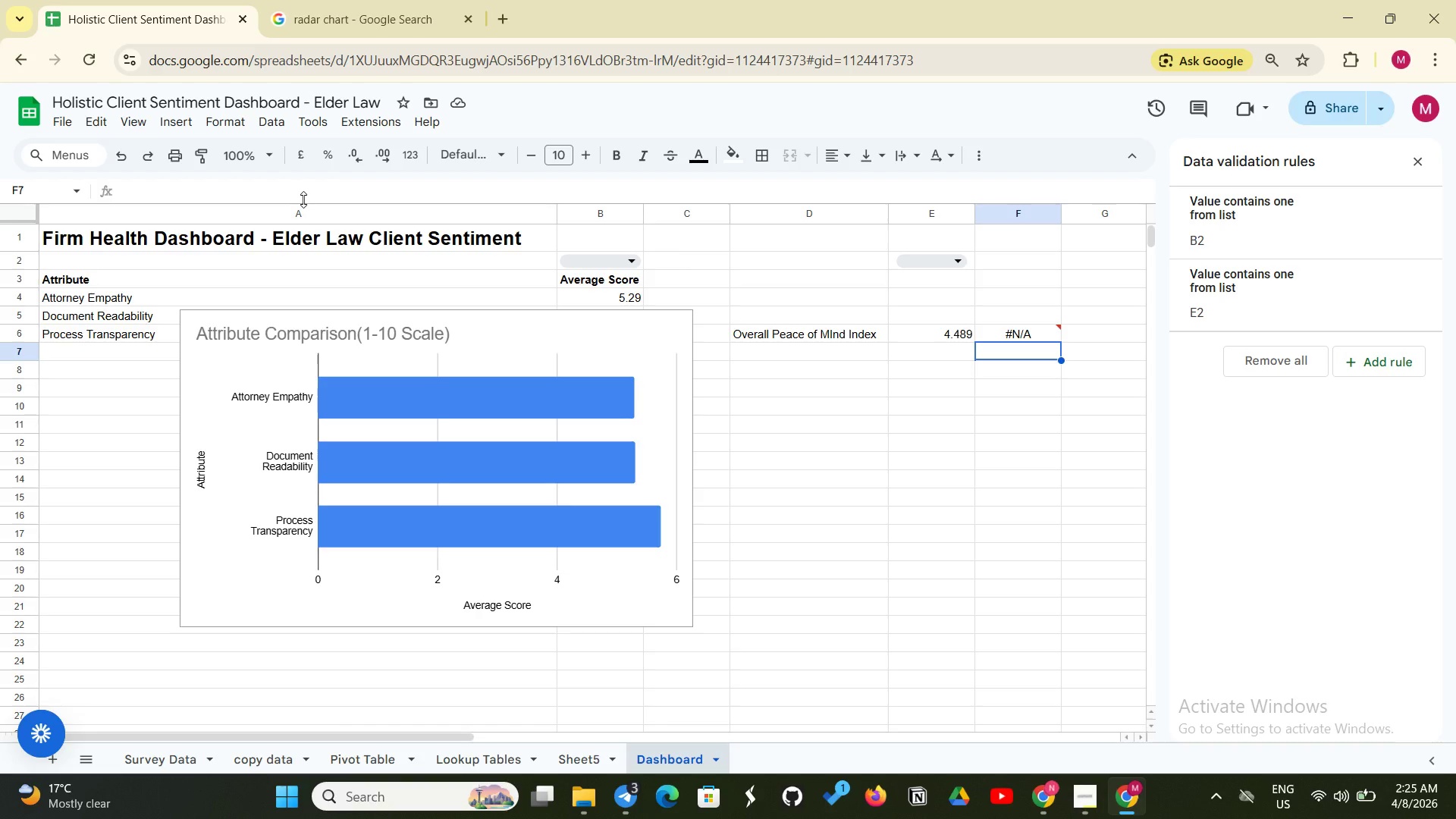 
left_click([1007, 339])
 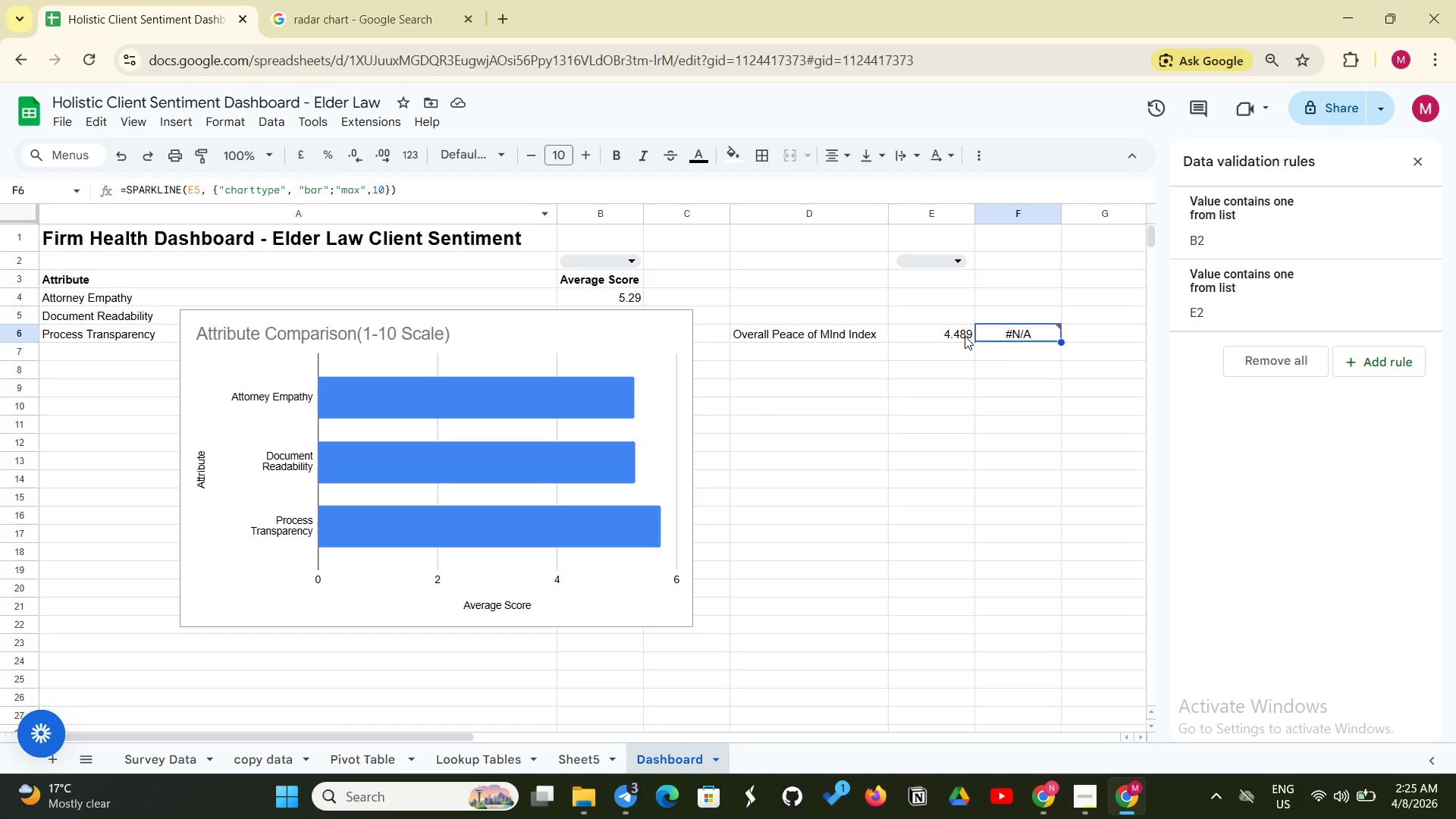 
left_click([1012, 337])
 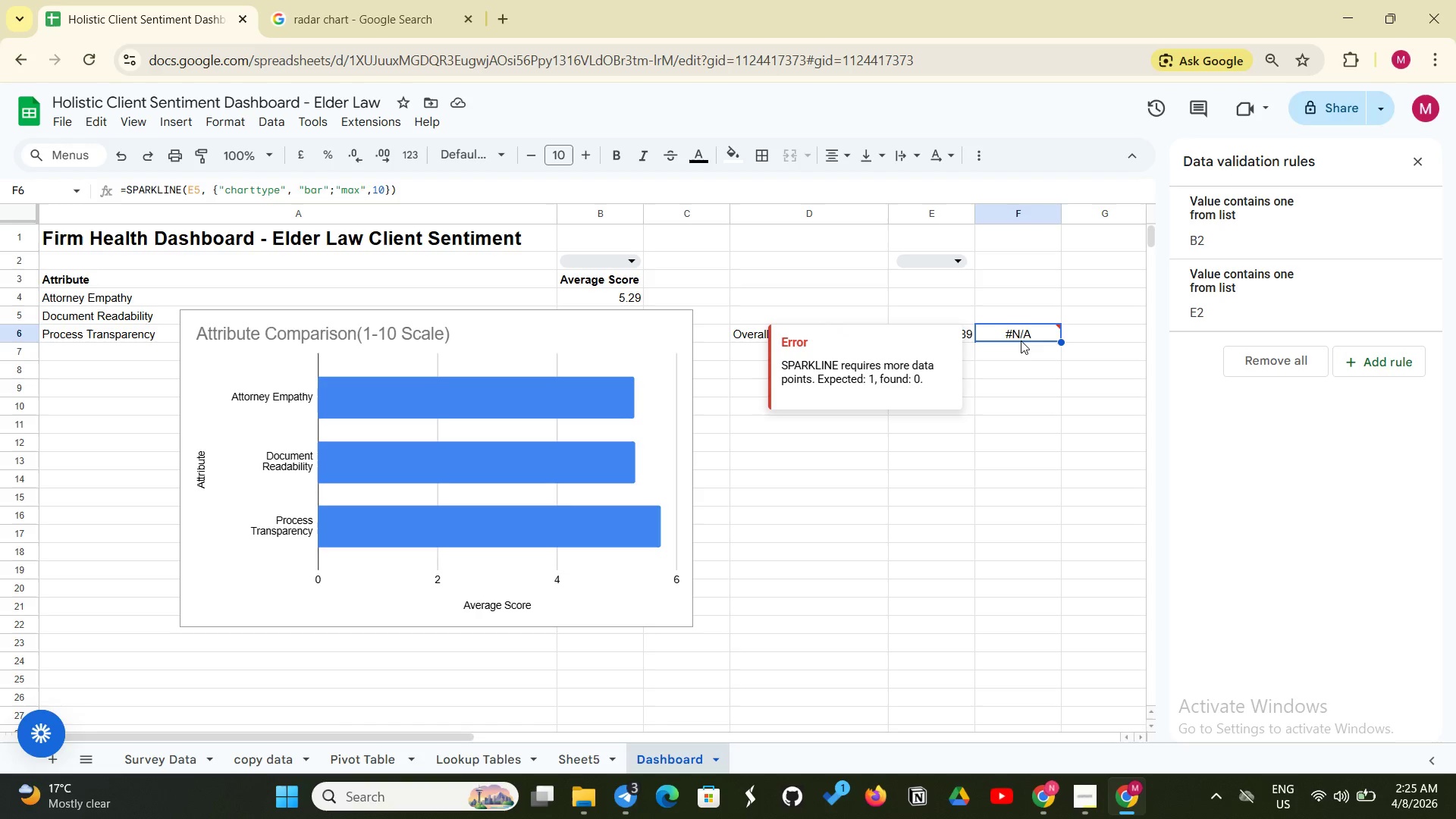 
key(Backspace)
 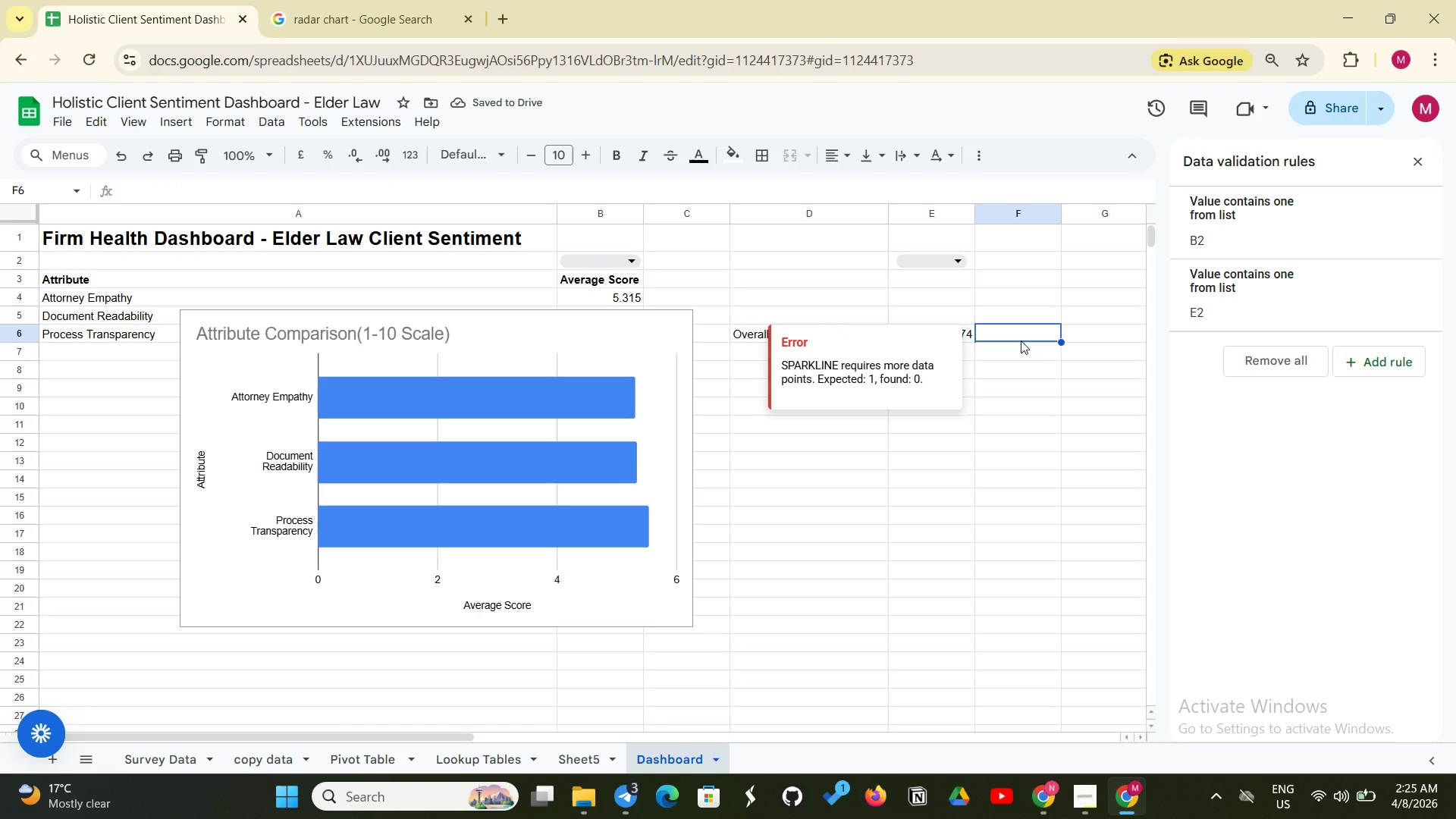 
wait(5.31)
 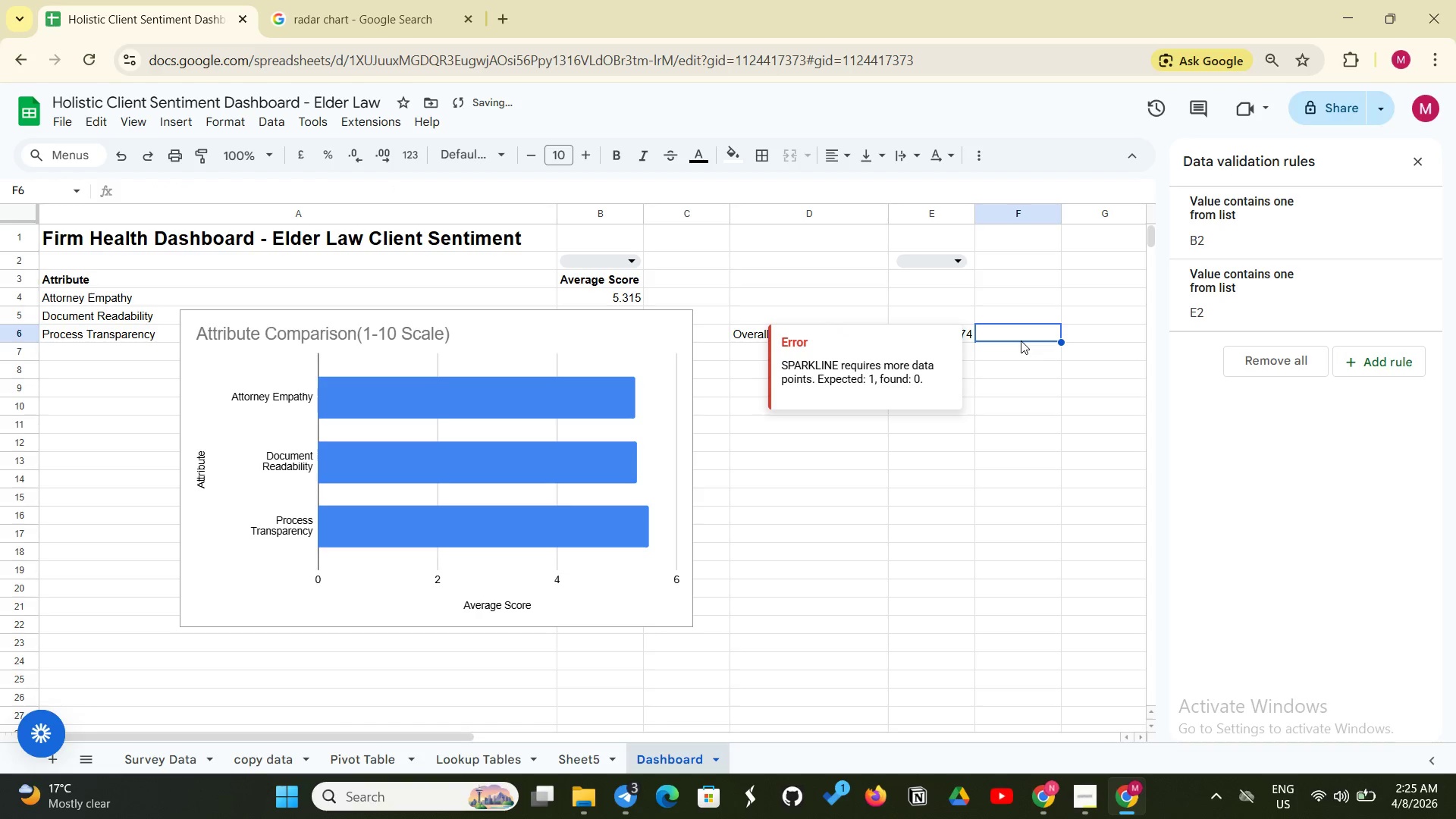 
type(=REPT)
 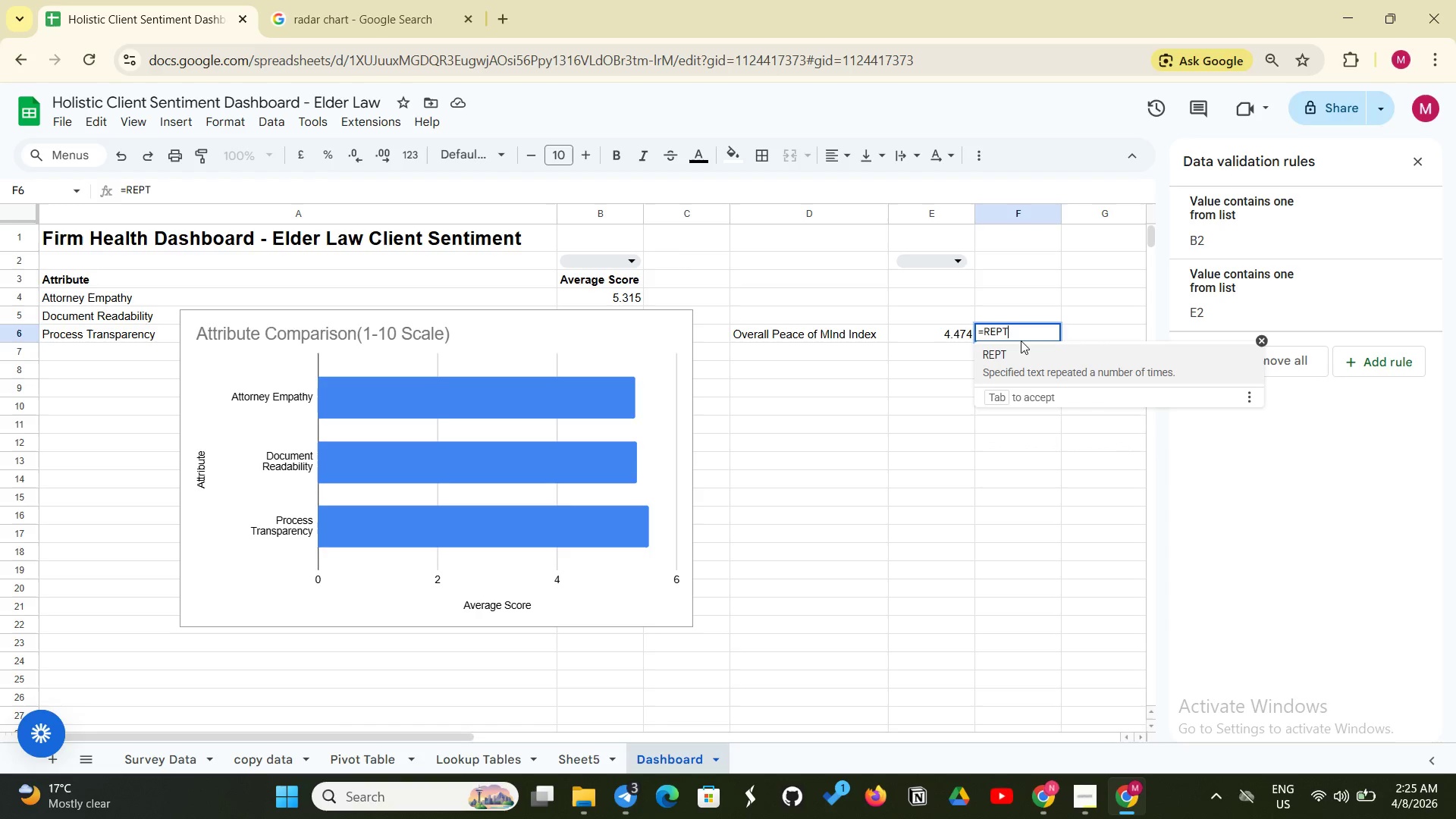 
type(("",E5*2))
 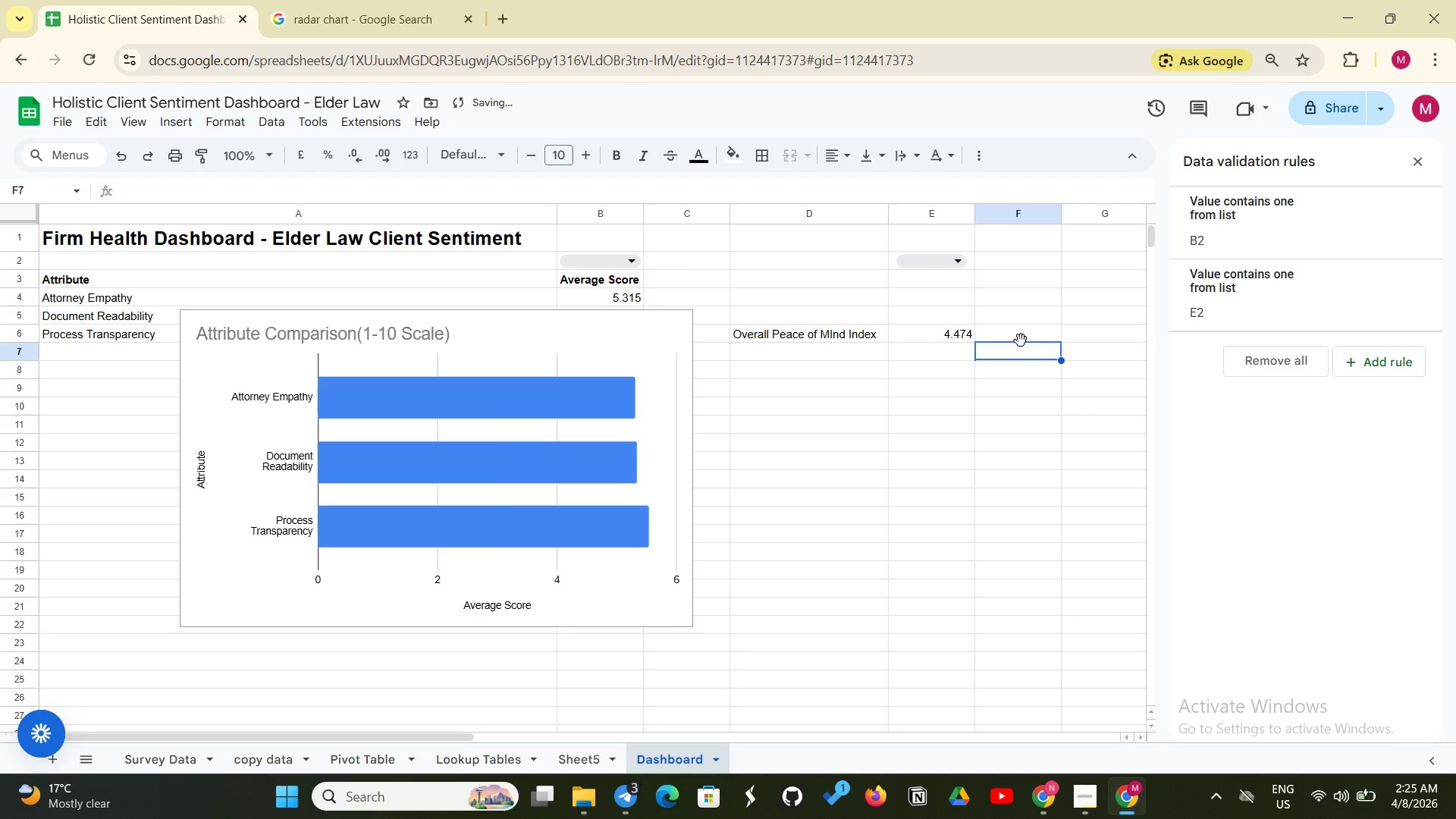 
 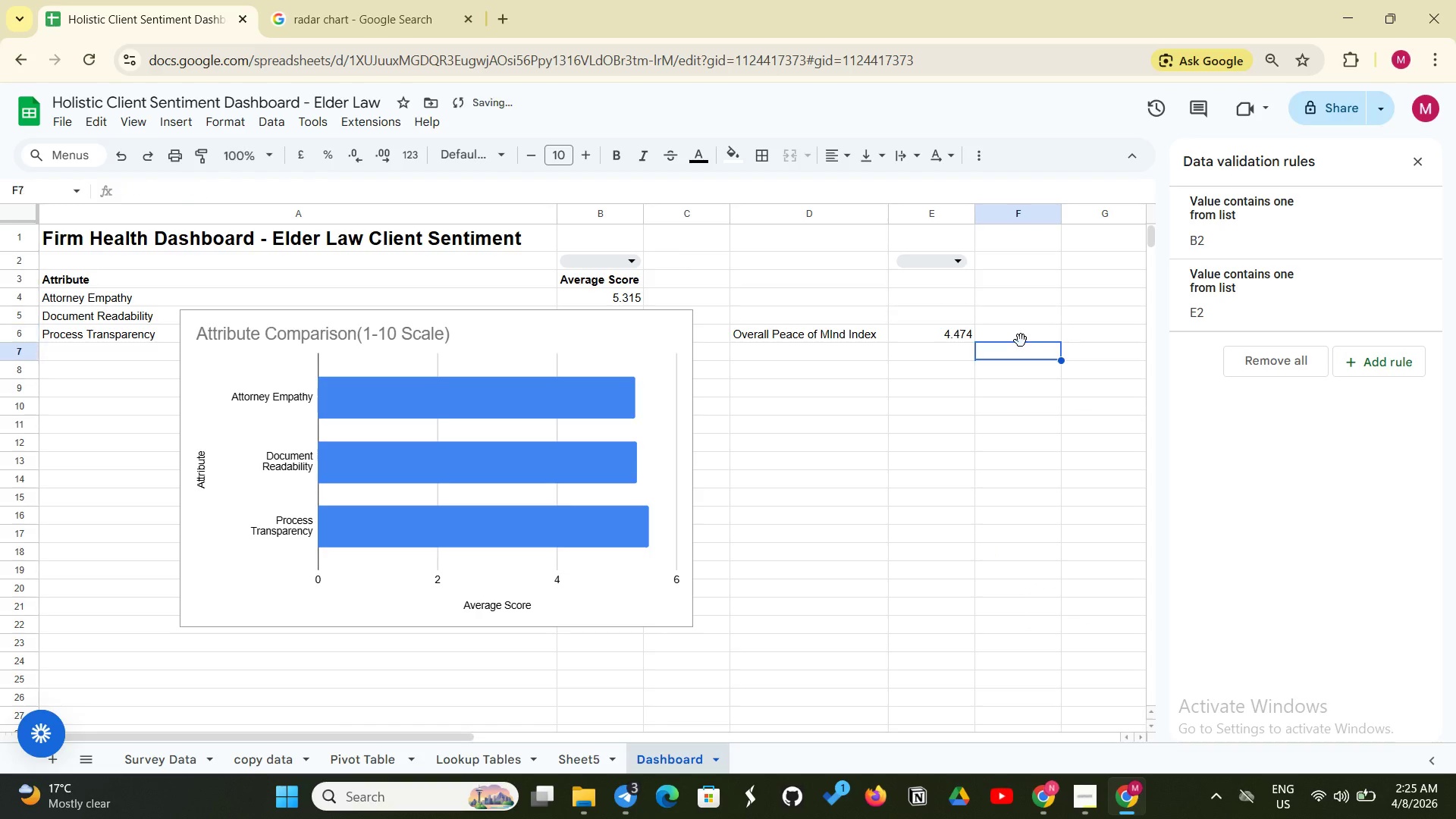 
key(Enter)
 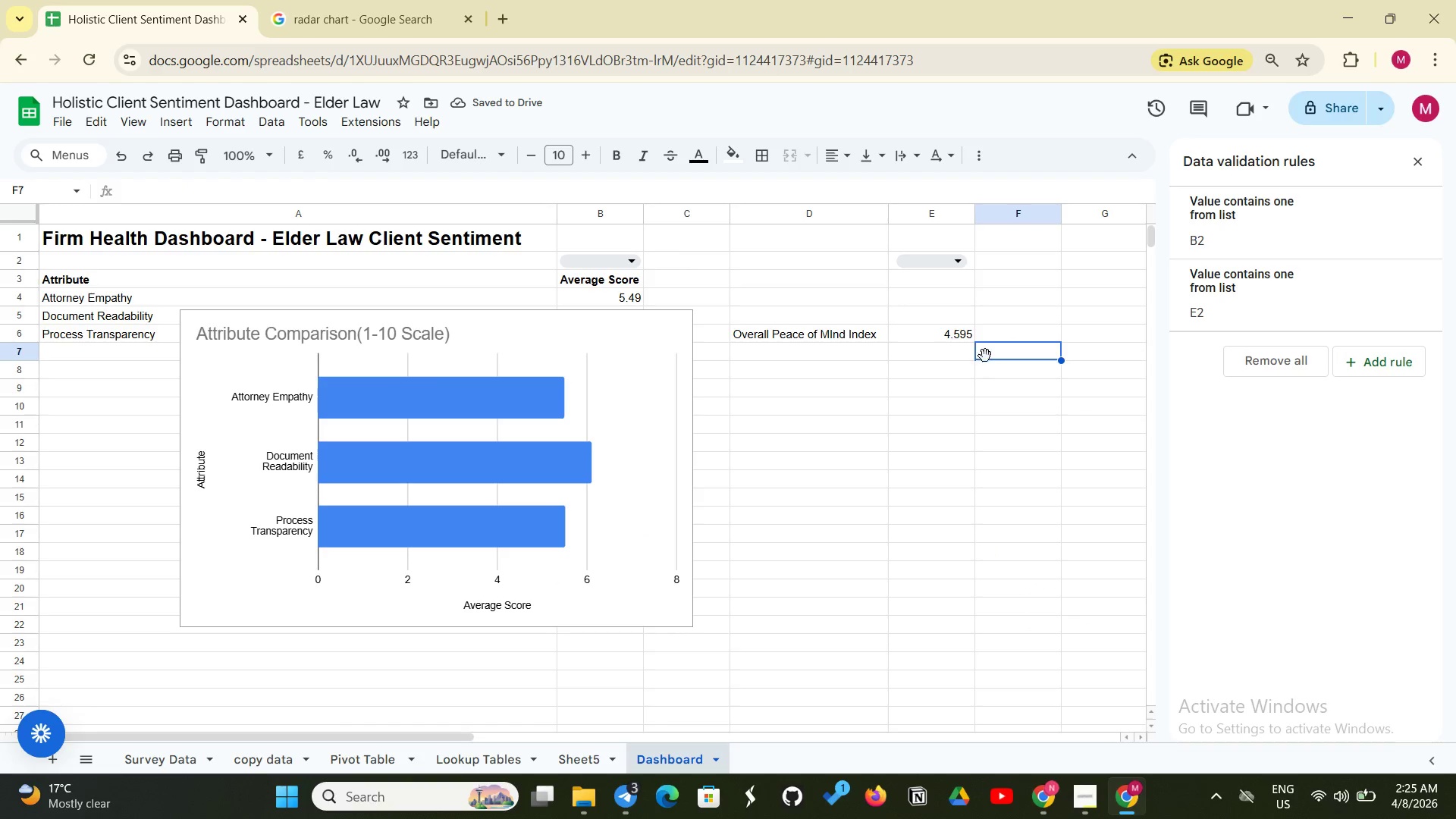 
left_click([1004, 331])
 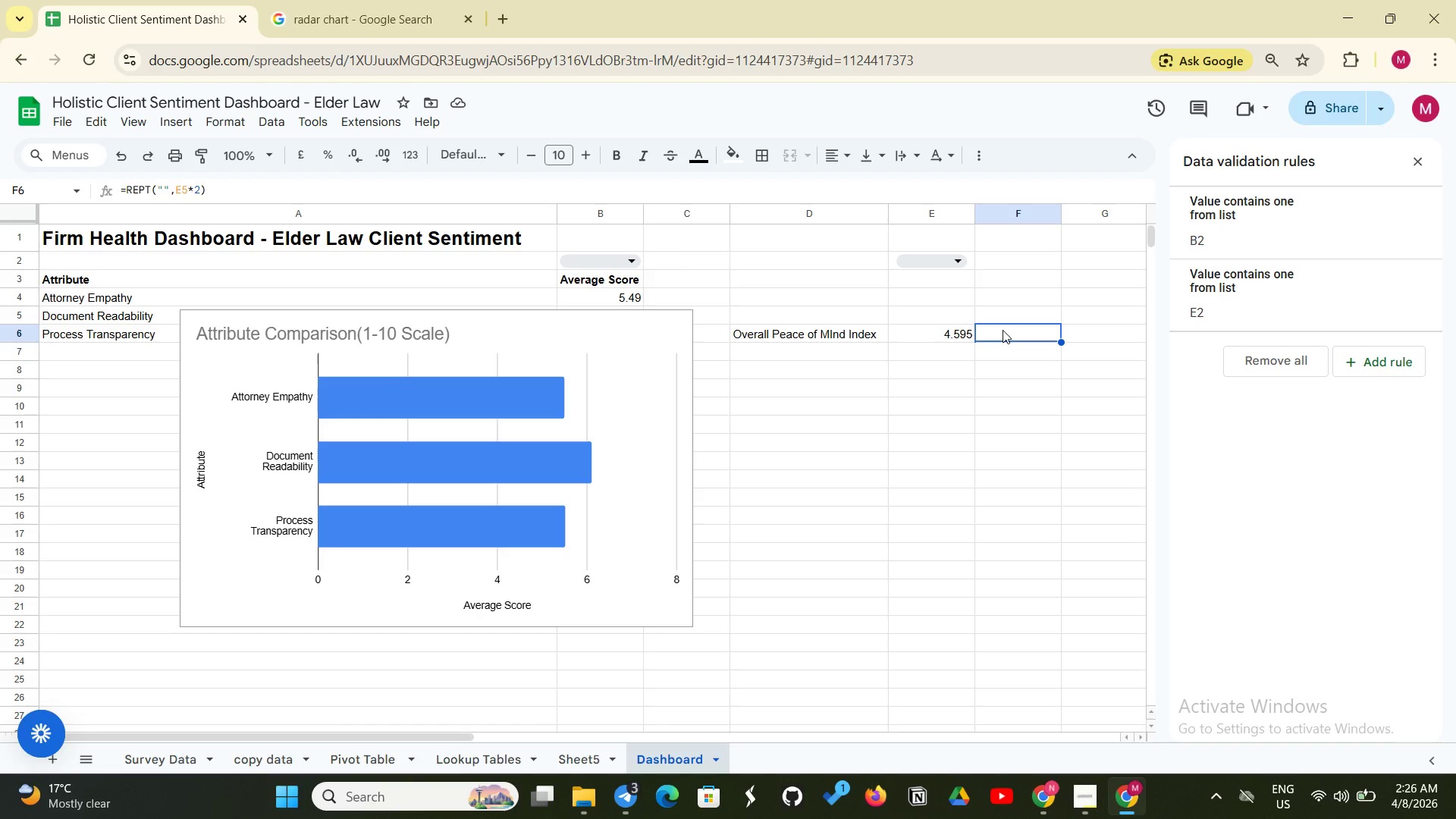 
wait(26.56)
 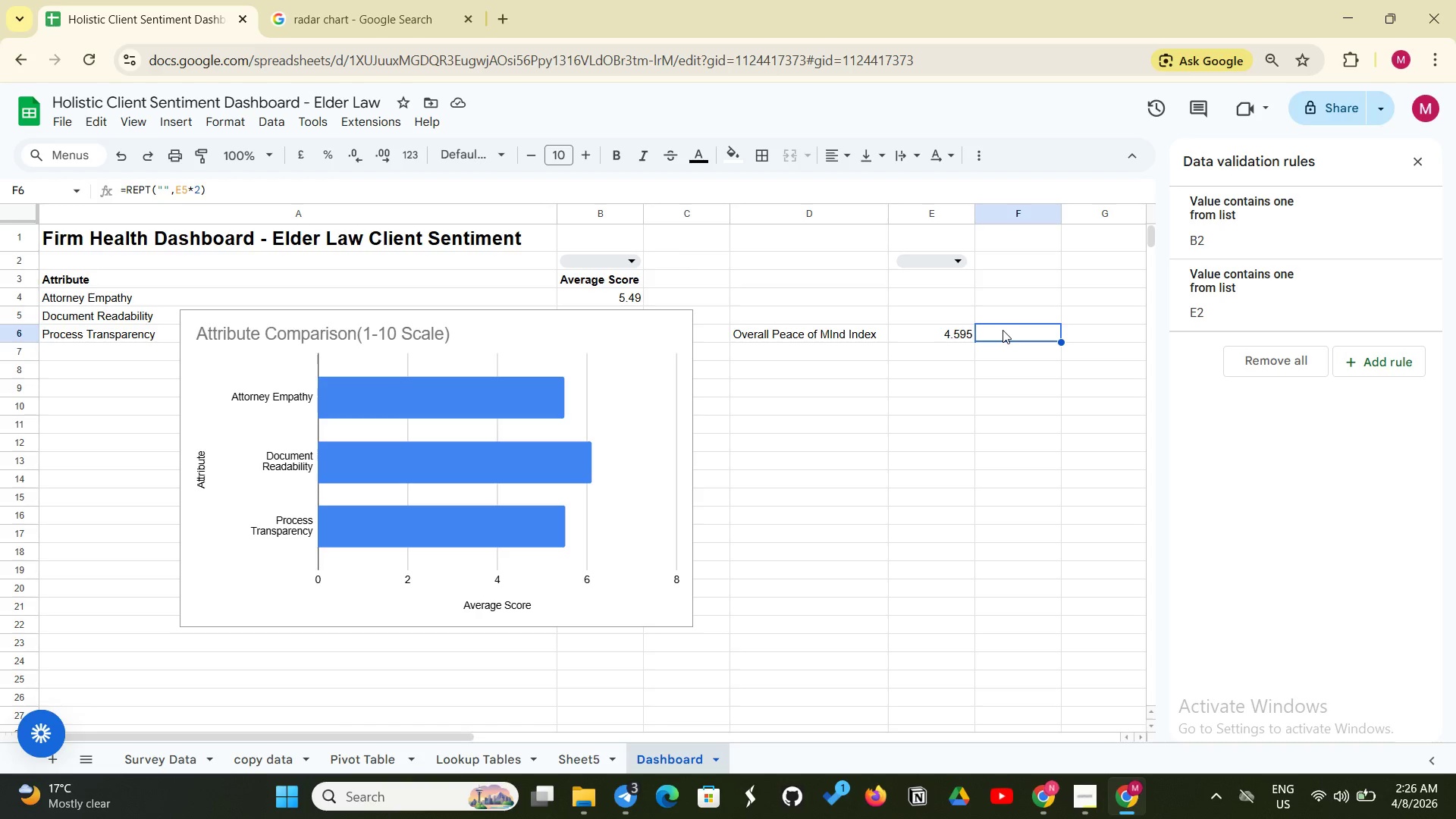 
left_click([933, 337])
 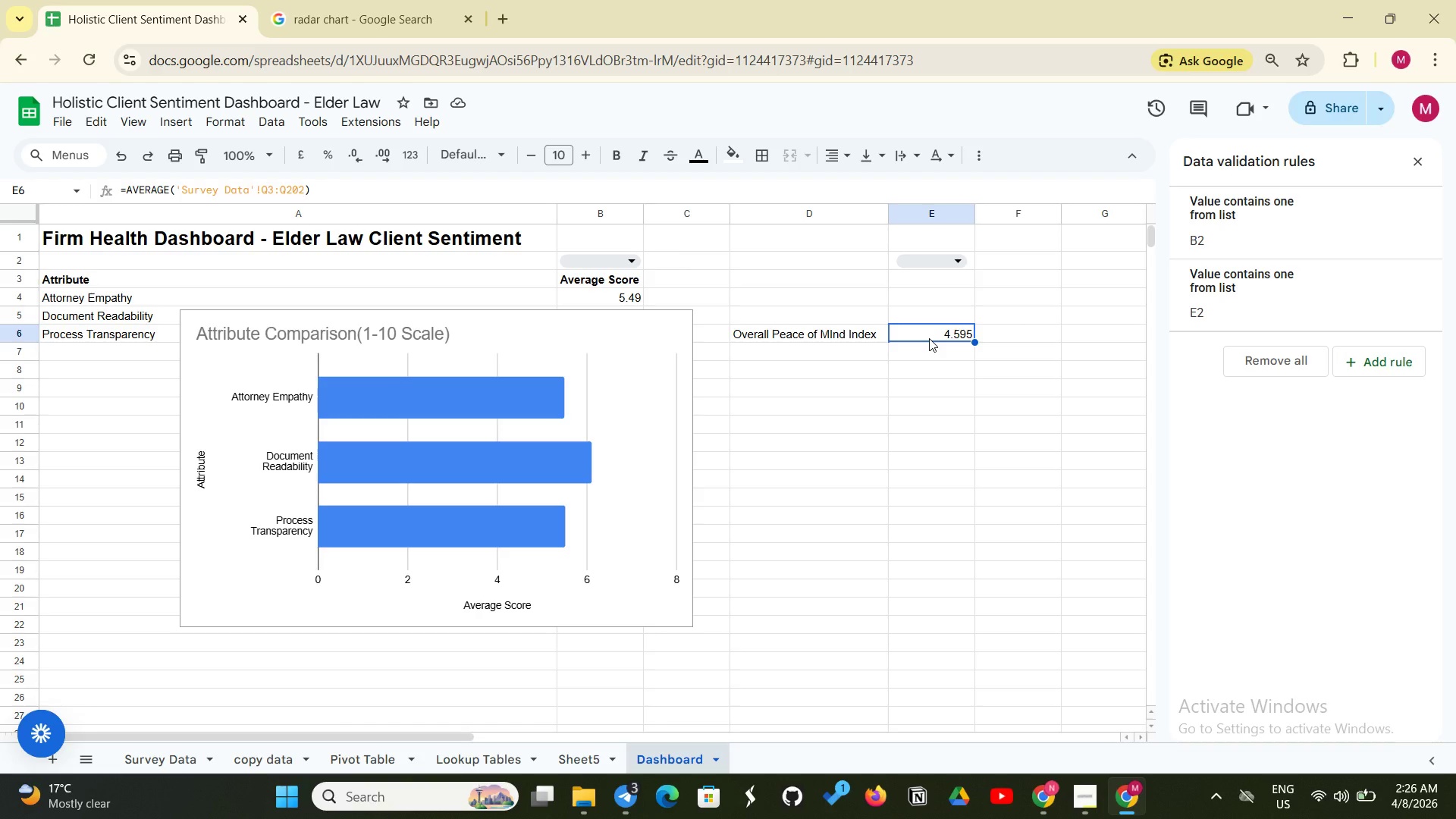 
wait(16.66)
 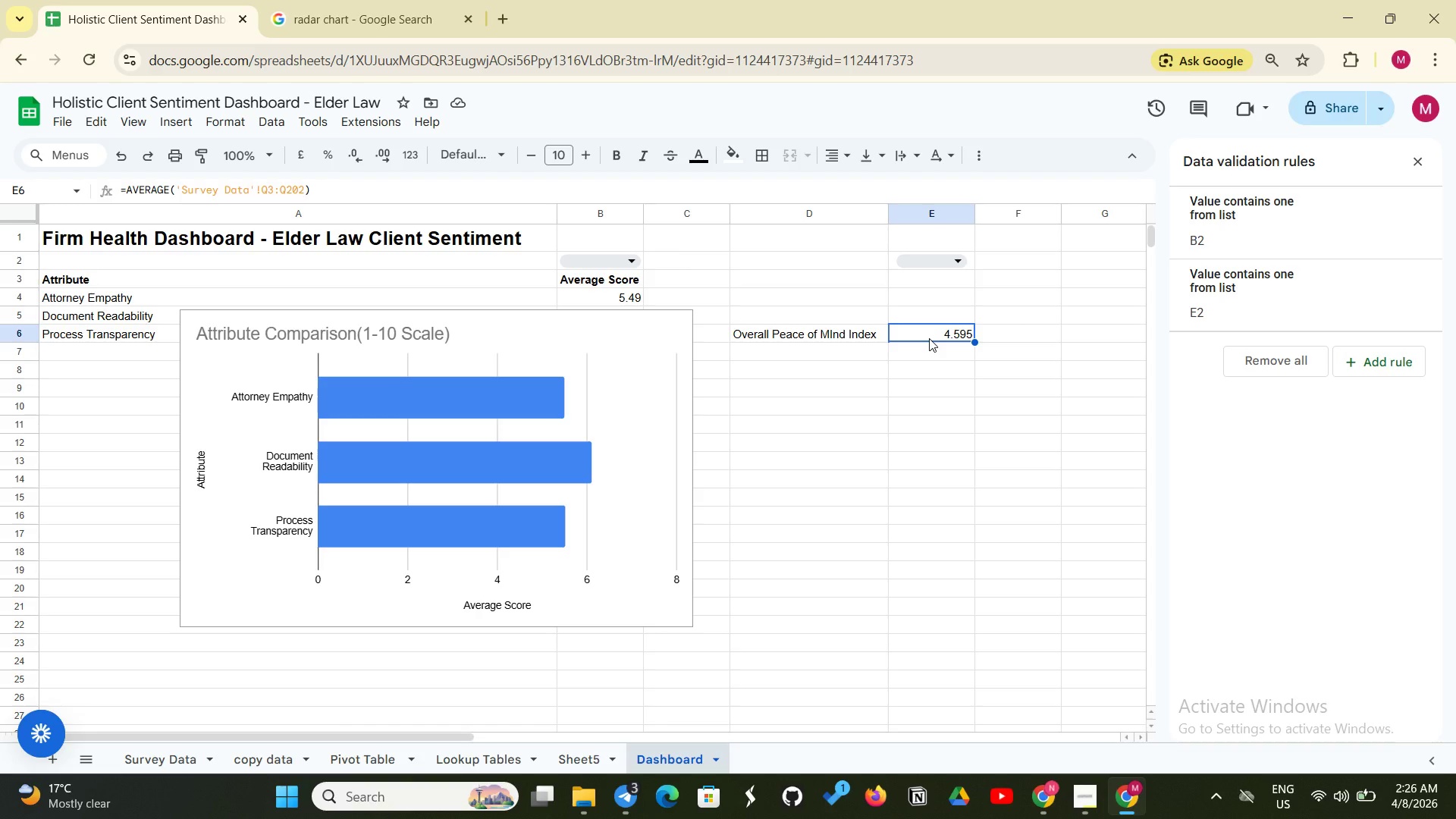 
left_click([930, 332])
 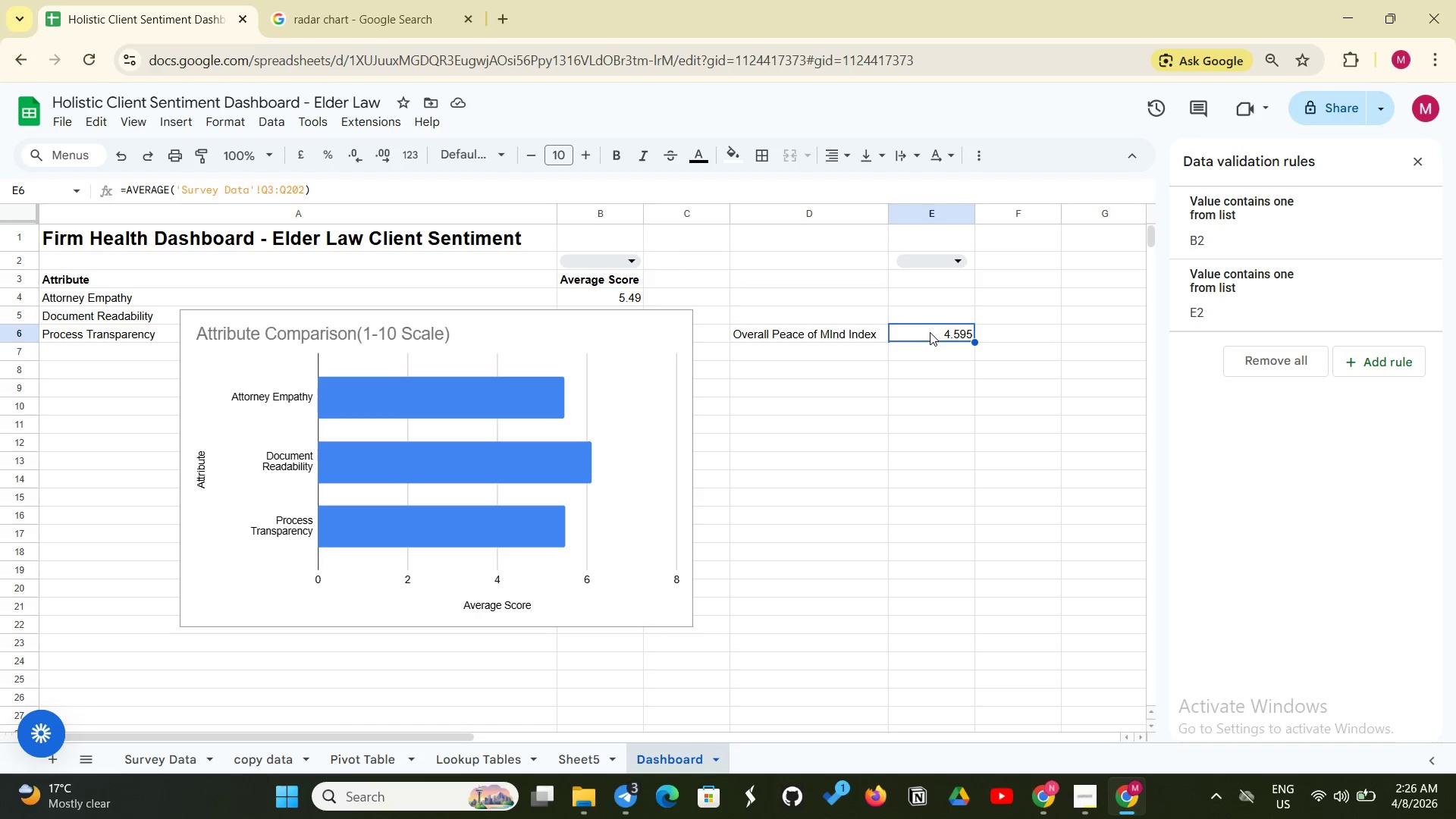 
right_click([930, 332])
 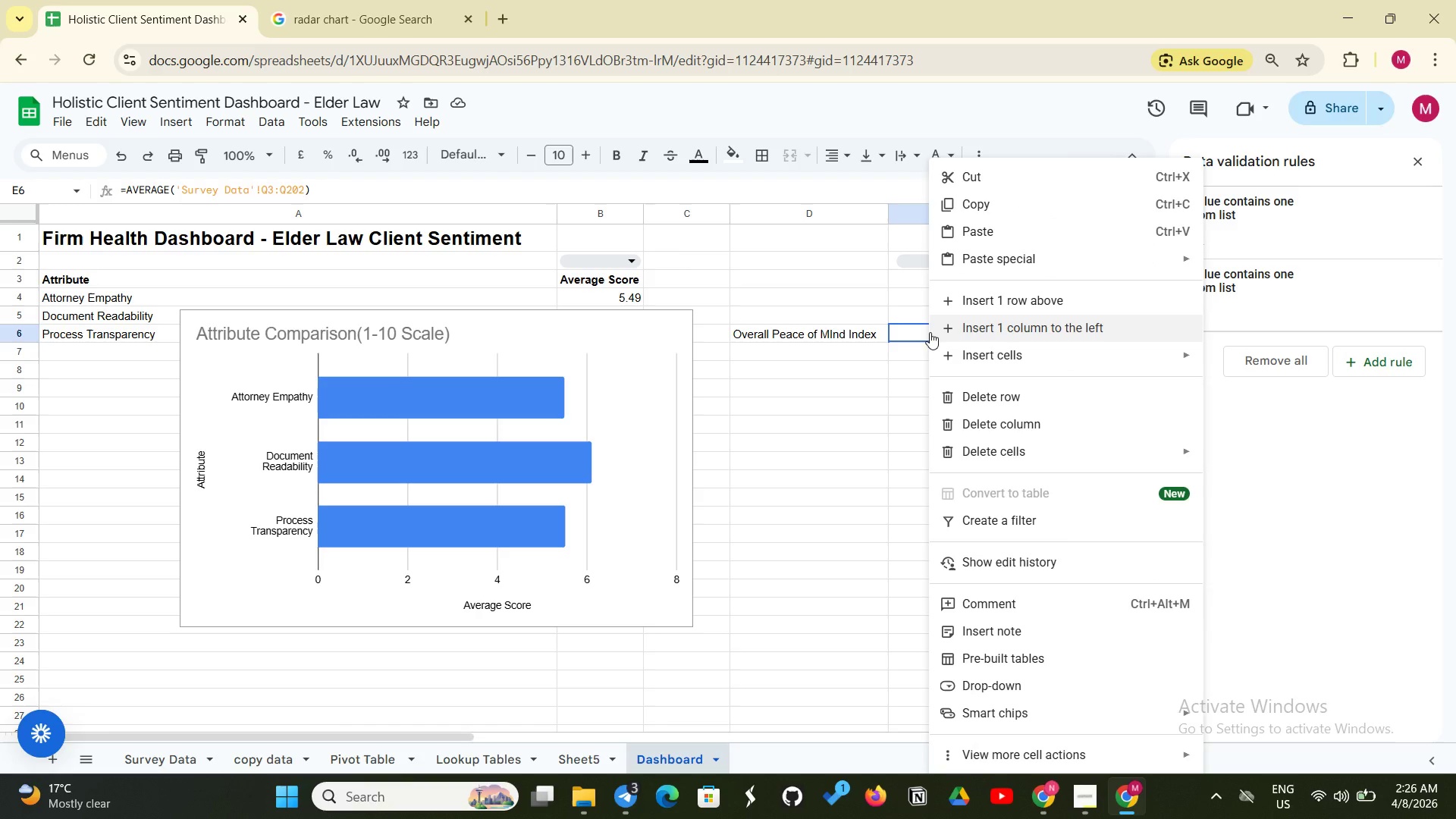 
wait(10.81)
 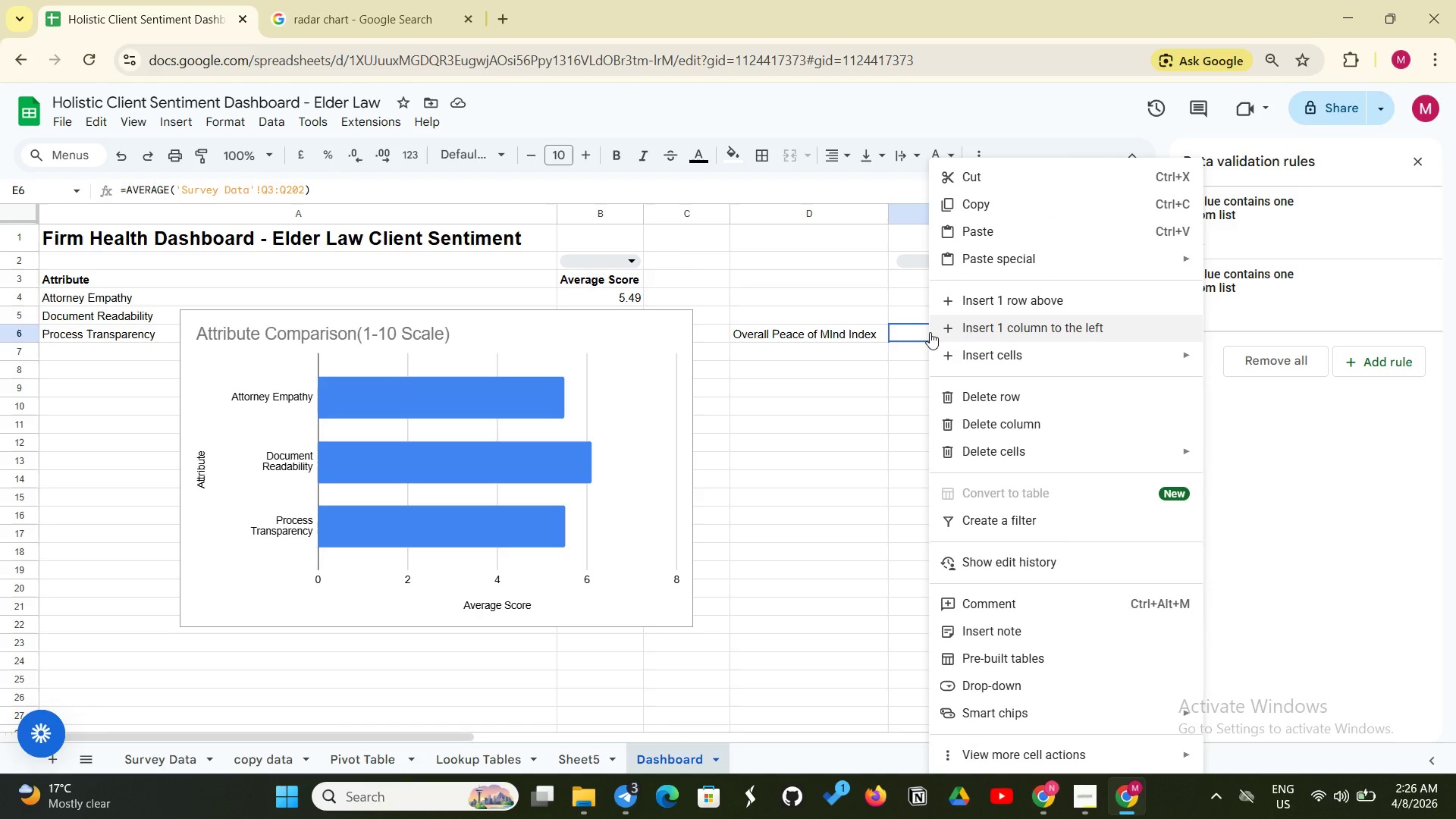 
mouse_move([168, 132])
 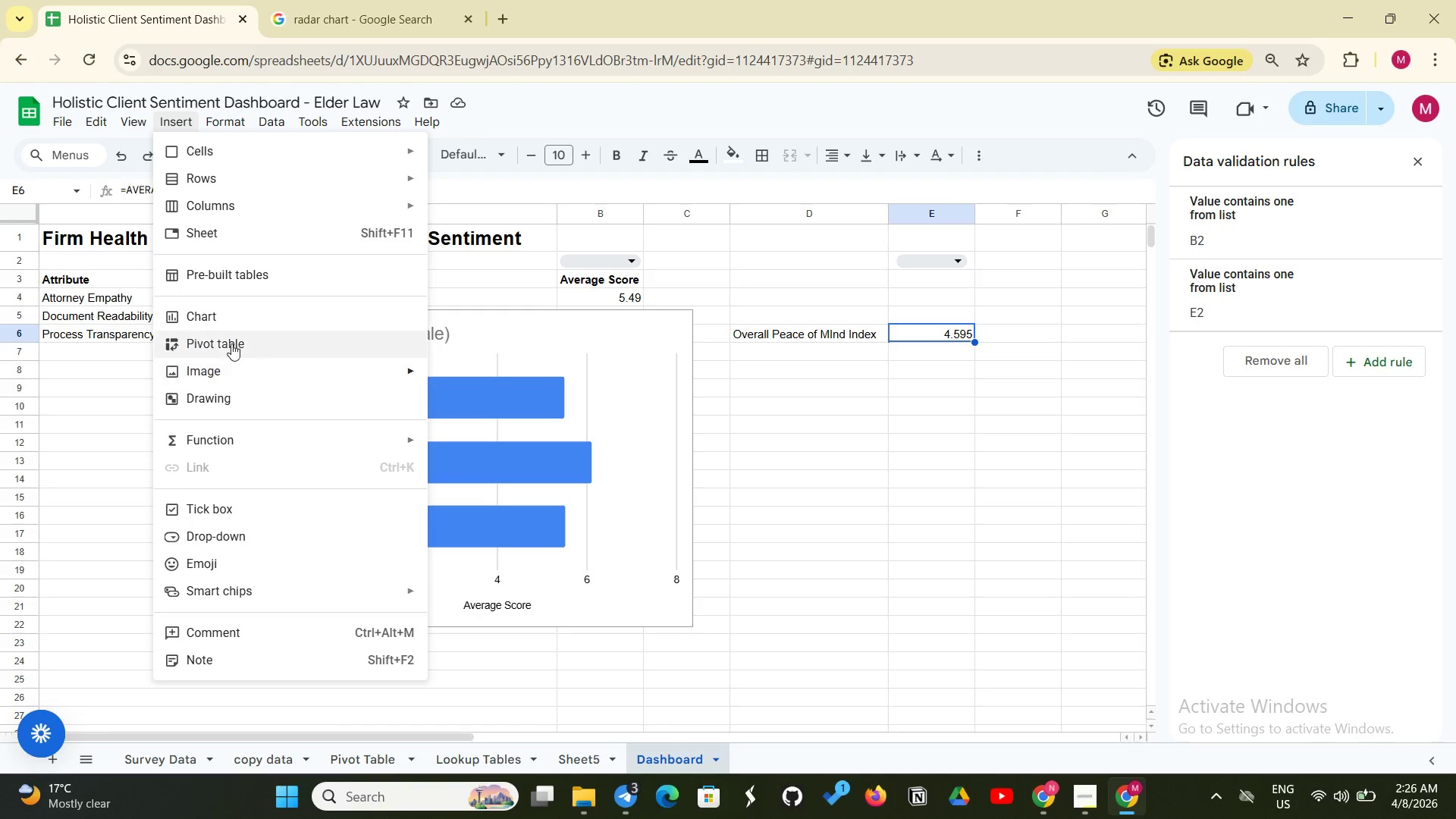 
left_click([253, 314])
 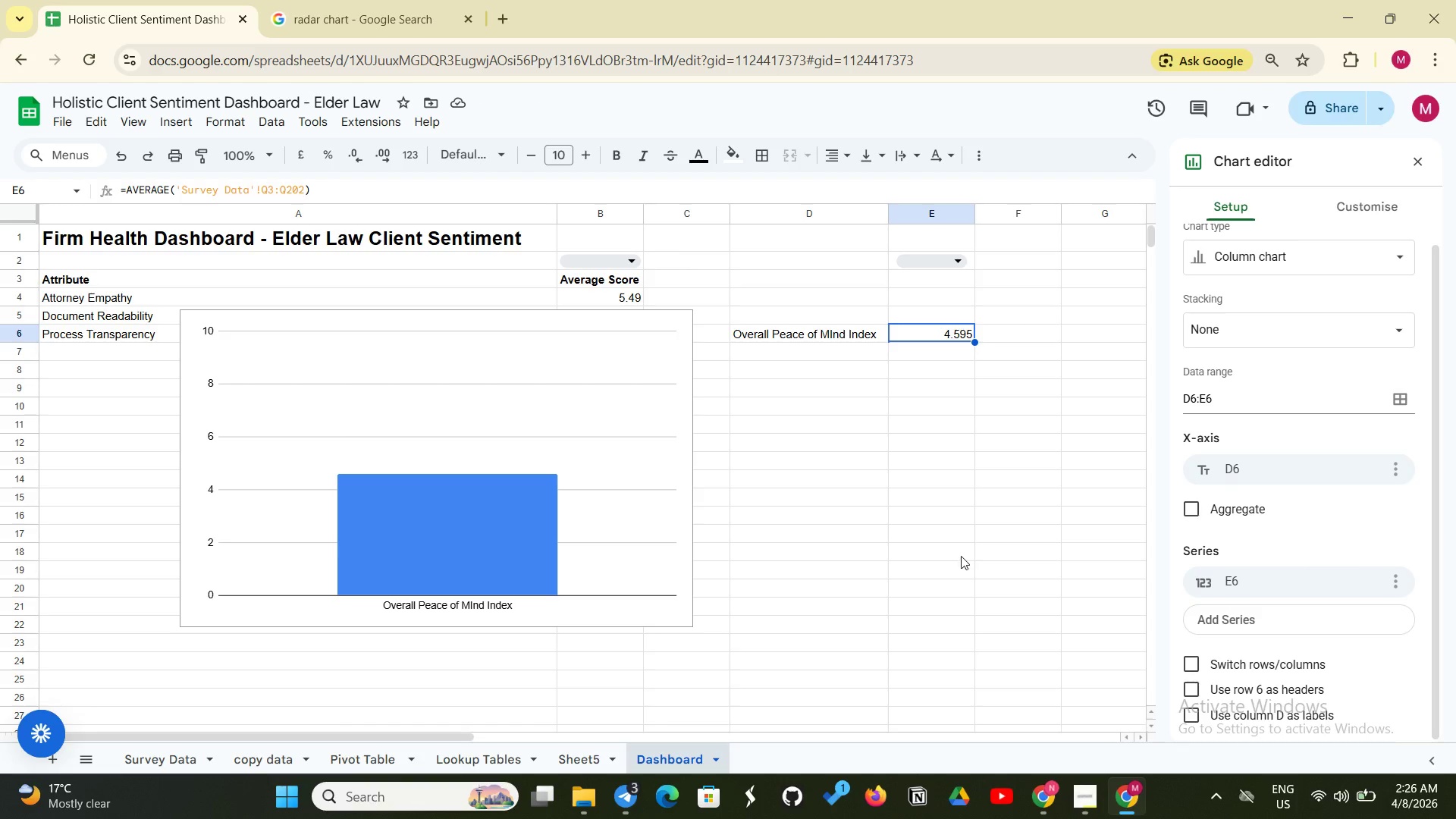 
wait(13.2)
 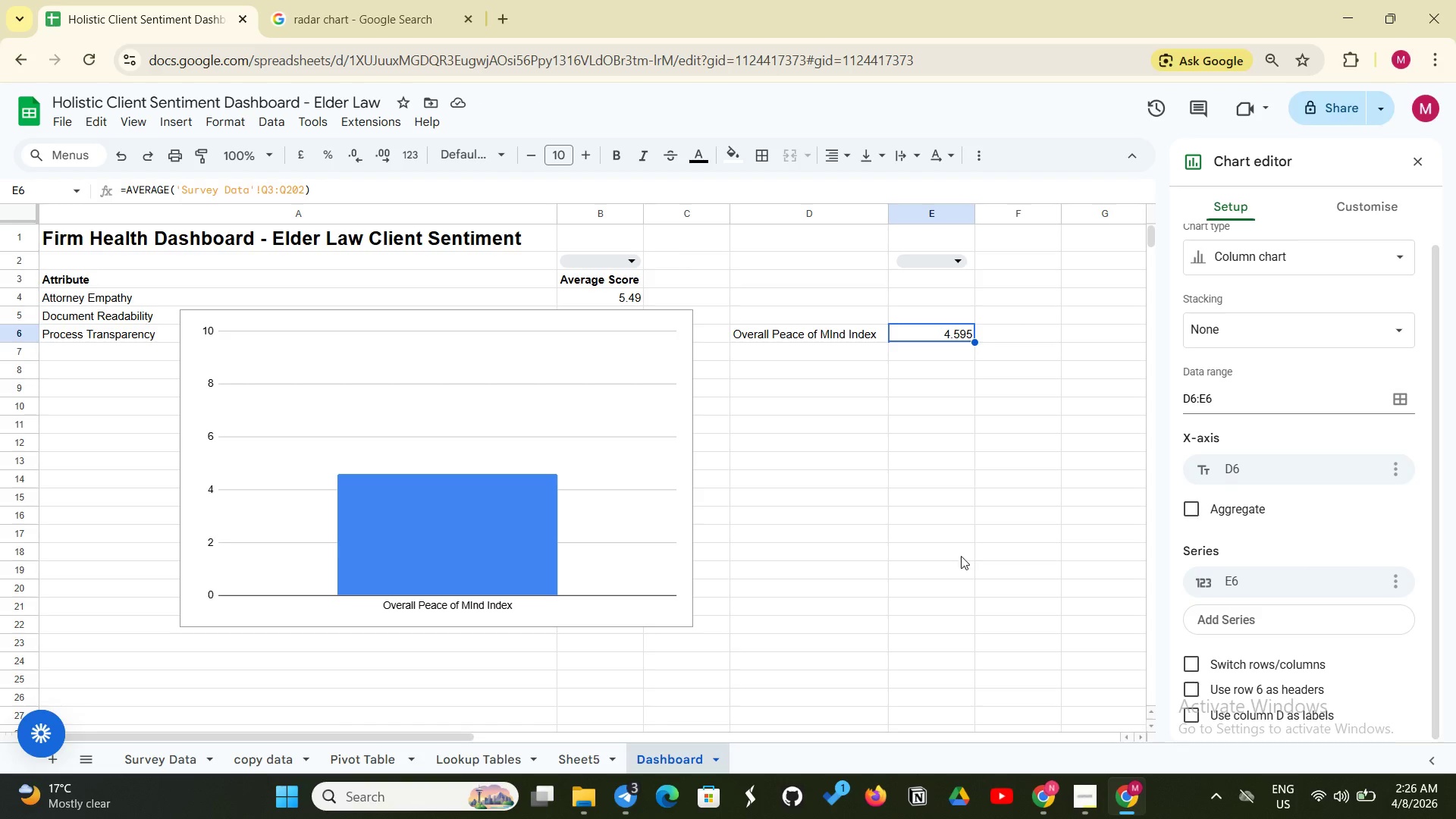 
left_click([1269, 267])
 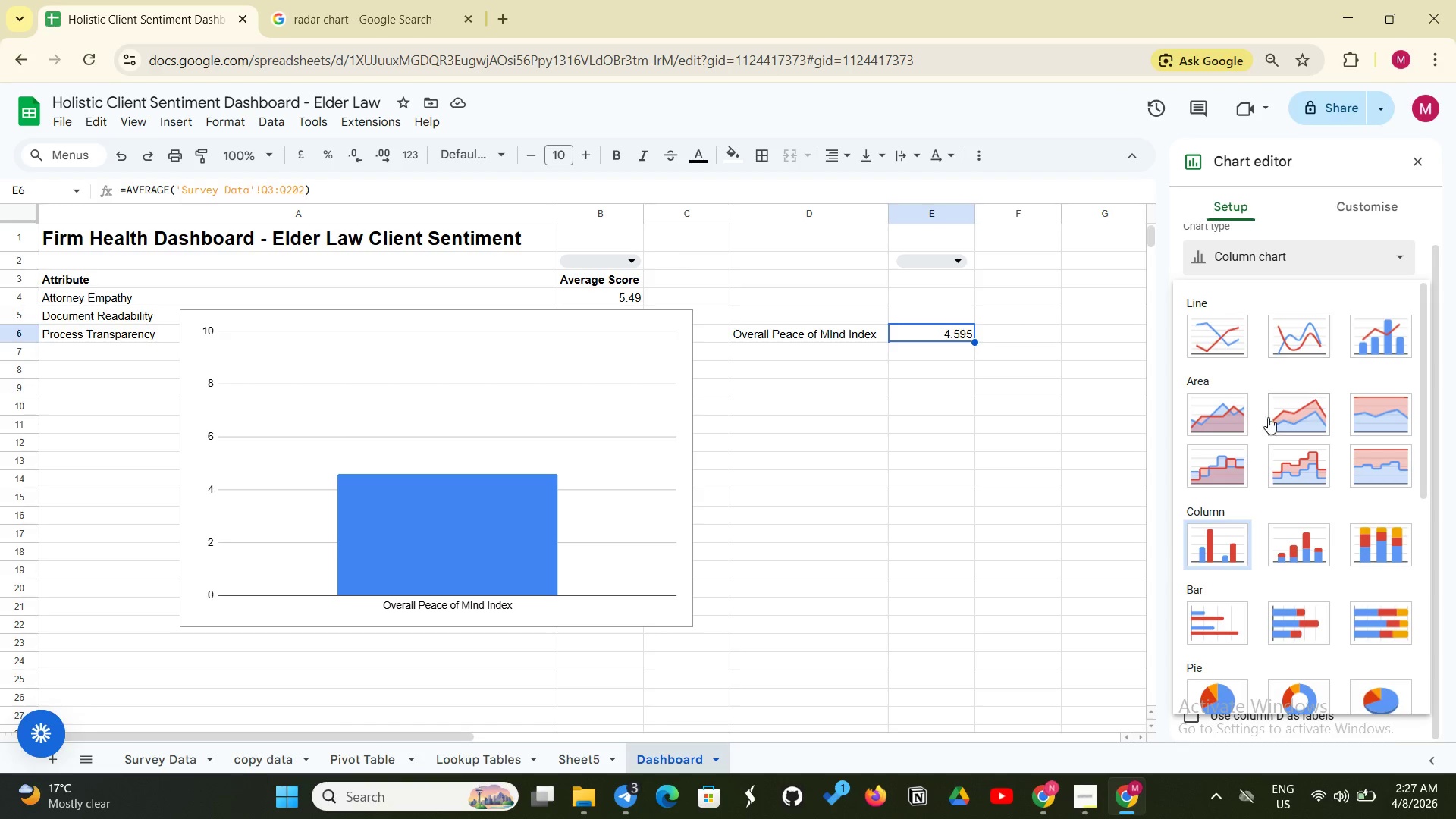 
scroll: coordinate [1268, 510], scroll_direction: down, amount: 3.0
 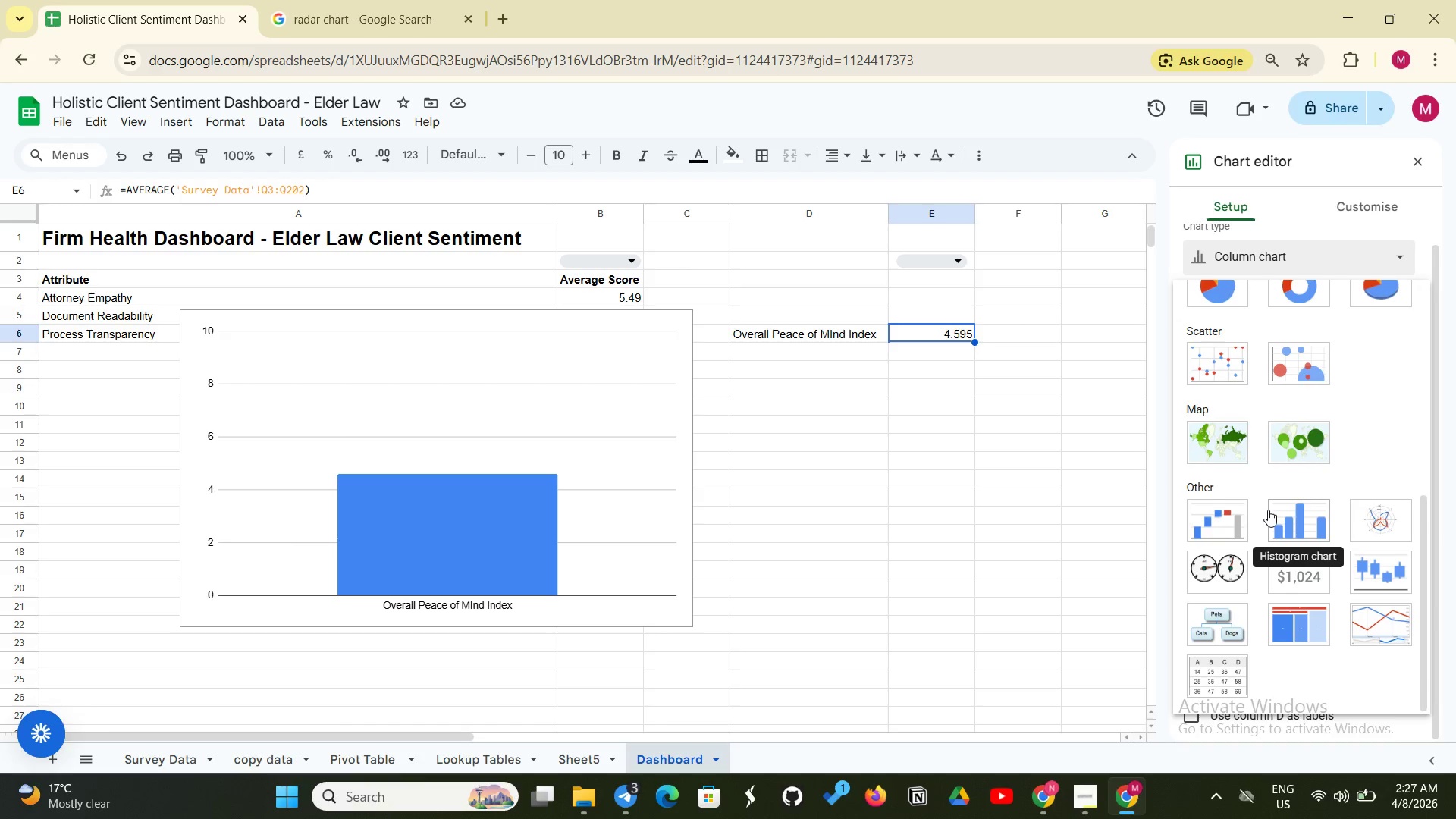 
scroll: coordinate [1268, 510], scroll_direction: up, amount: 3.0
 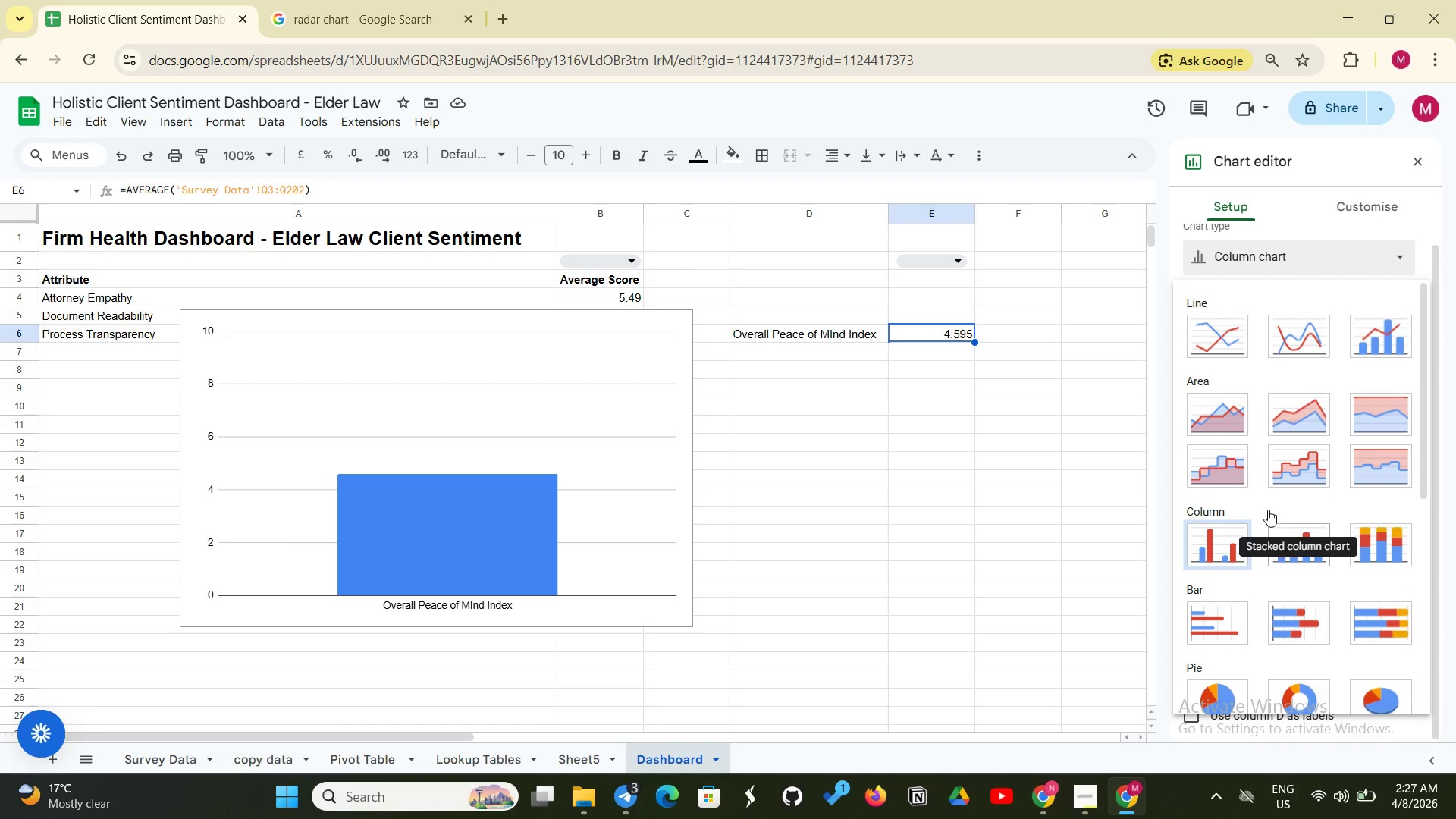 
scroll: coordinate [1268, 510], scroll_direction: down, amount: 6.0
 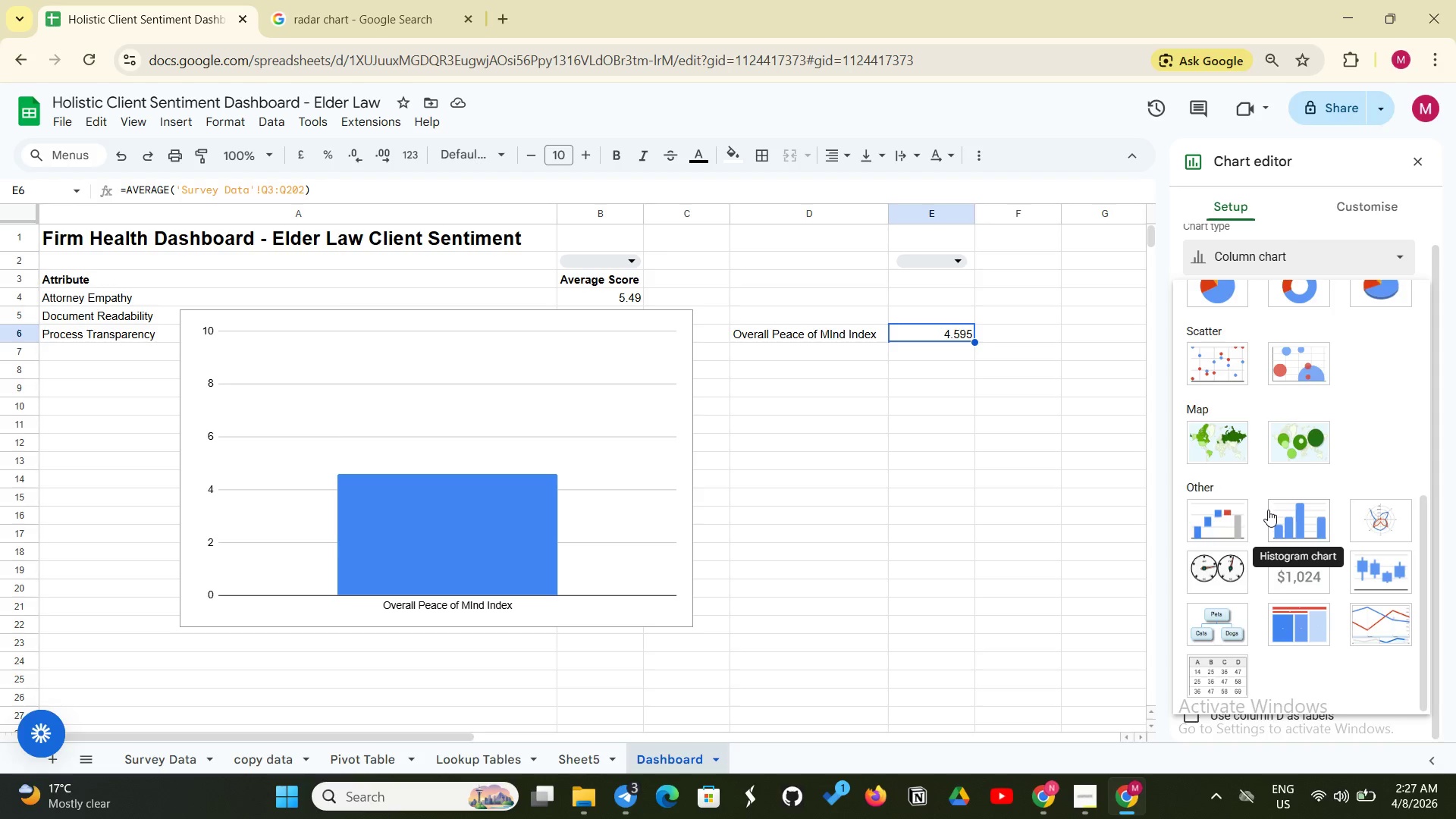 
scroll: coordinate [1268, 510], scroll_direction: none, amount: 0.0
 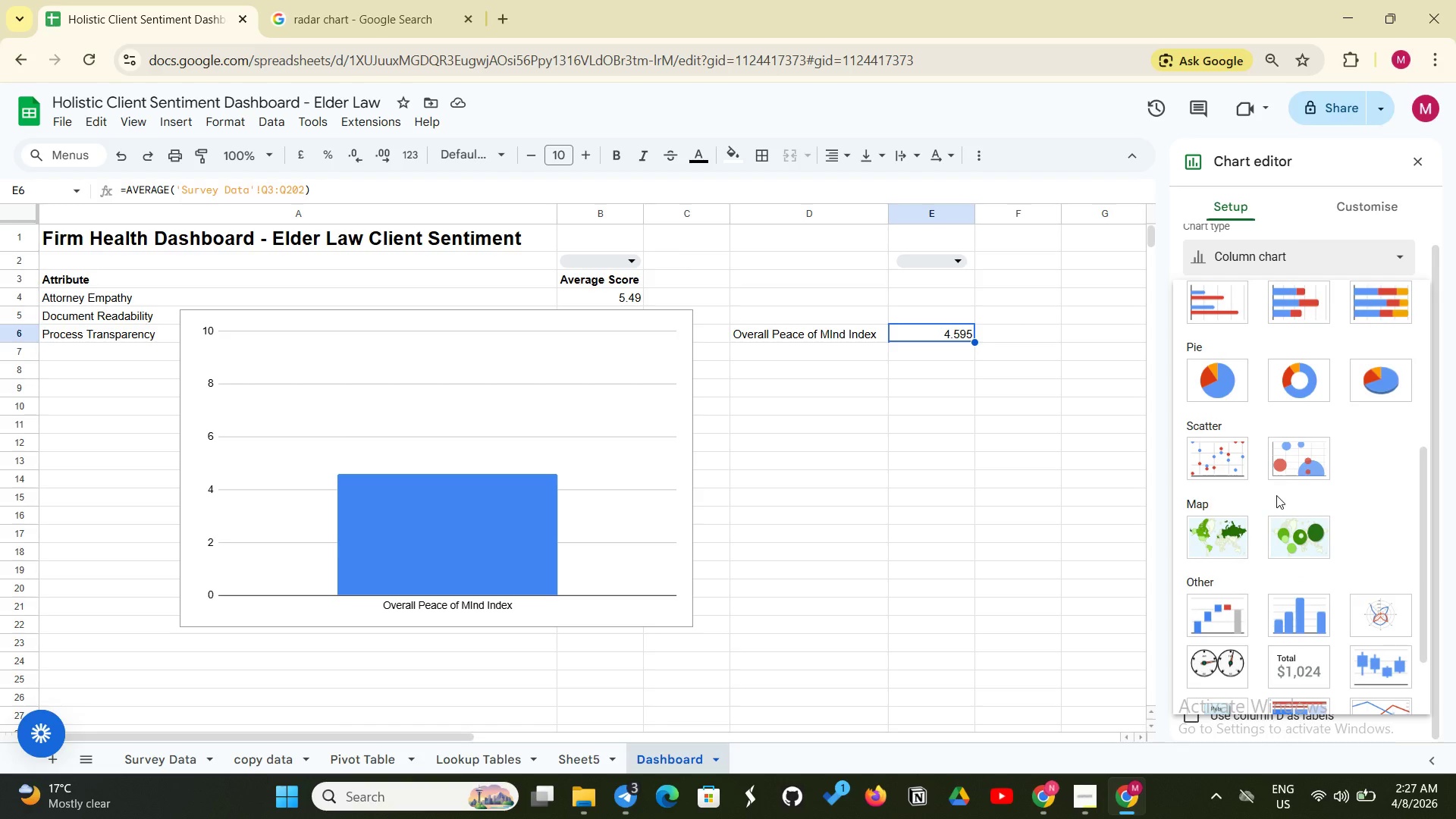 
wait(7.09)
 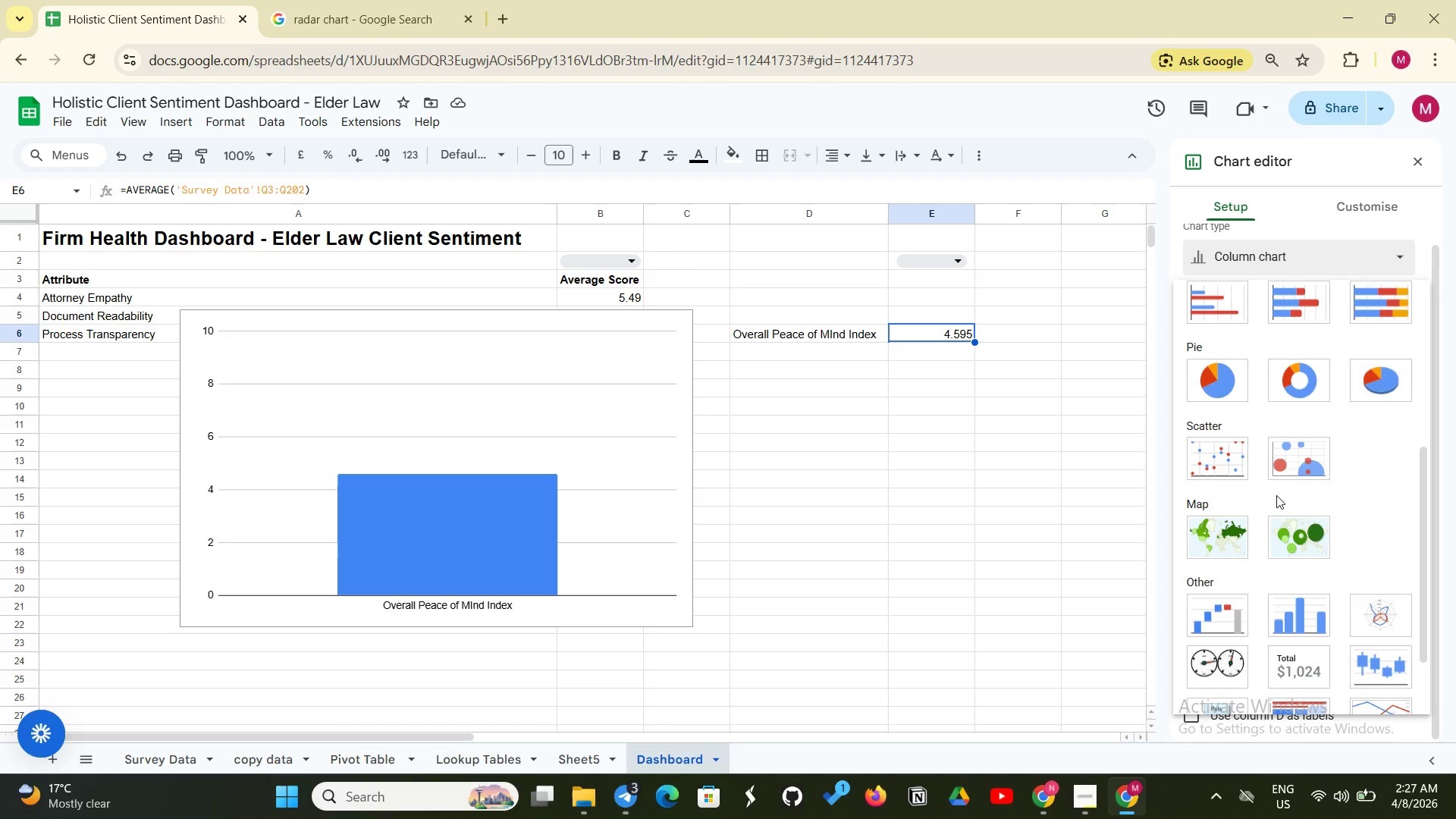 
scroll: coordinate [1264, 629], scroll_direction: down, amount: 3.0
 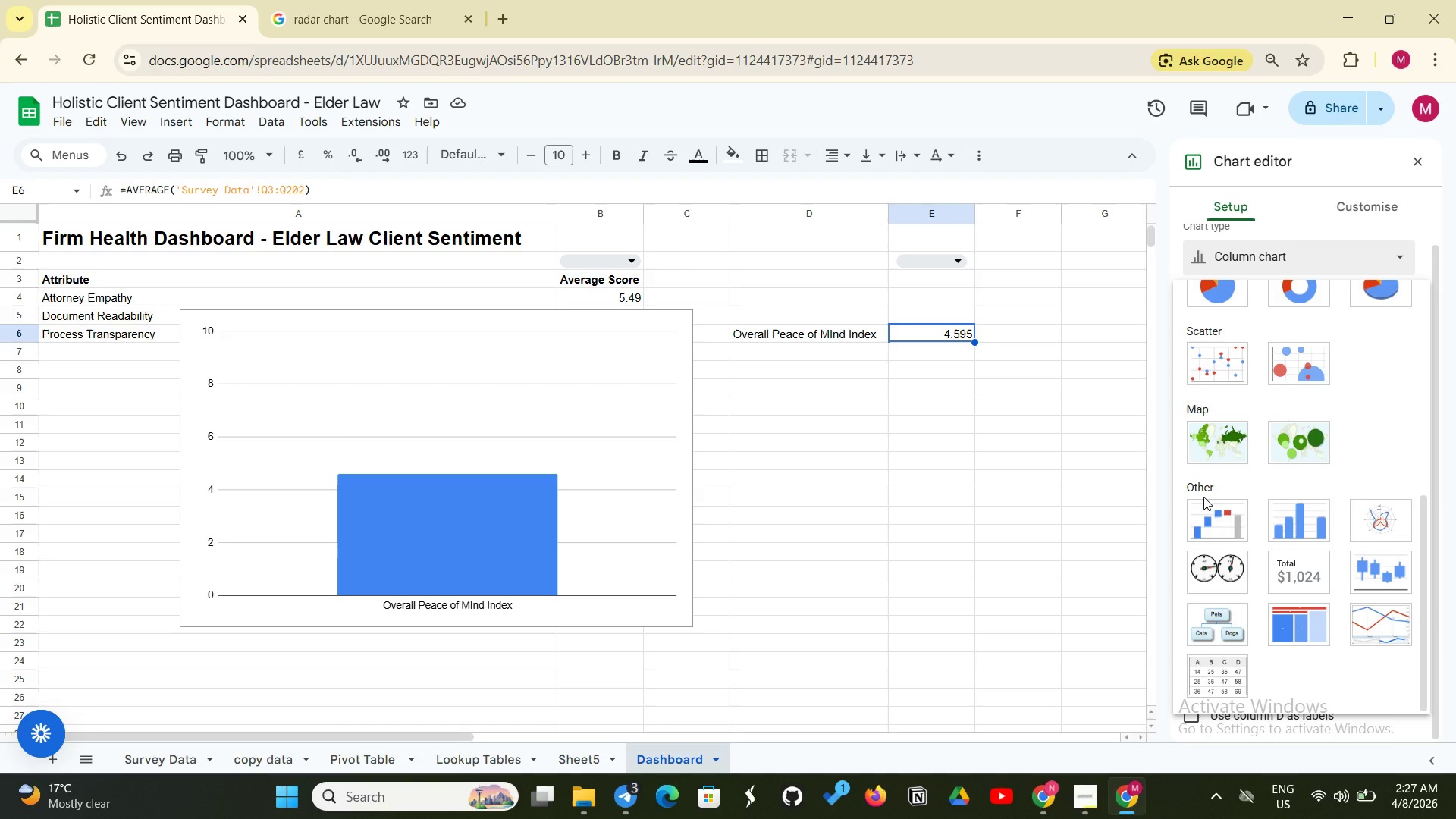 
wait(6.79)
 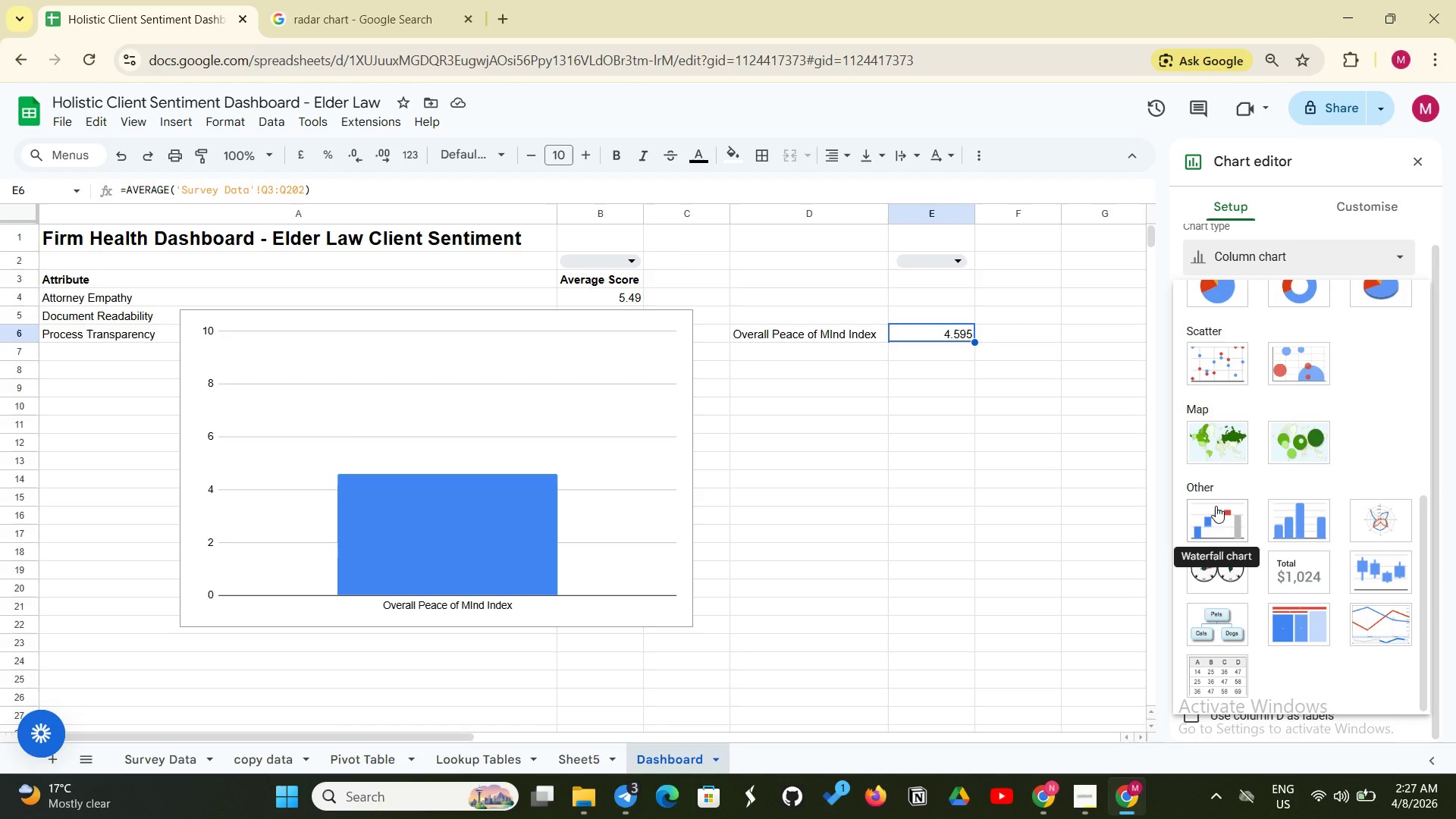 
left_click([345, 5])
 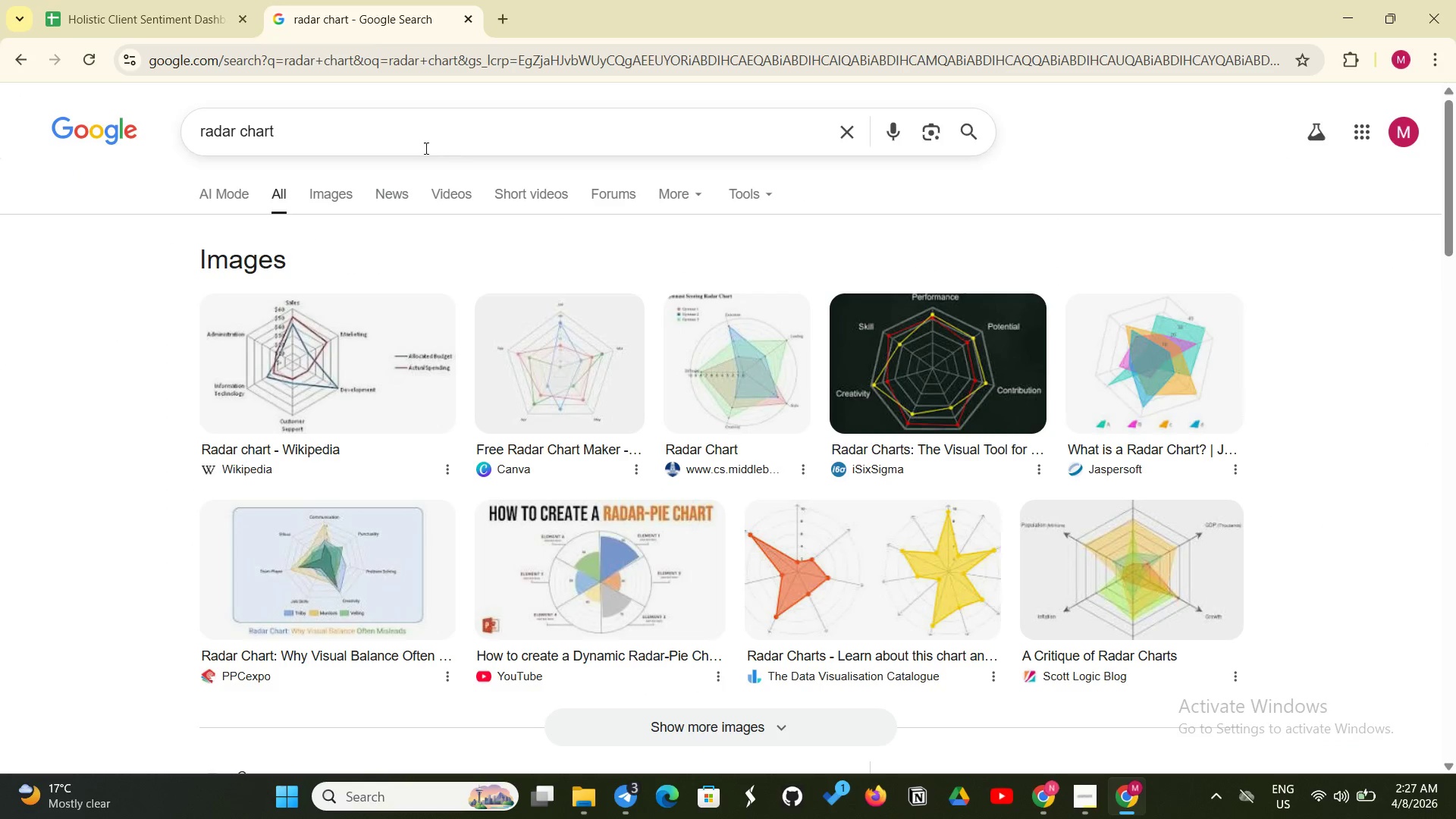 
left_click([404, 133])
 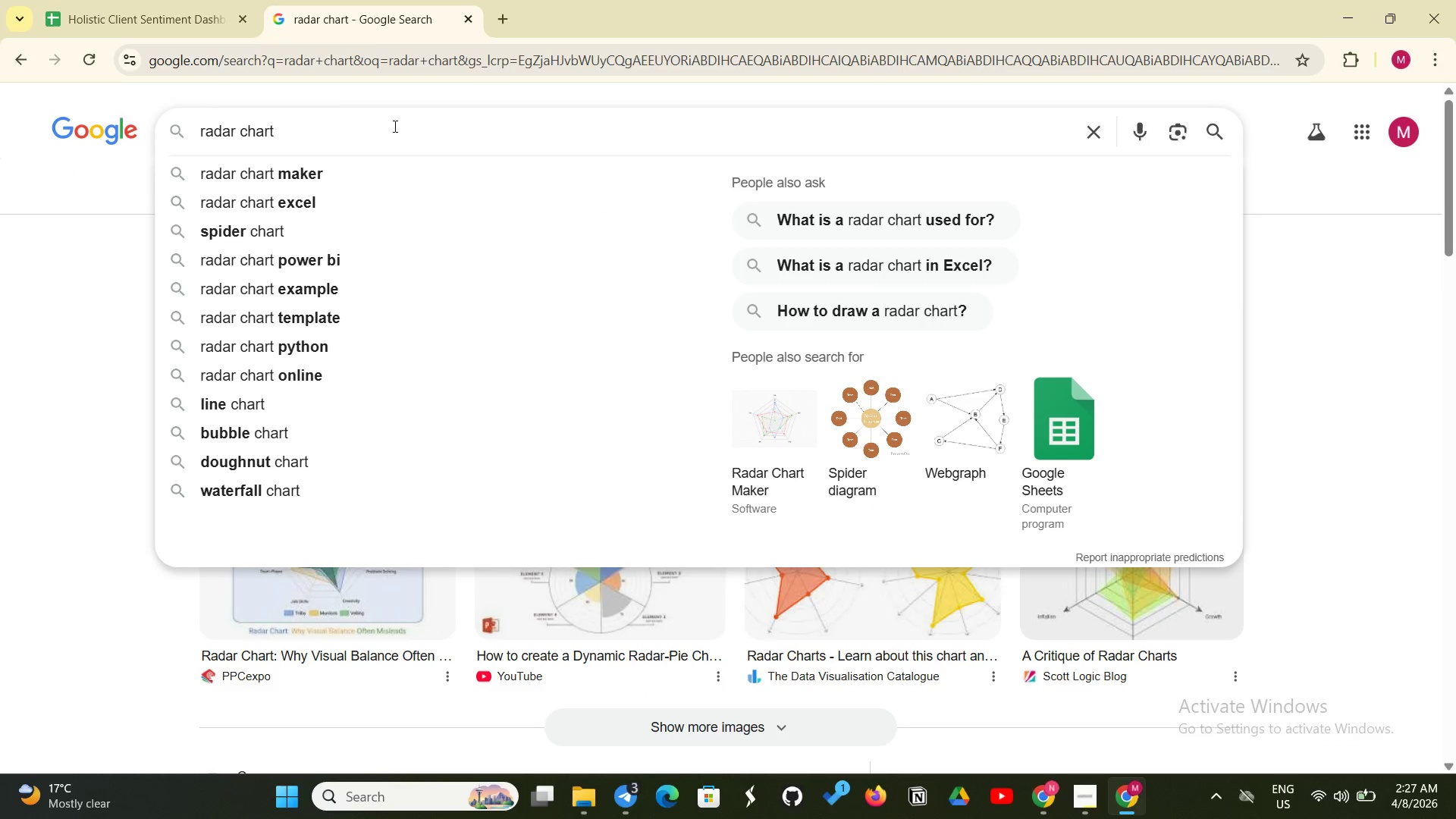 
hold_key(key=Backspace, duration=1.03)
 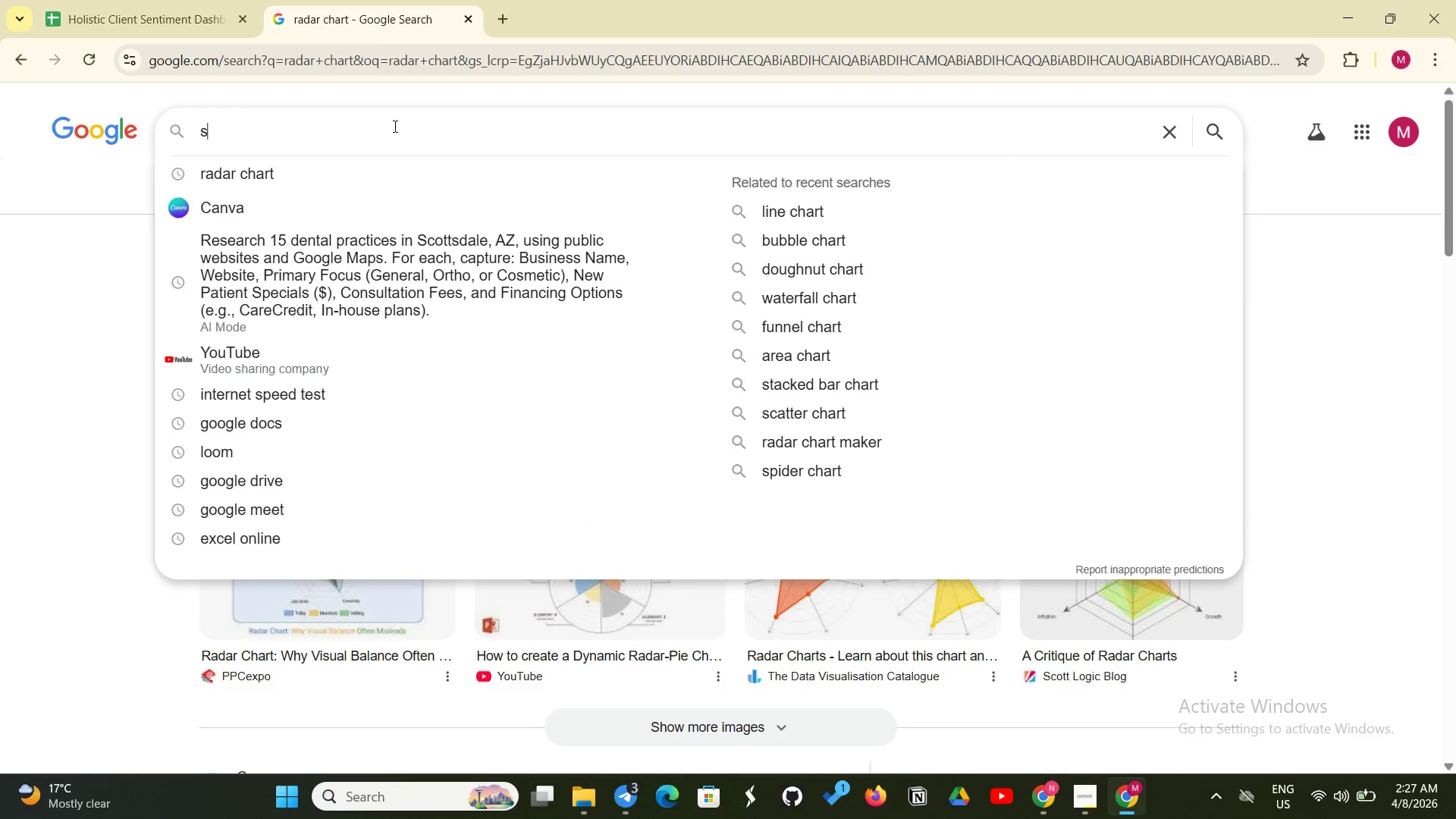 
type(scorecard)
 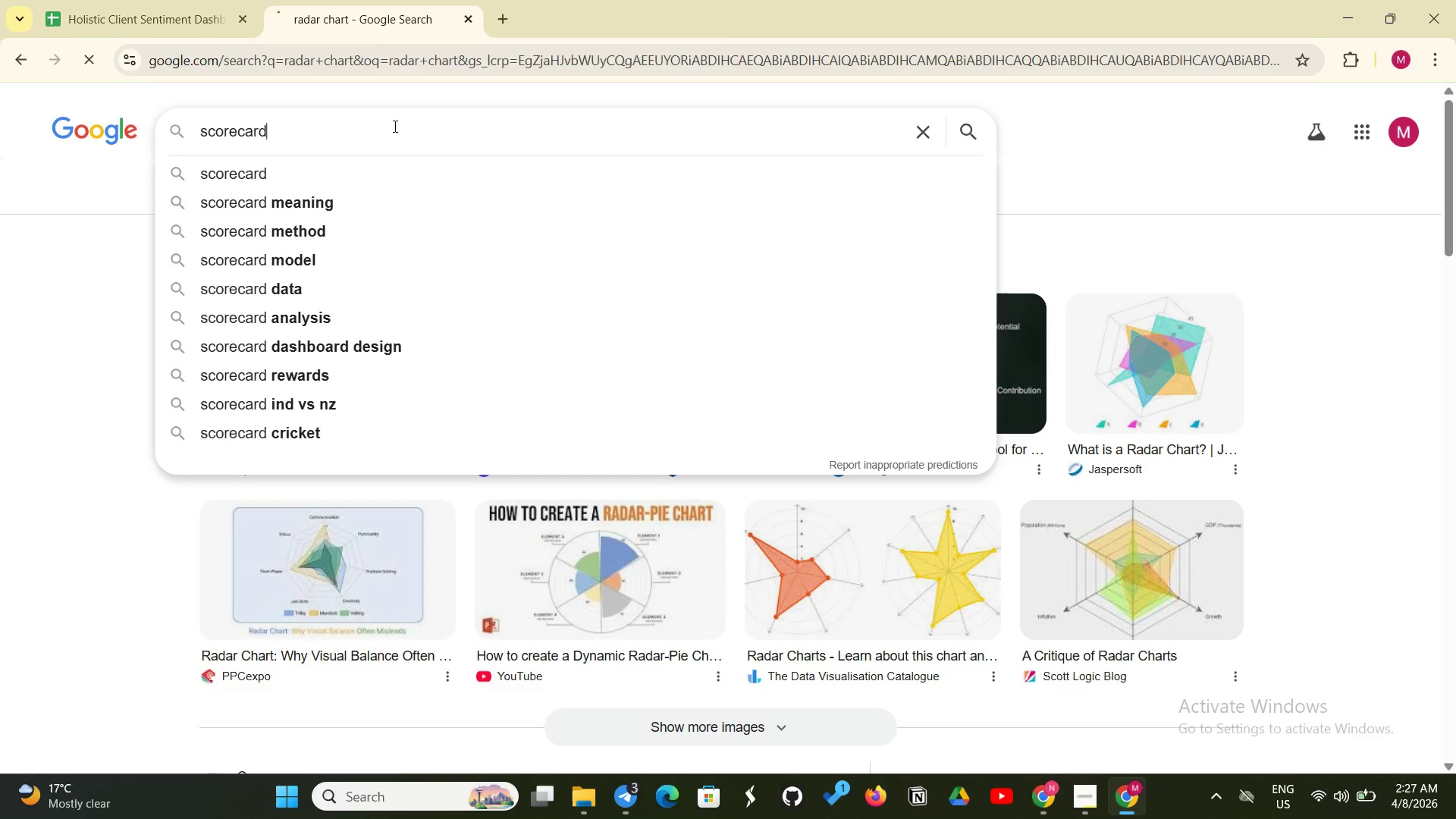 
key(Enter)
 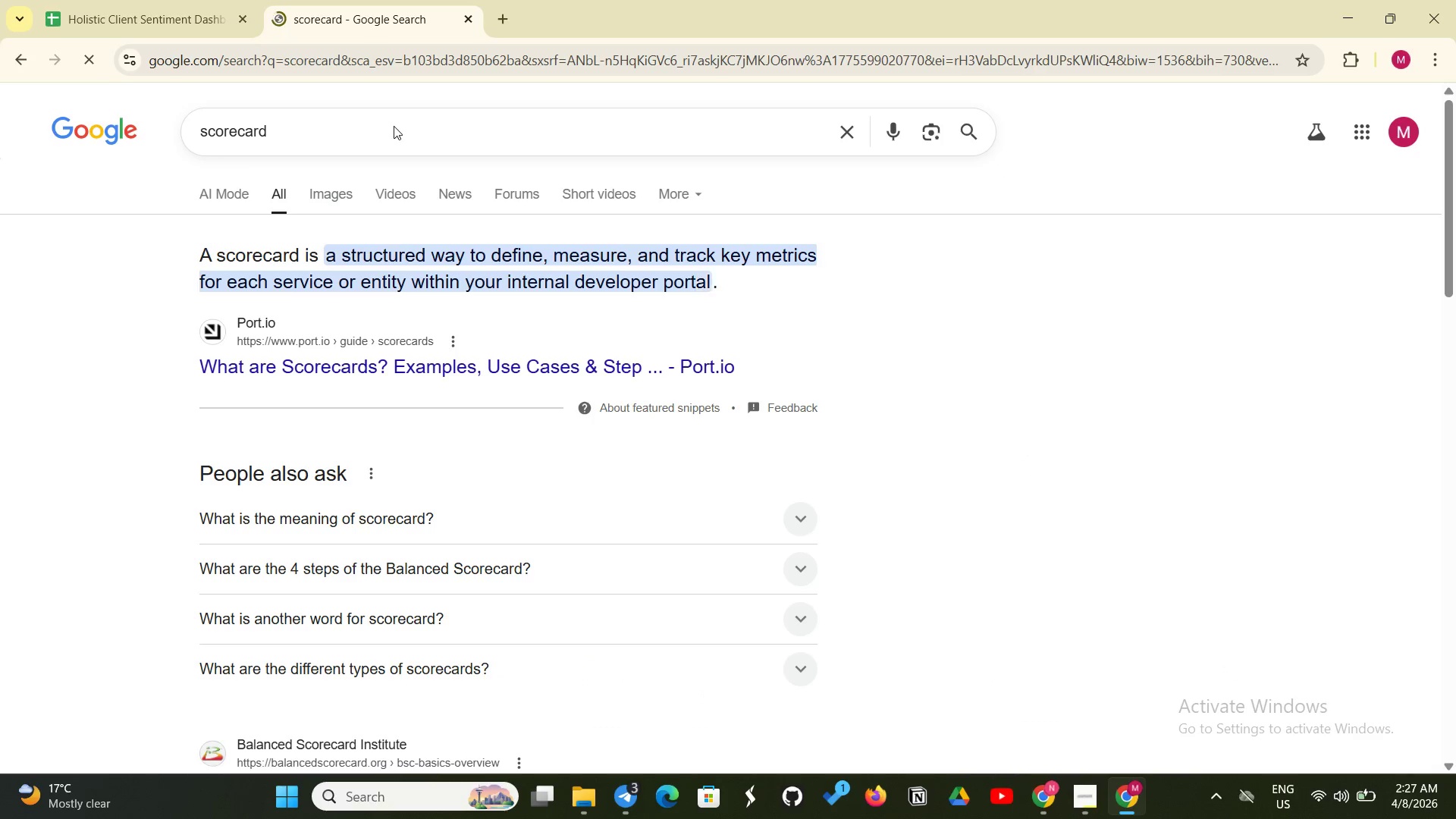 
left_click([351, 124])
 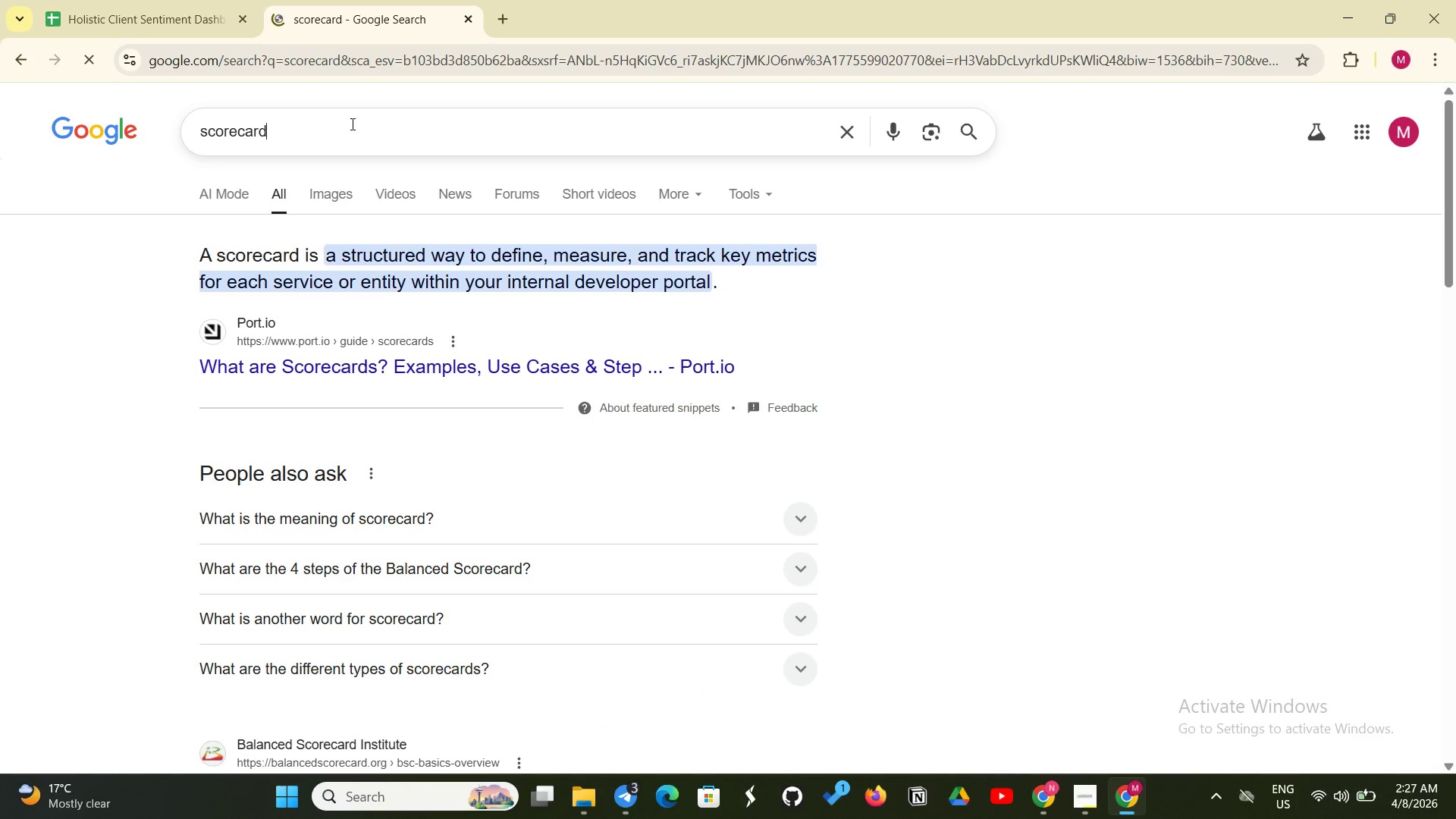 
type( chart)
 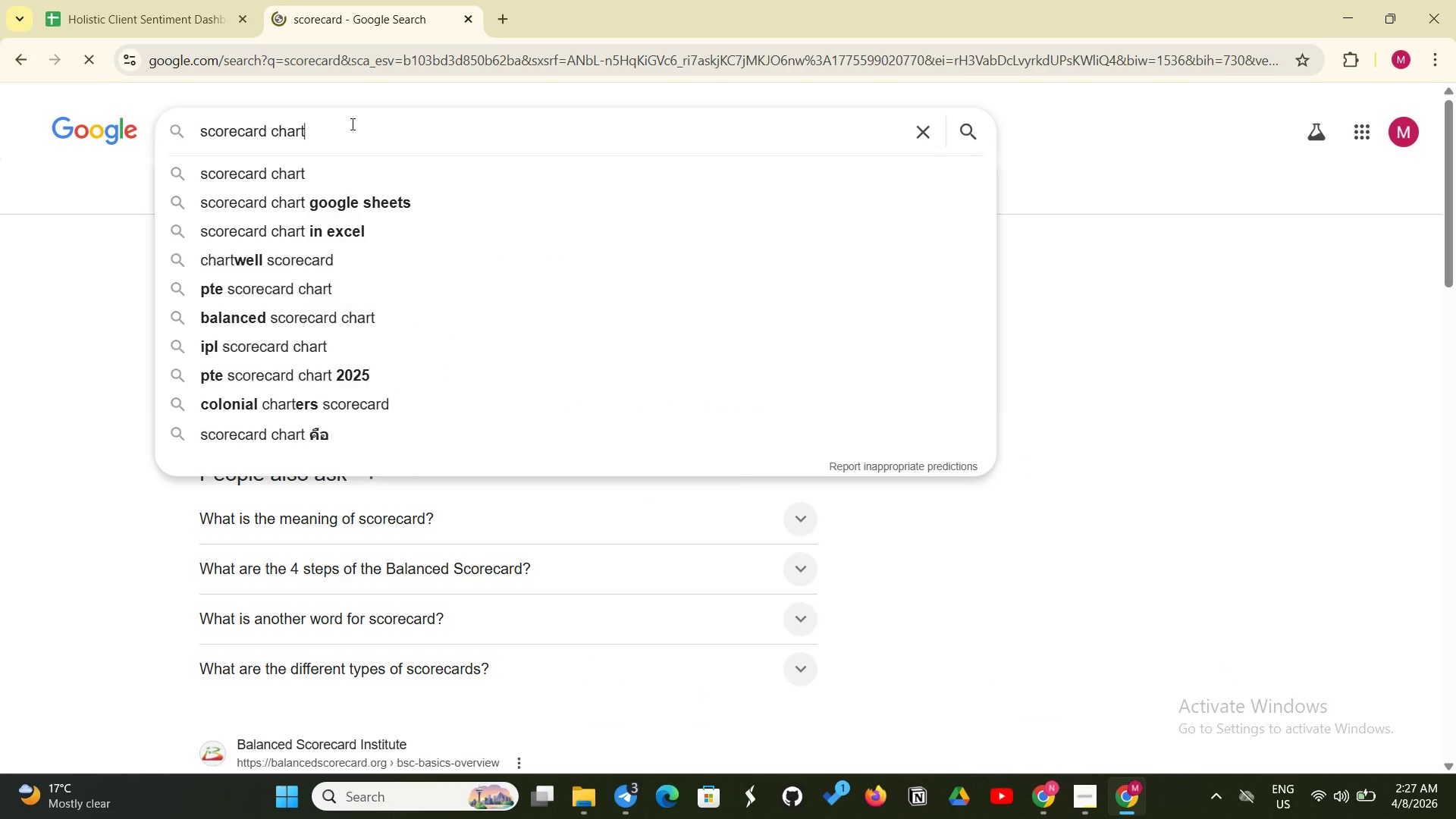 
key(Enter)
 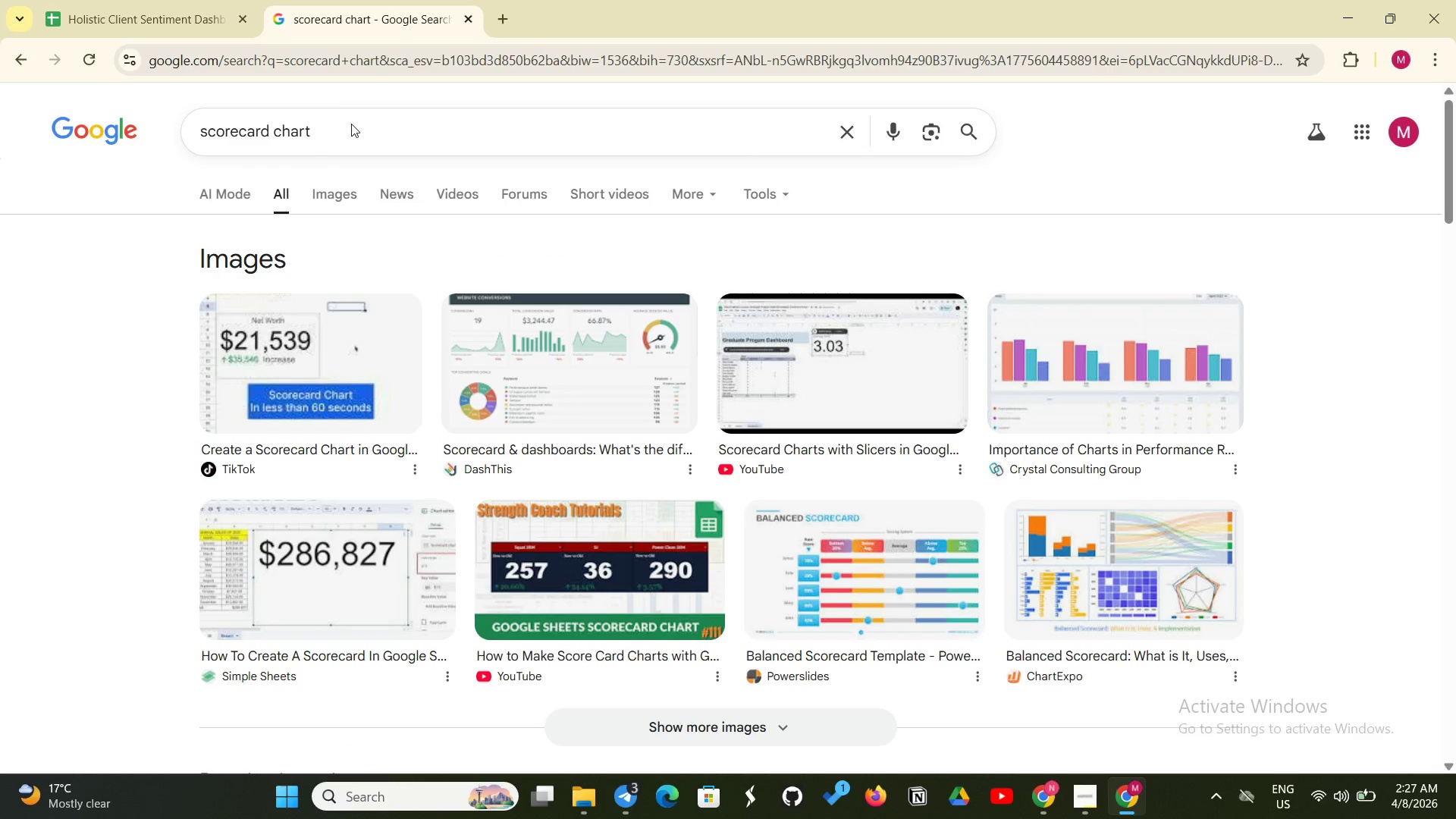 
wait(8.91)
 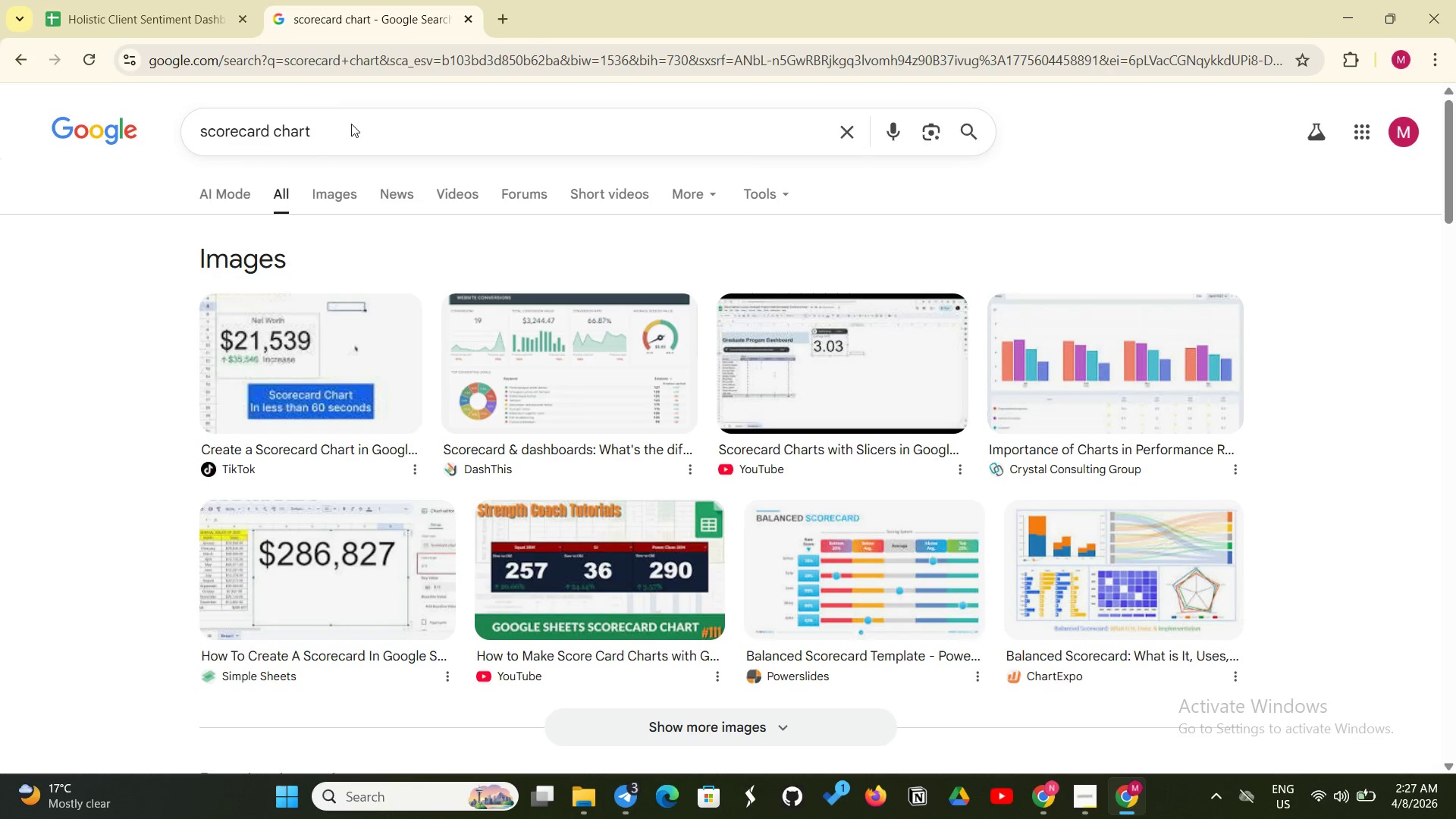 
left_click([106, 0])
 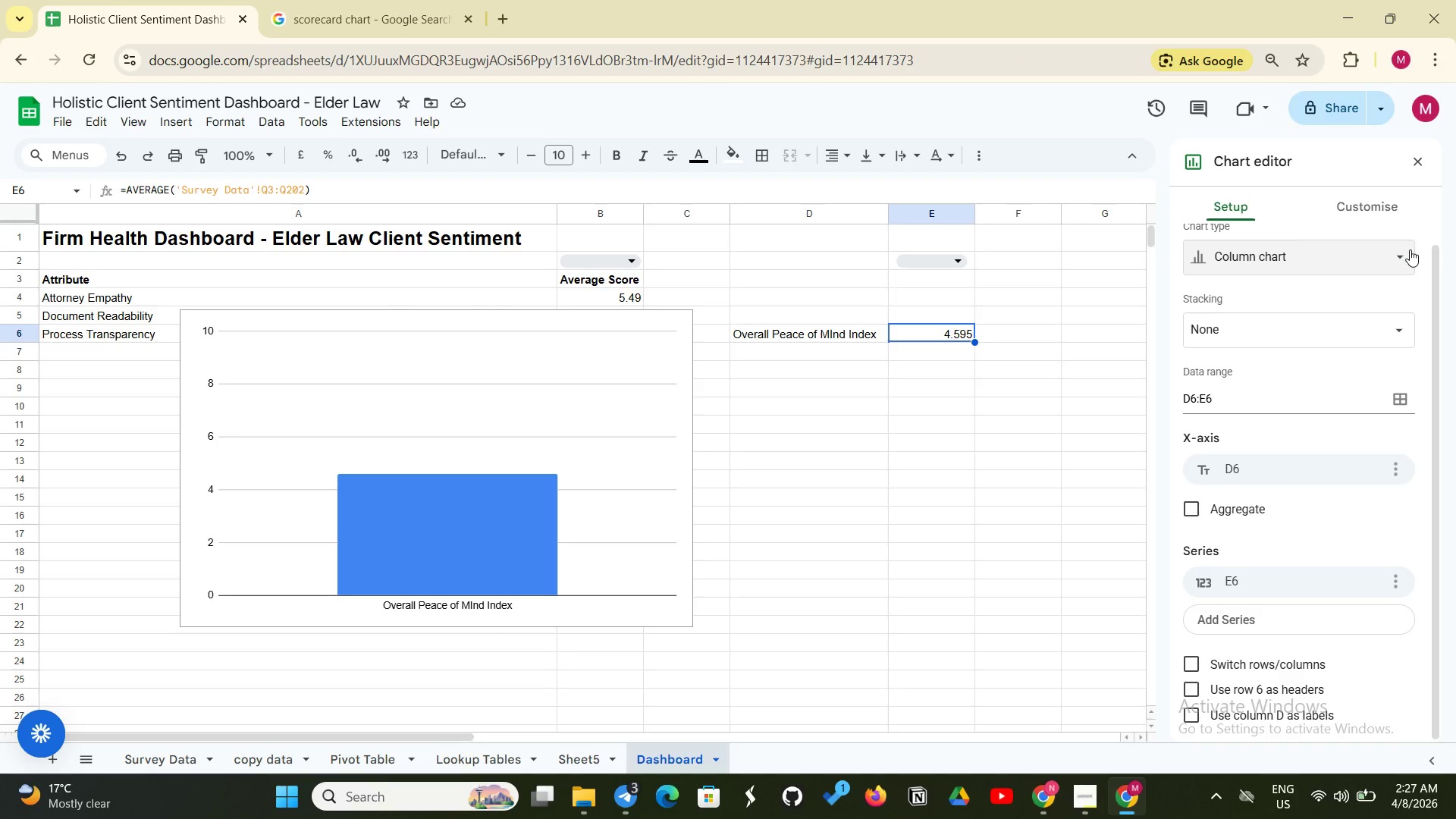 
left_click([1407, 255])
 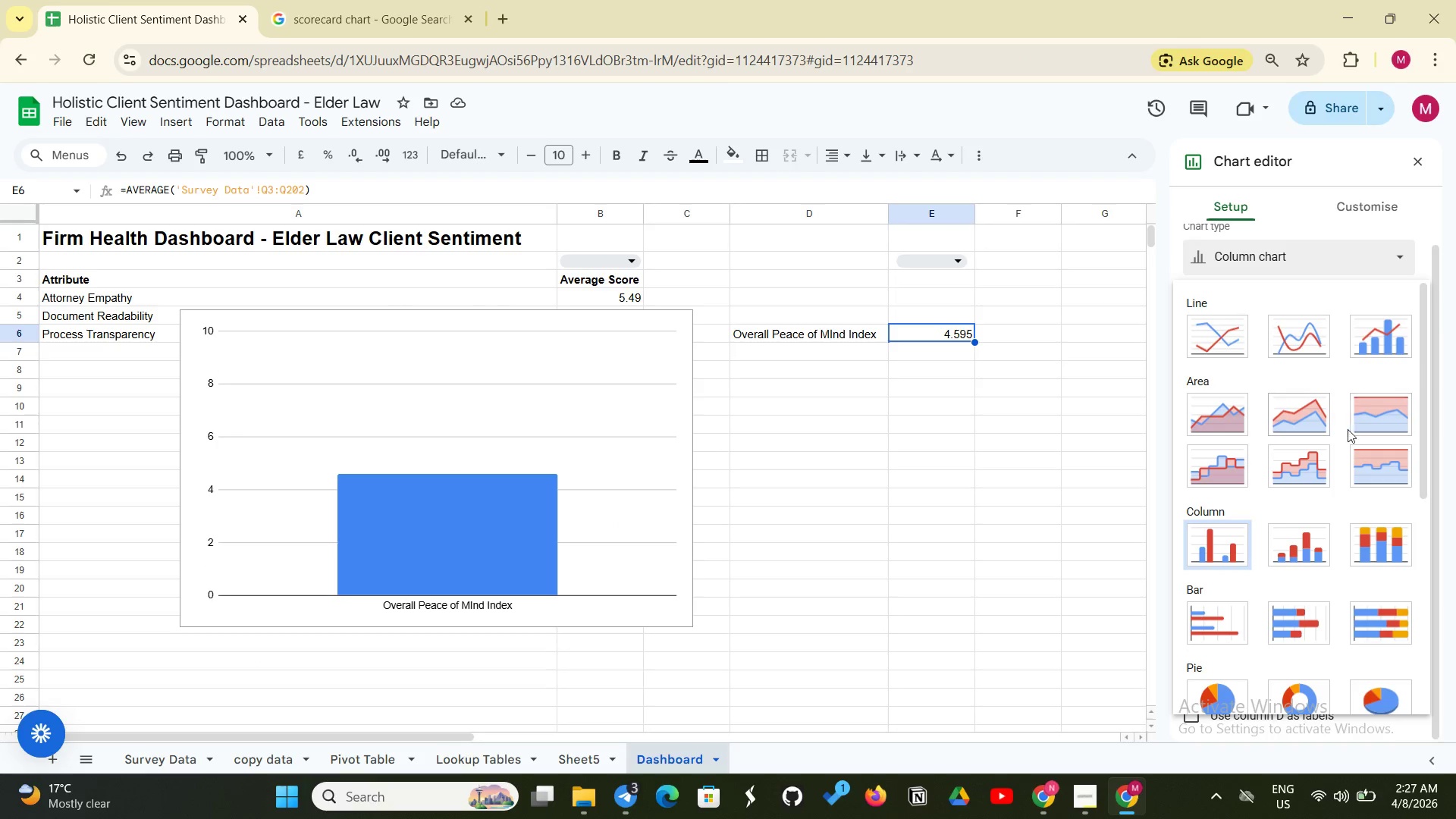 
scroll: coordinate [1315, 568], scroll_direction: down, amount: 5.0
 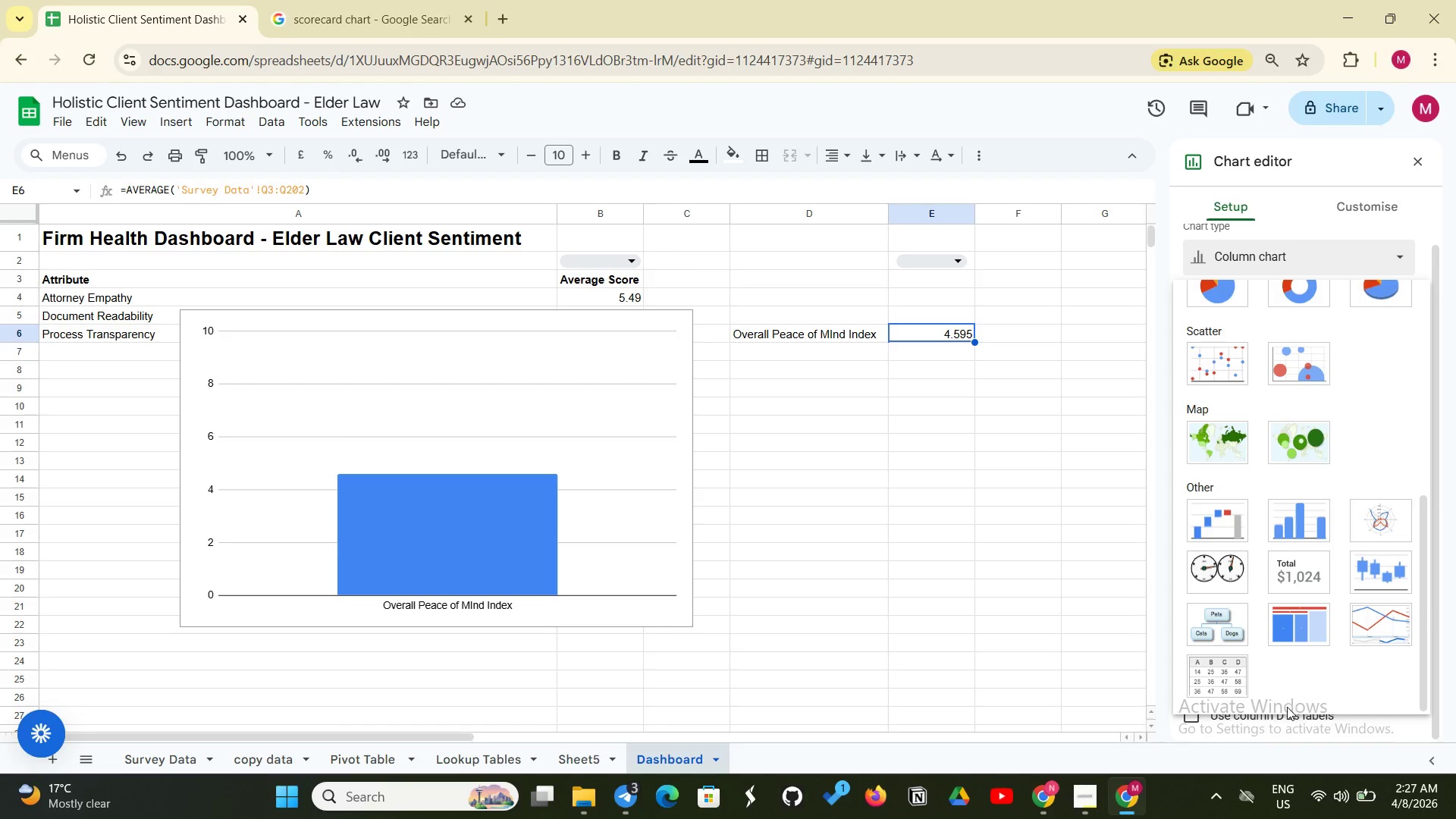 
mouse_move([1295, 625])
 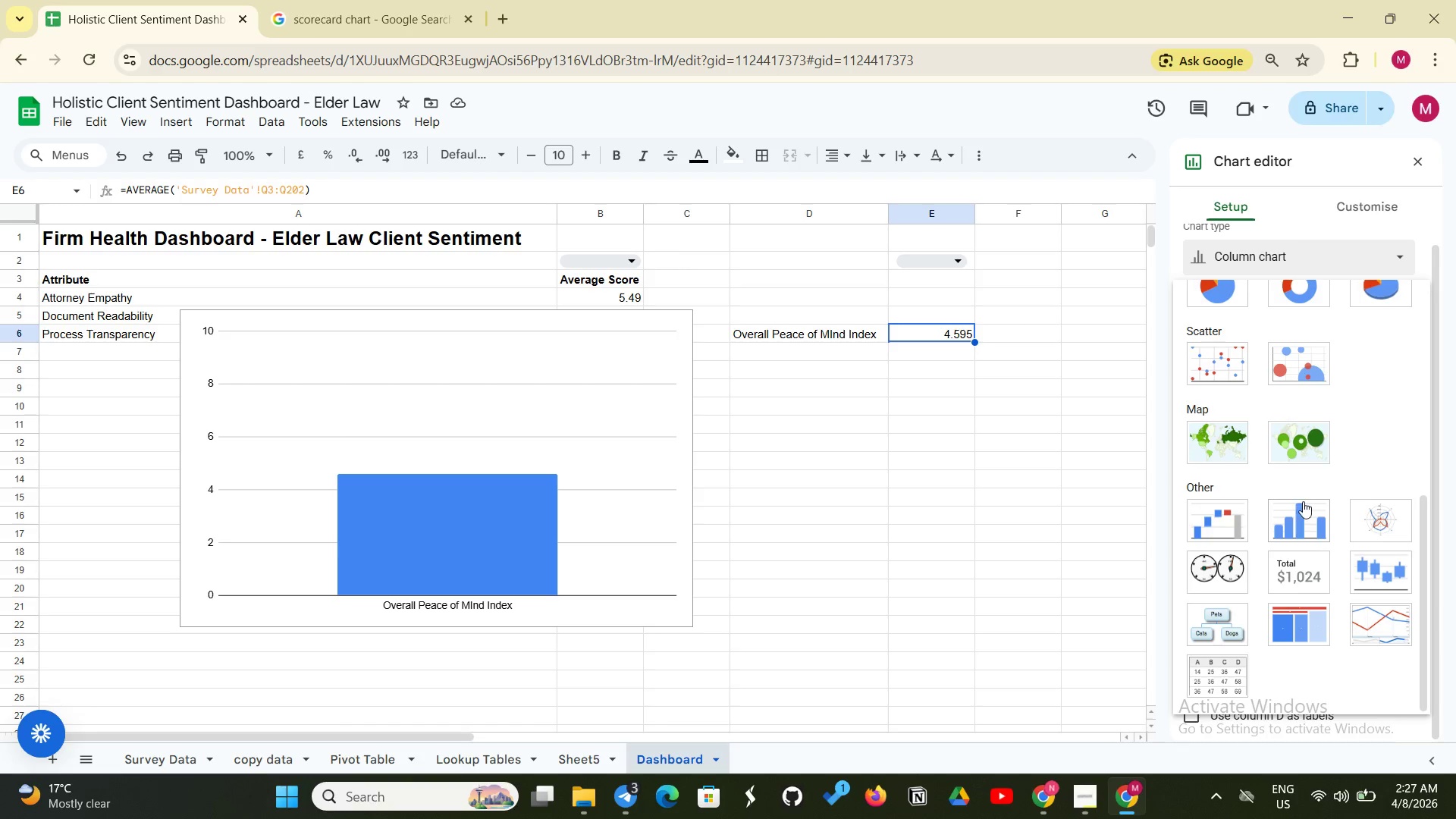 
mouse_move([1303, 517])
 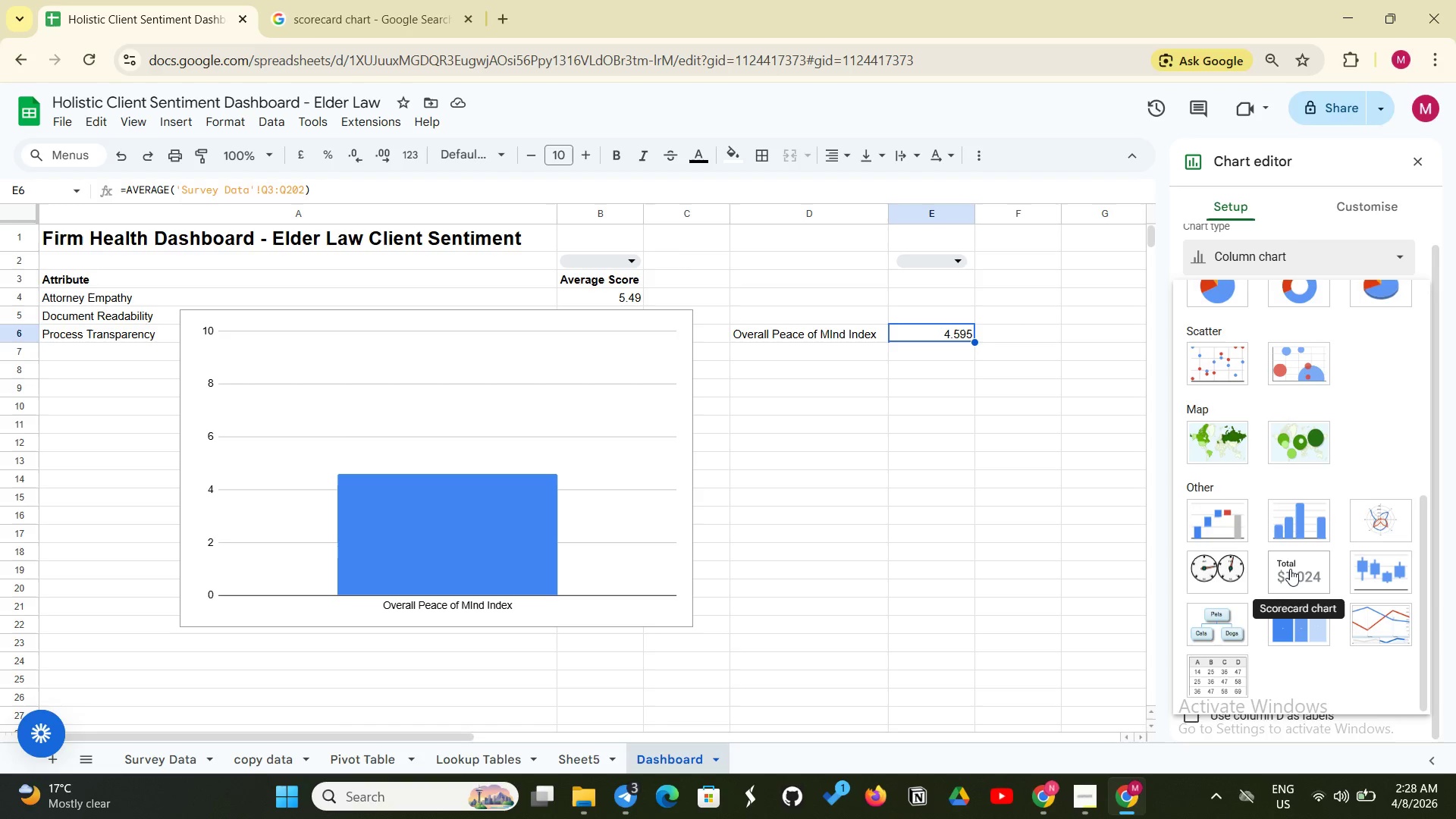 
left_click([1290, 569])
 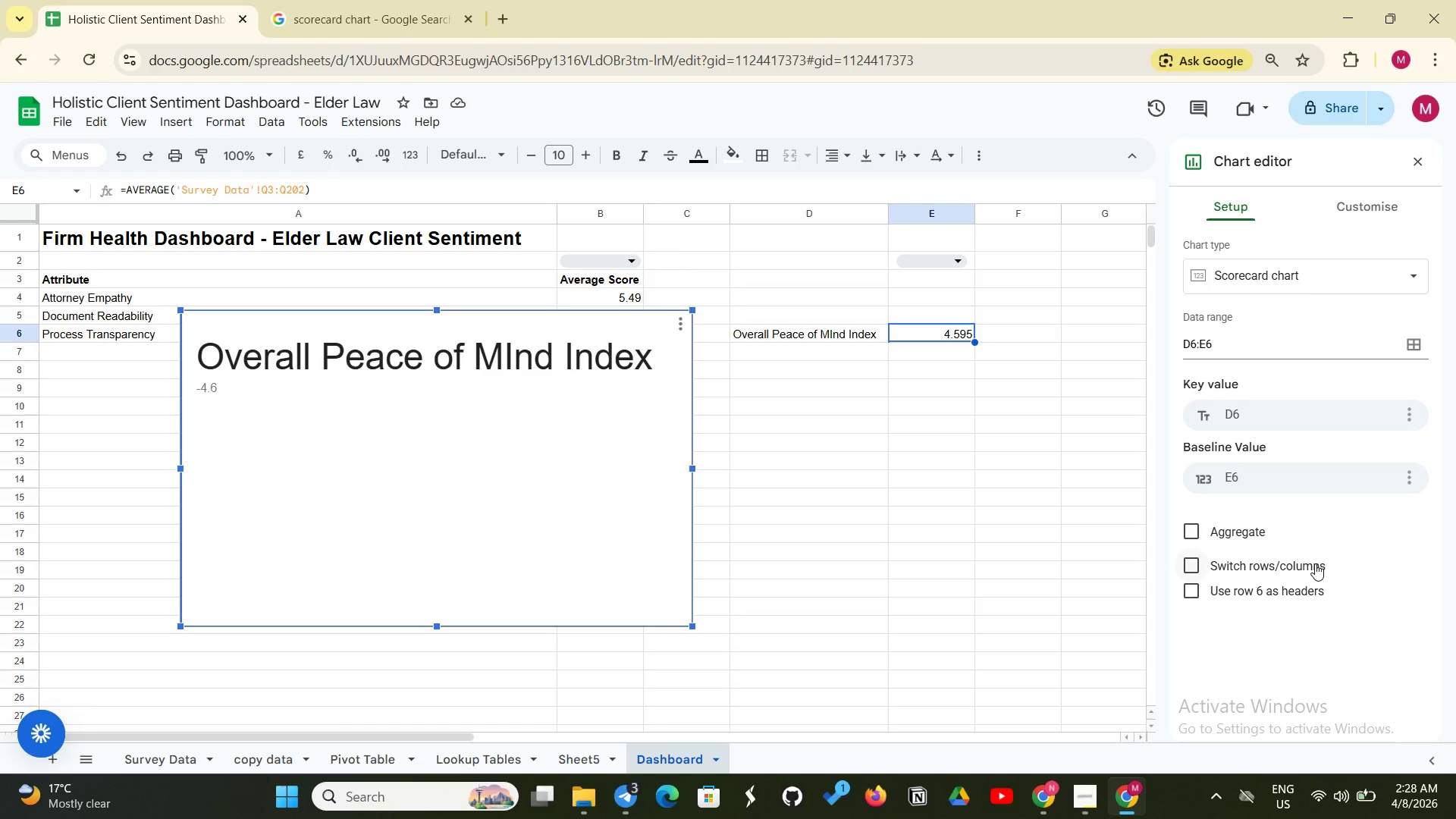 
wait(22.33)
 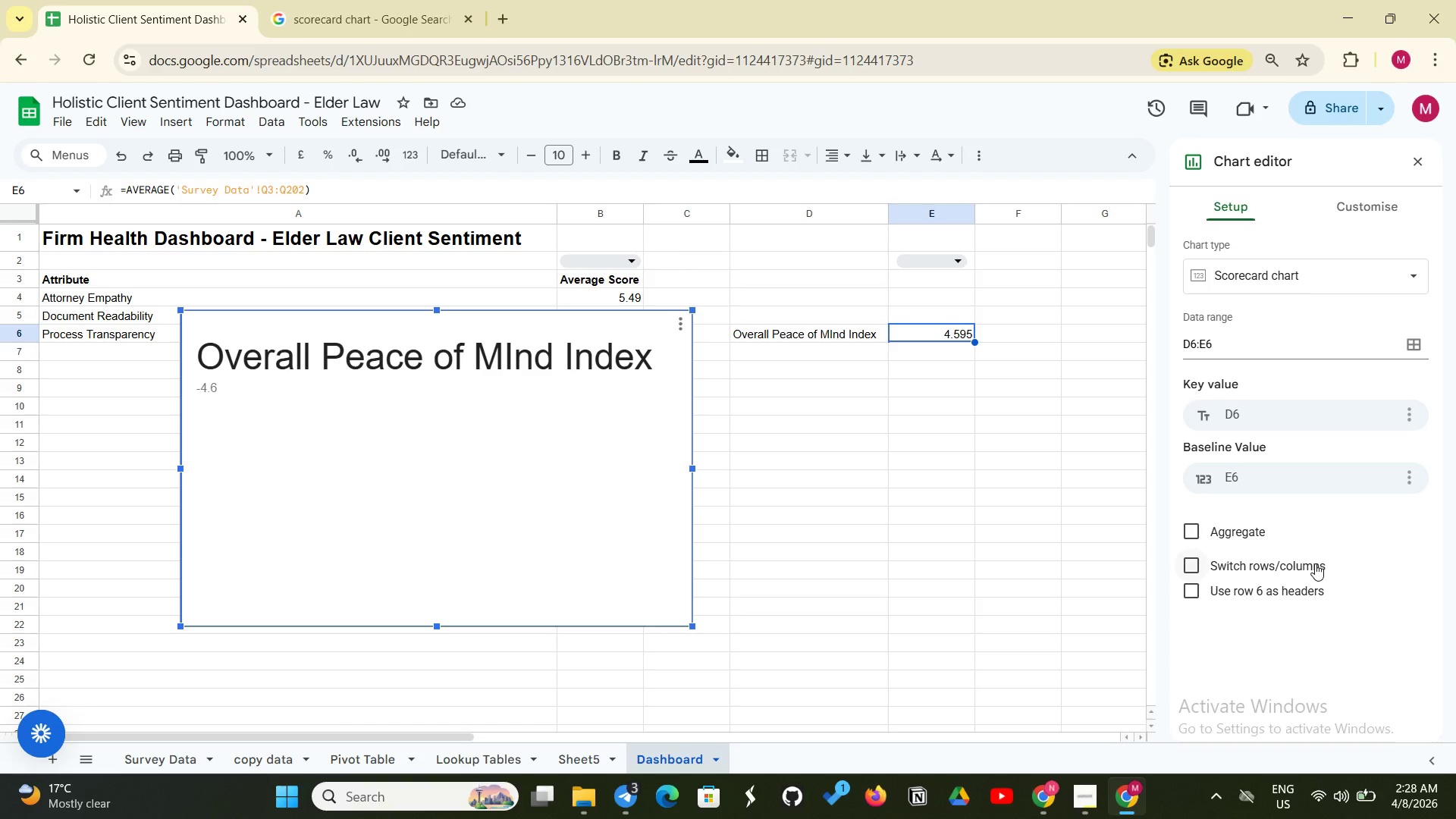 
left_click([1367, 214])
 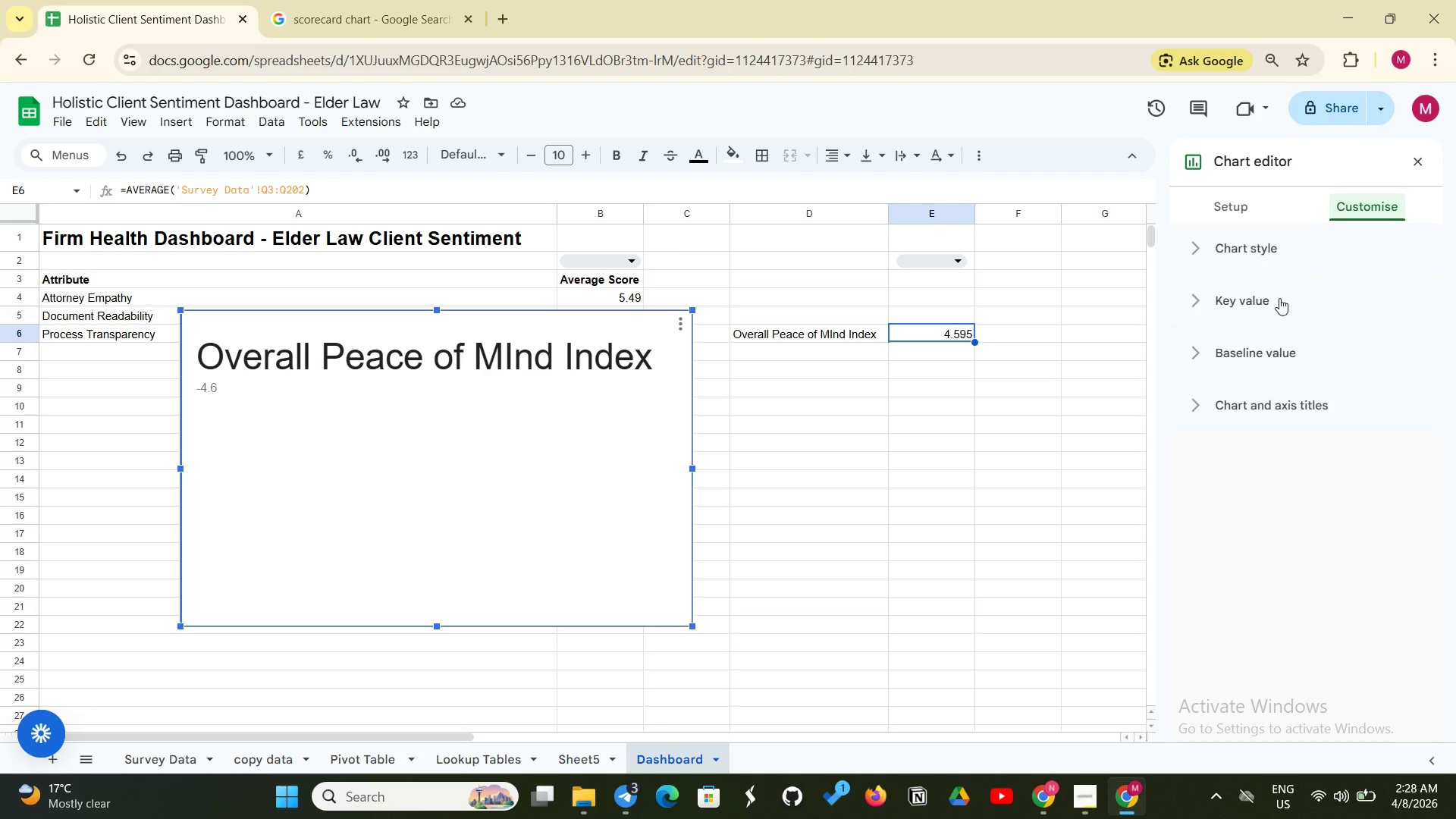 
wait(6.39)
 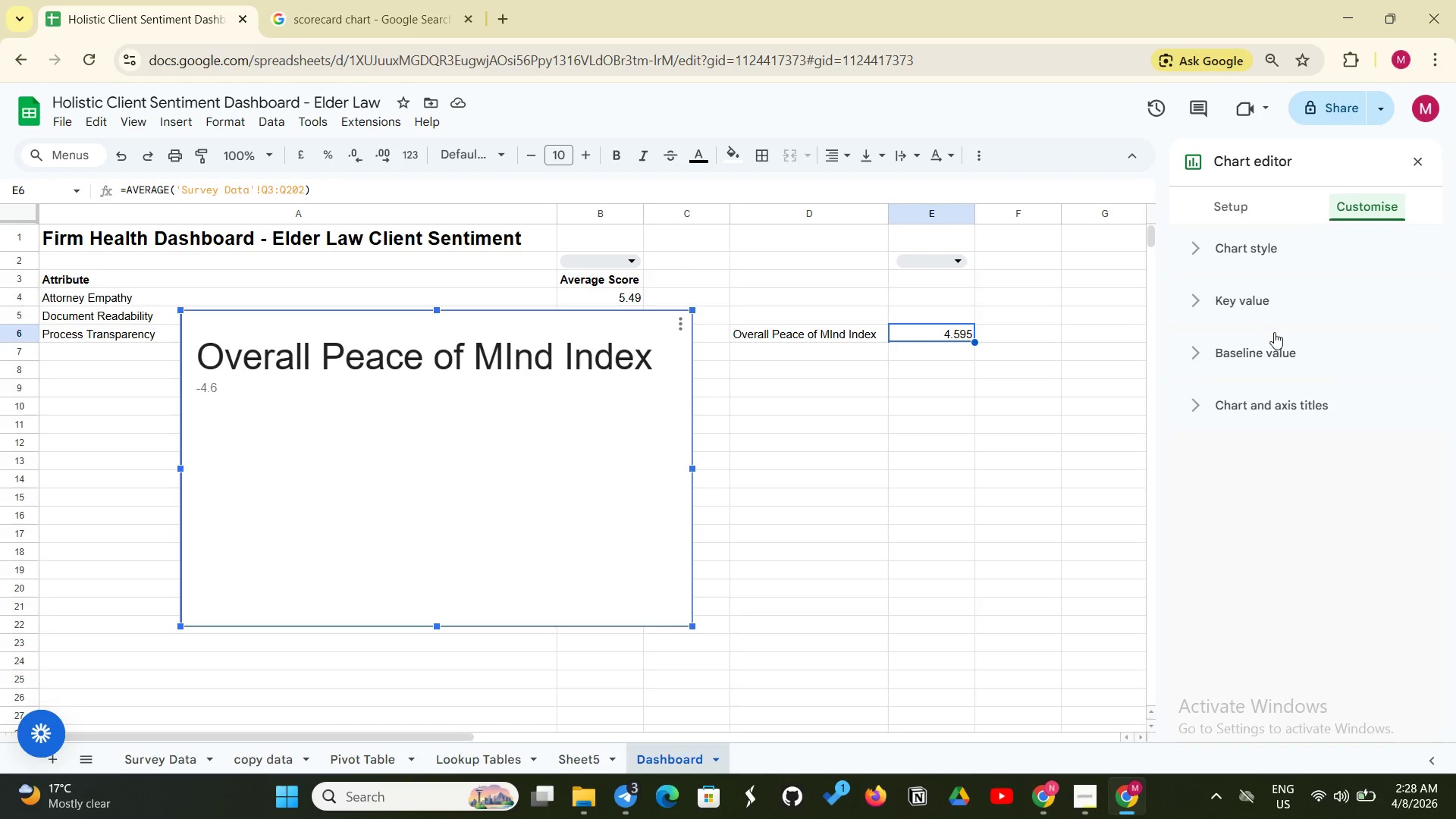 
left_click([1282, 405])
 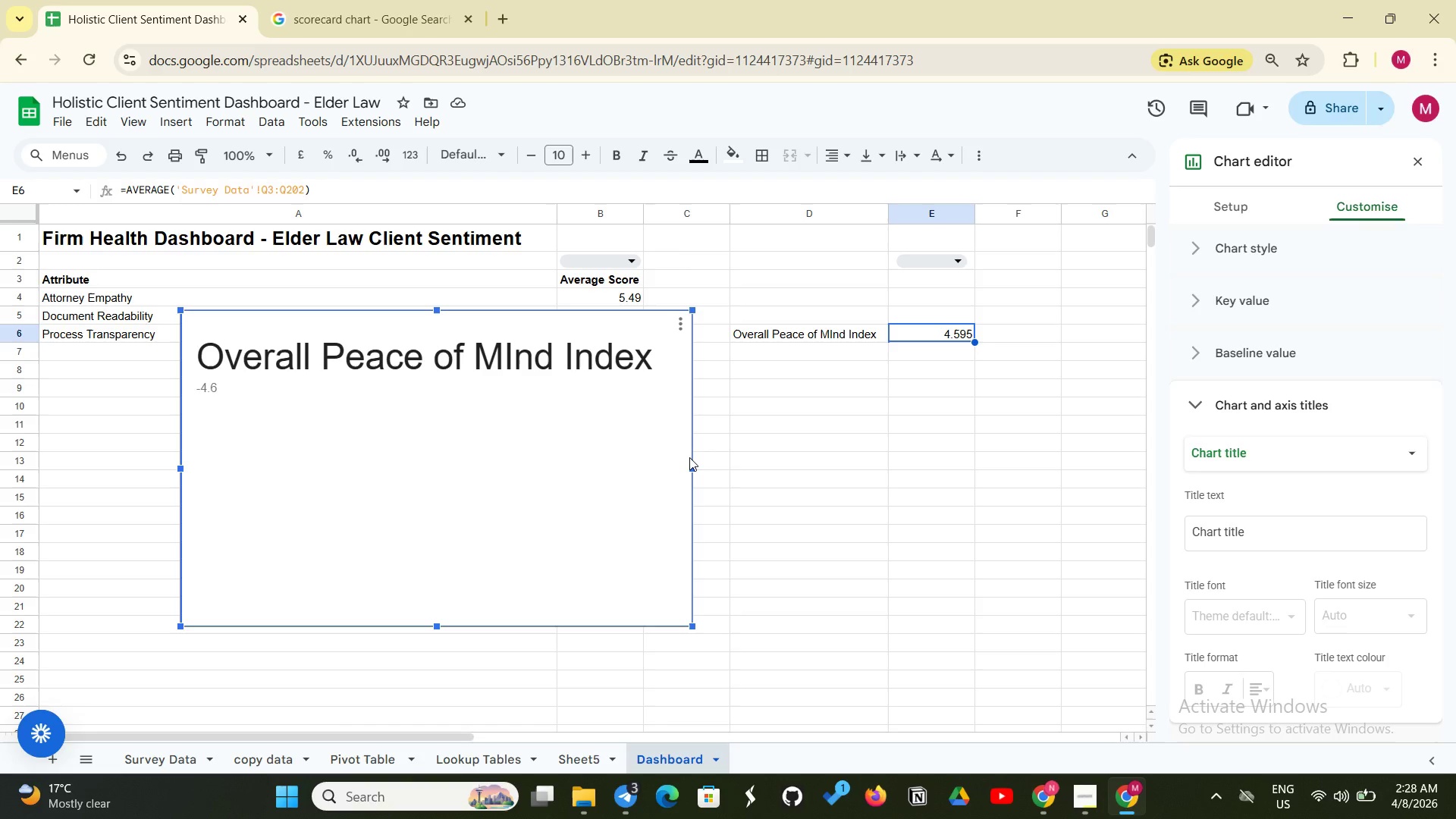 
wait(24.69)
 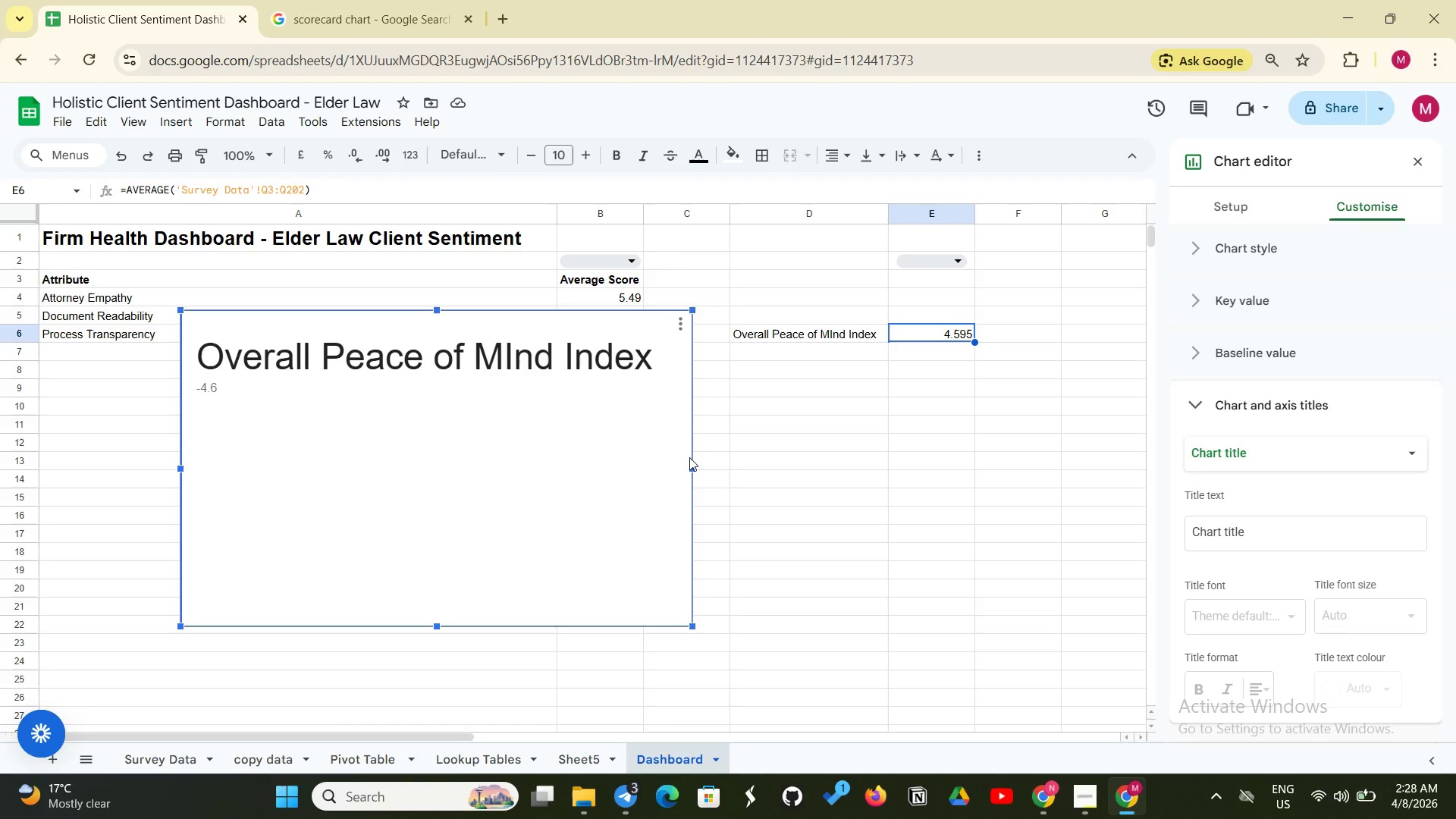 
left_click_drag(start_coordinate=[691, 425], to_coordinate=[1173, 465])
 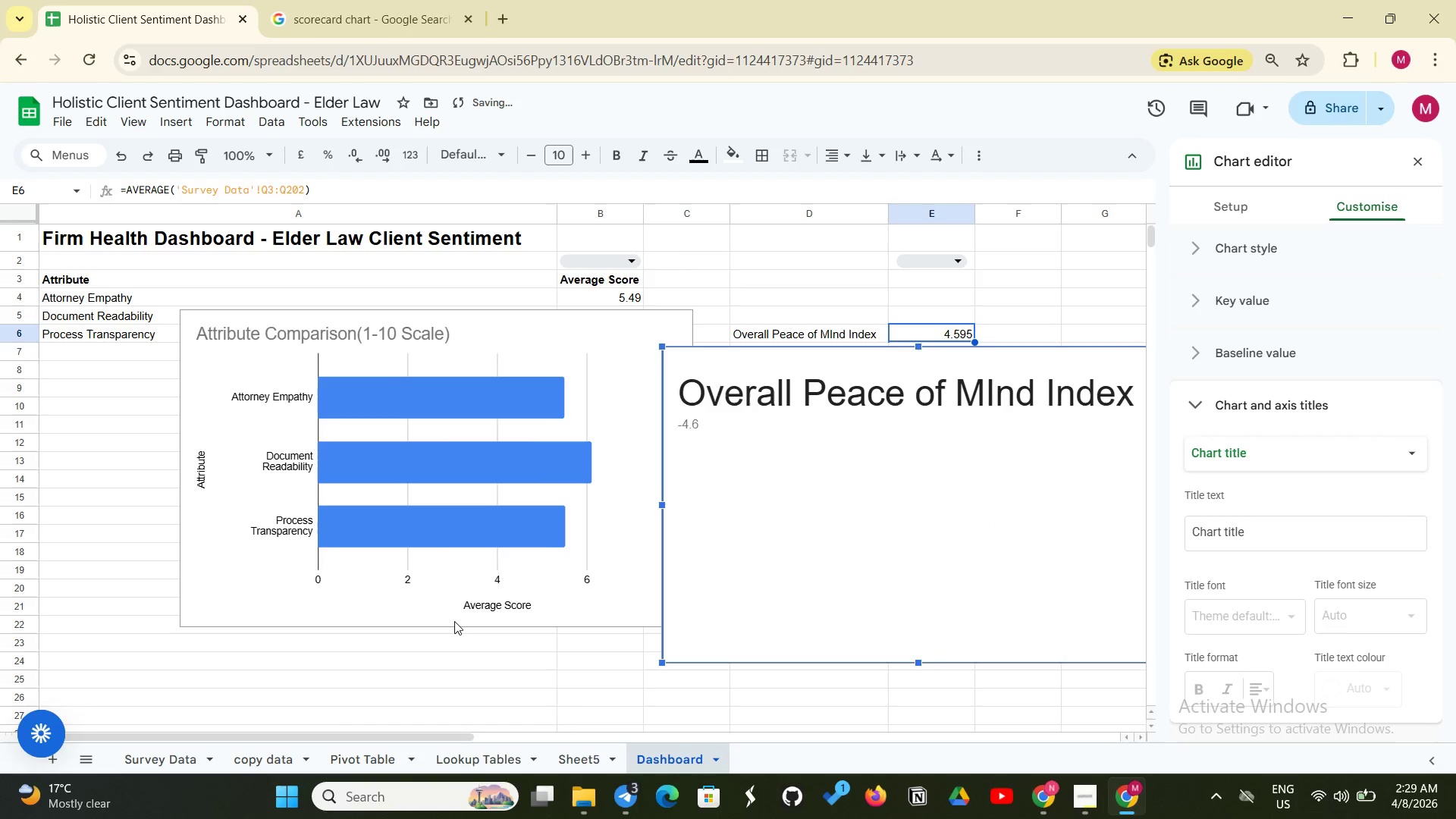 
left_click_drag(start_coordinate=[453, 622], to_coordinate=[403, 641])
 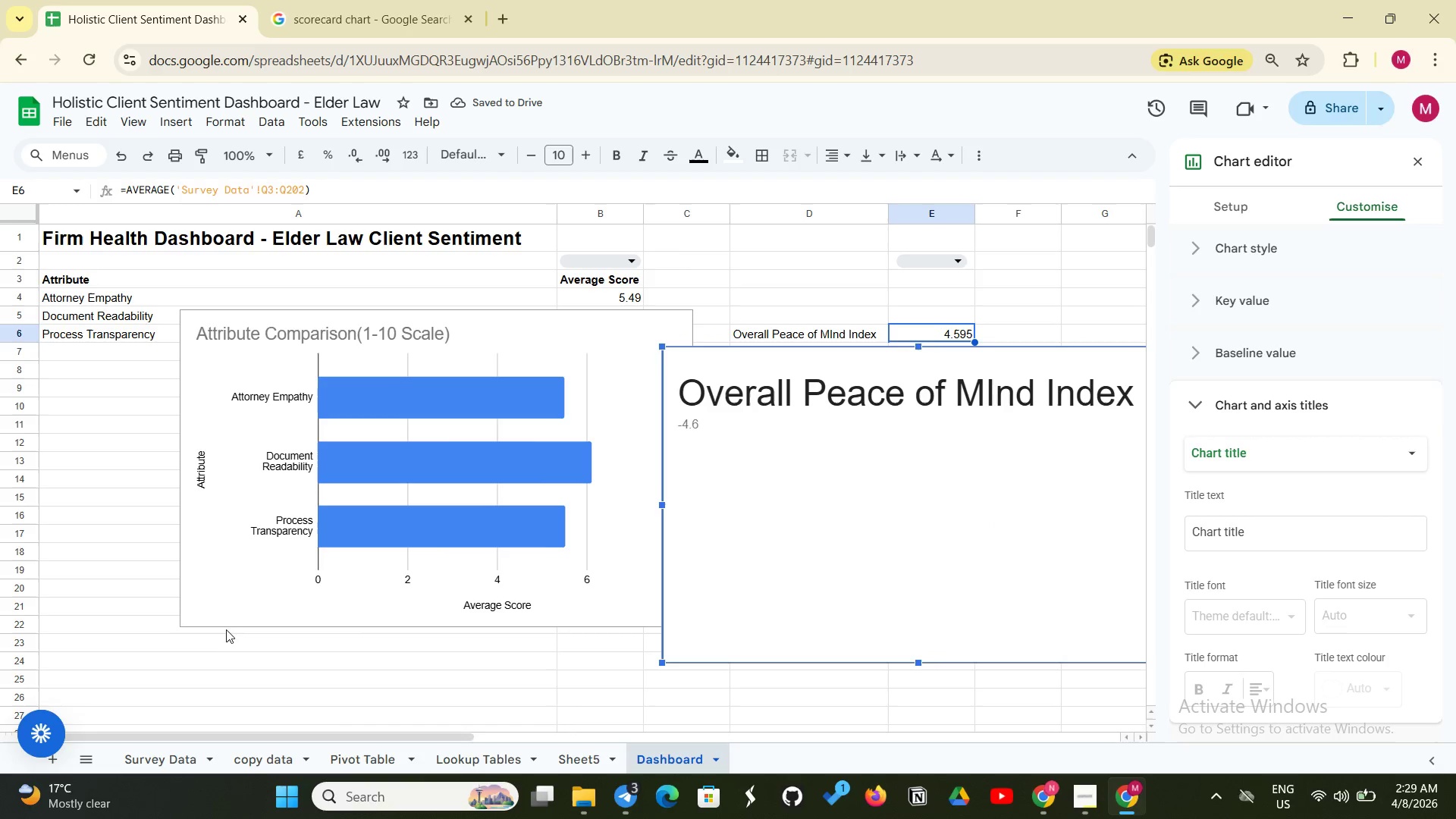 
left_click([244, 629])
 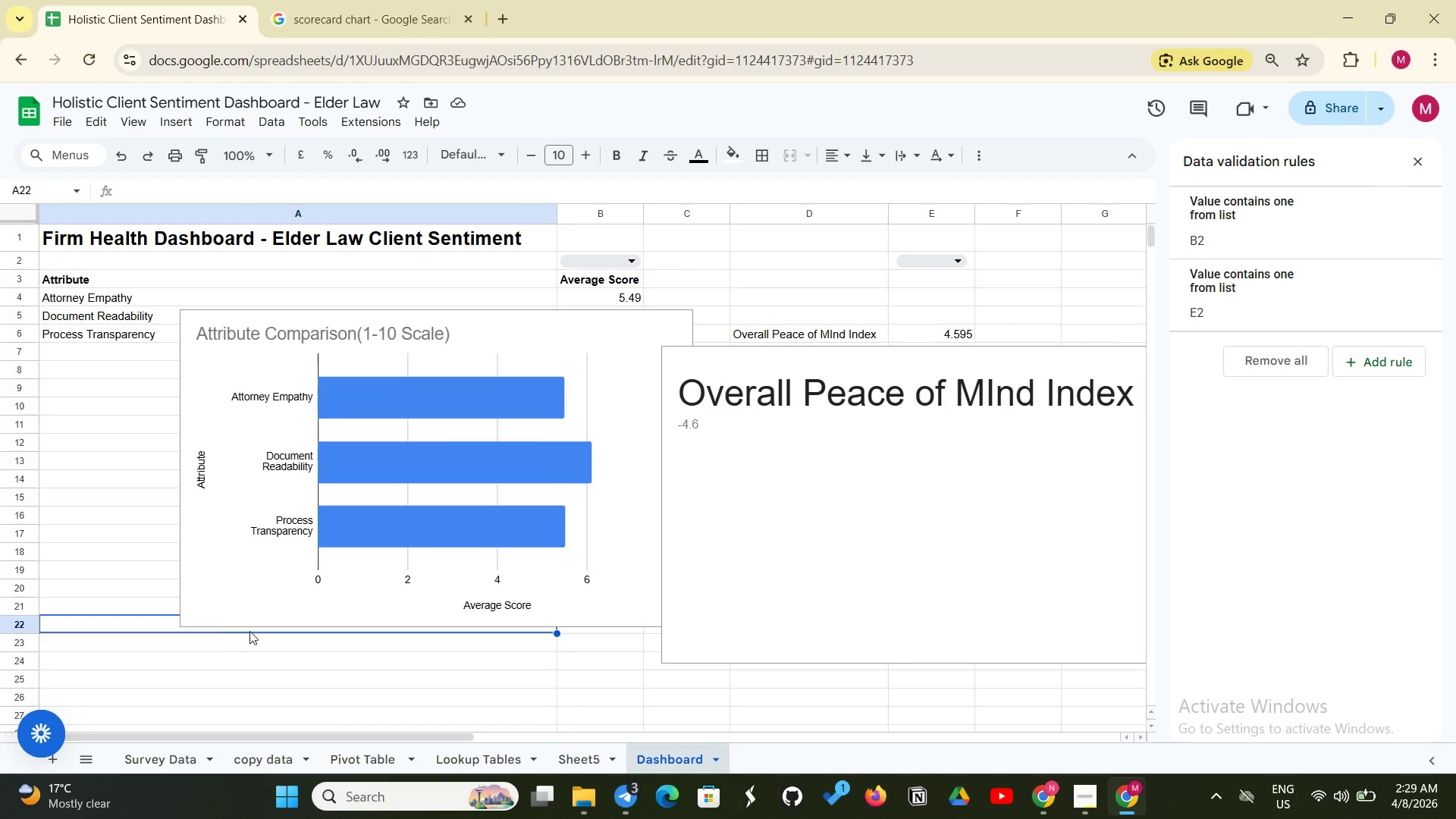 
left_click([260, 632])
 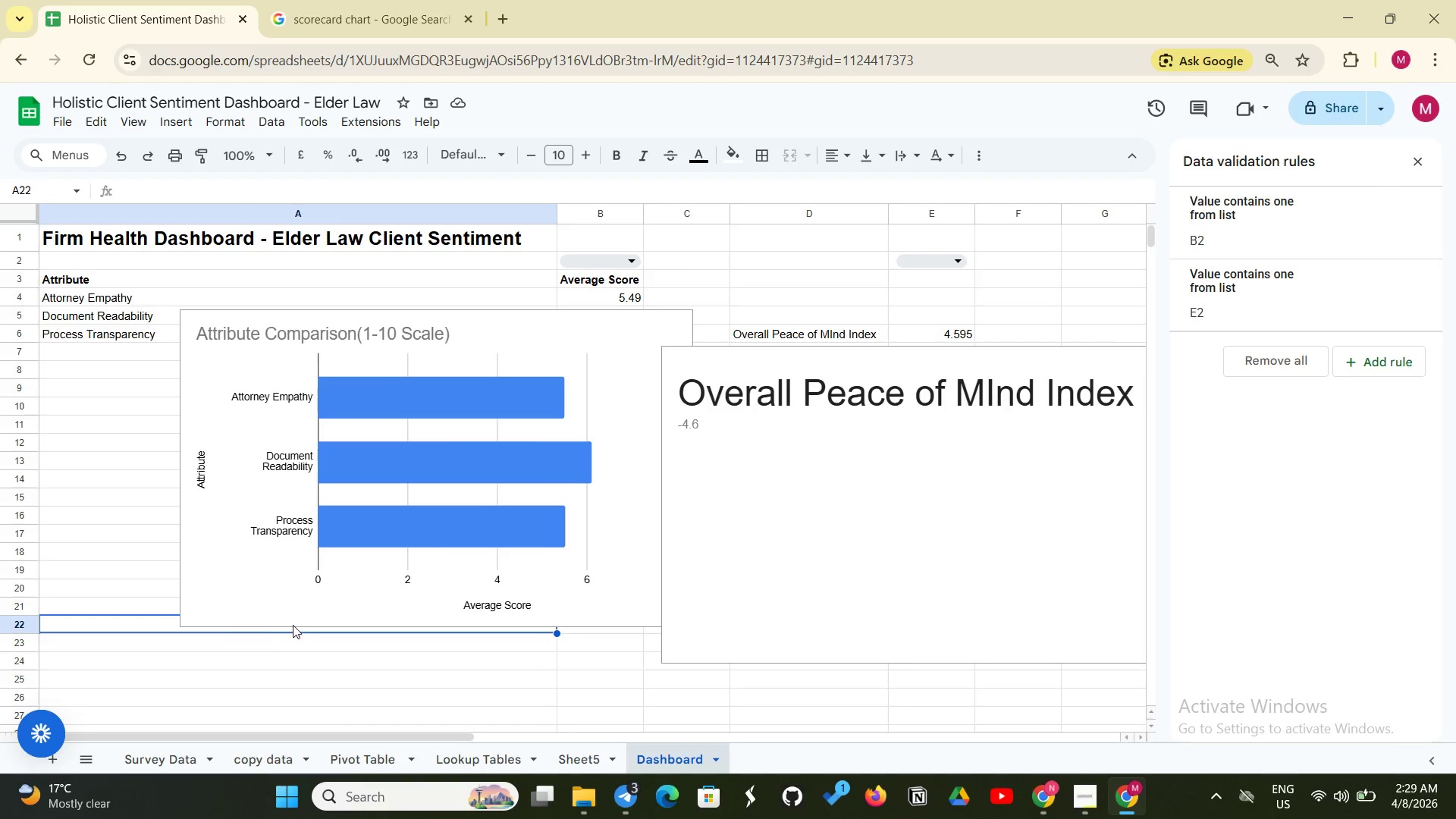 
left_click([293, 625])
 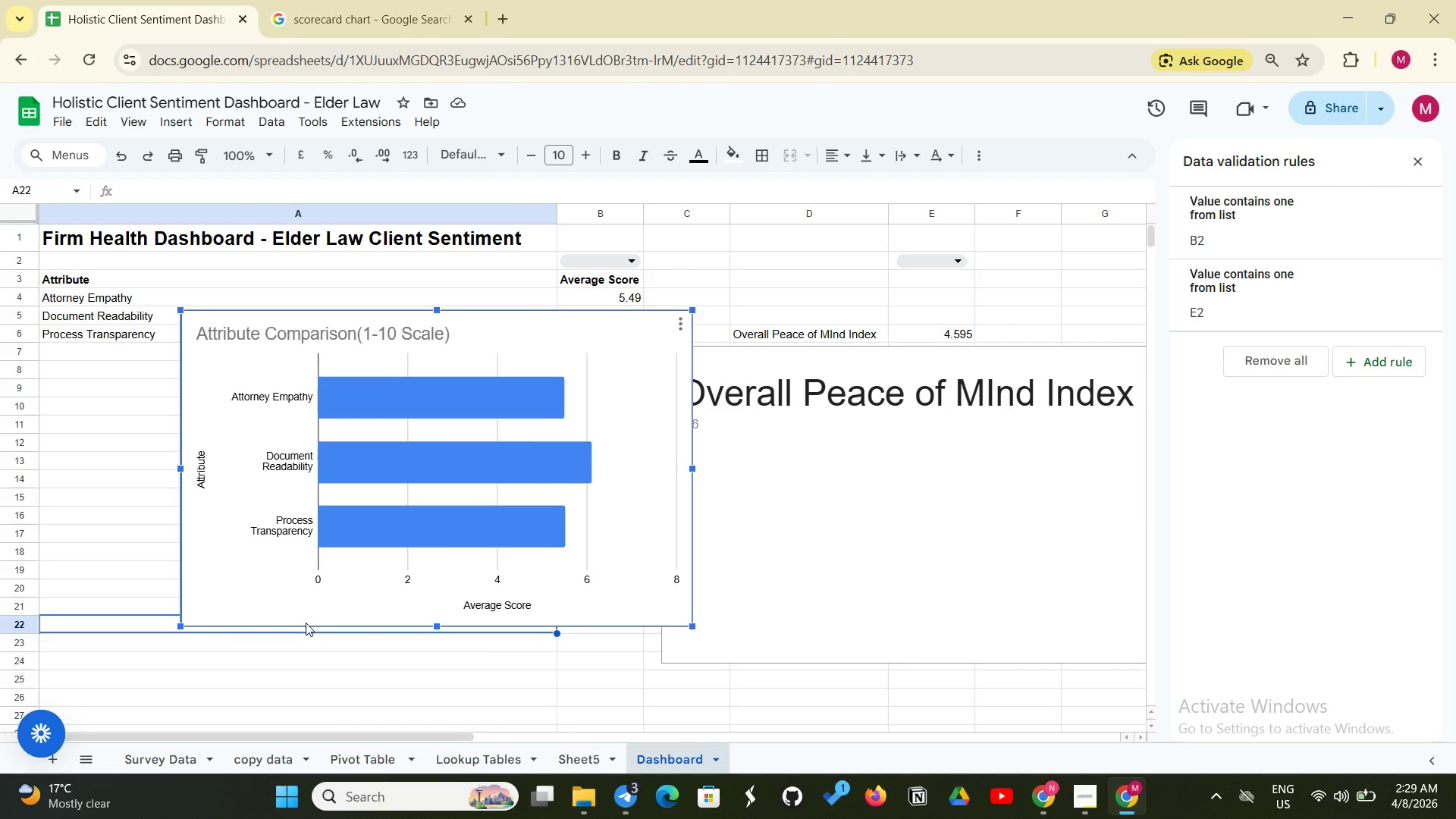 
left_click_drag(start_coordinate=[306, 623], to_coordinate=[187, 706])
 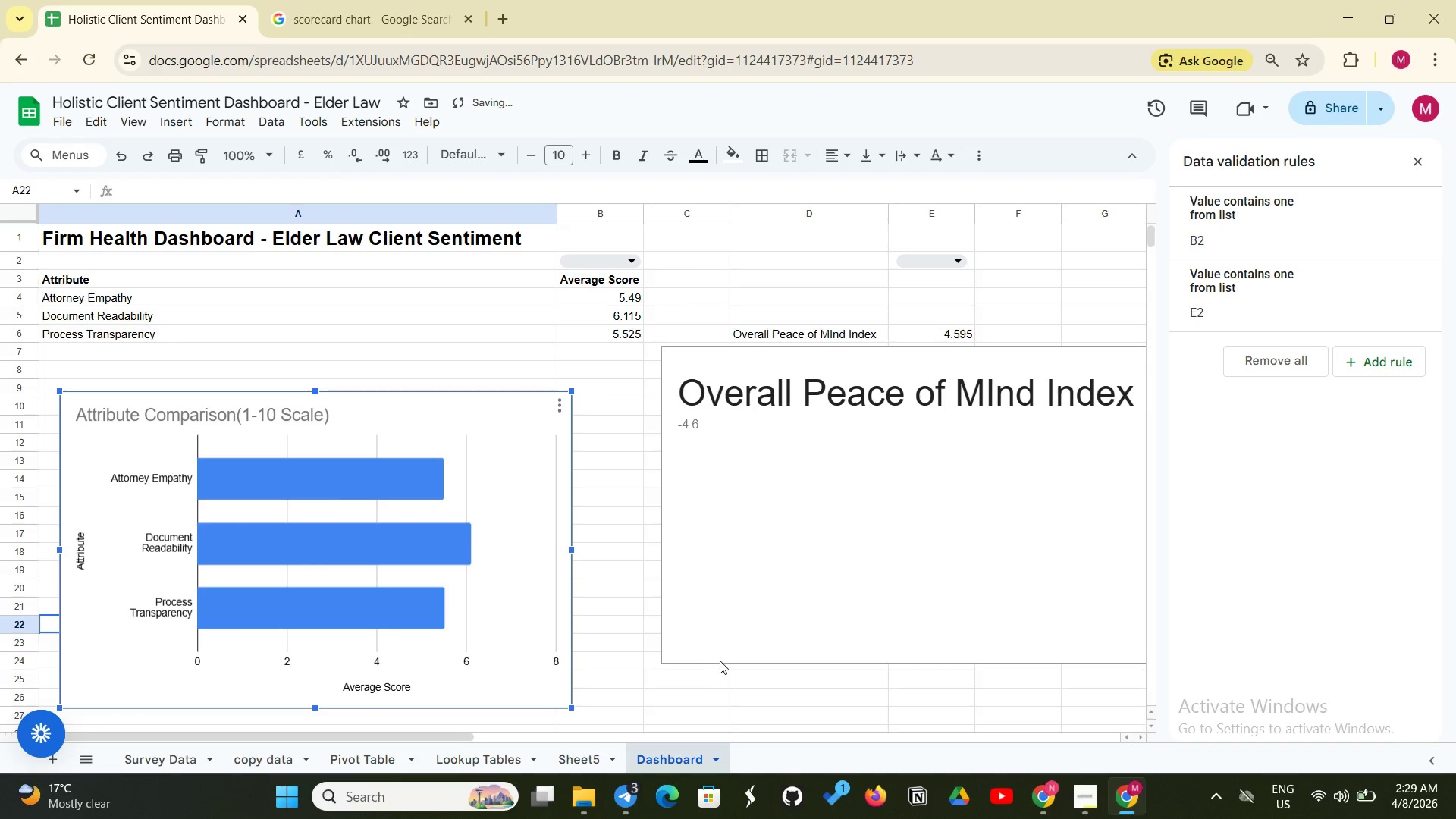 
left_click_drag(start_coordinate=[720, 661], to_coordinate=[672, 696])
 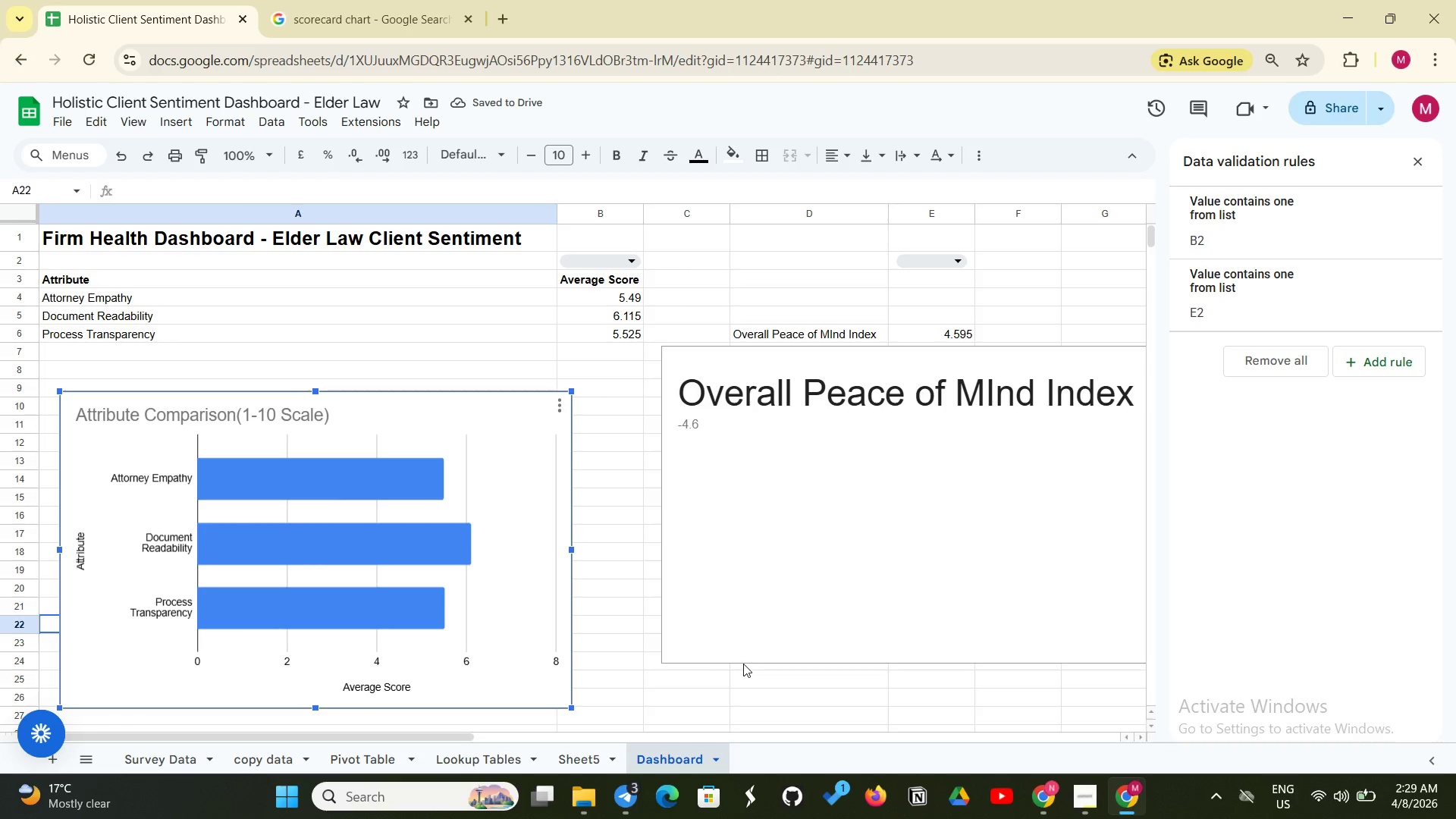 
left_click([743, 664])
 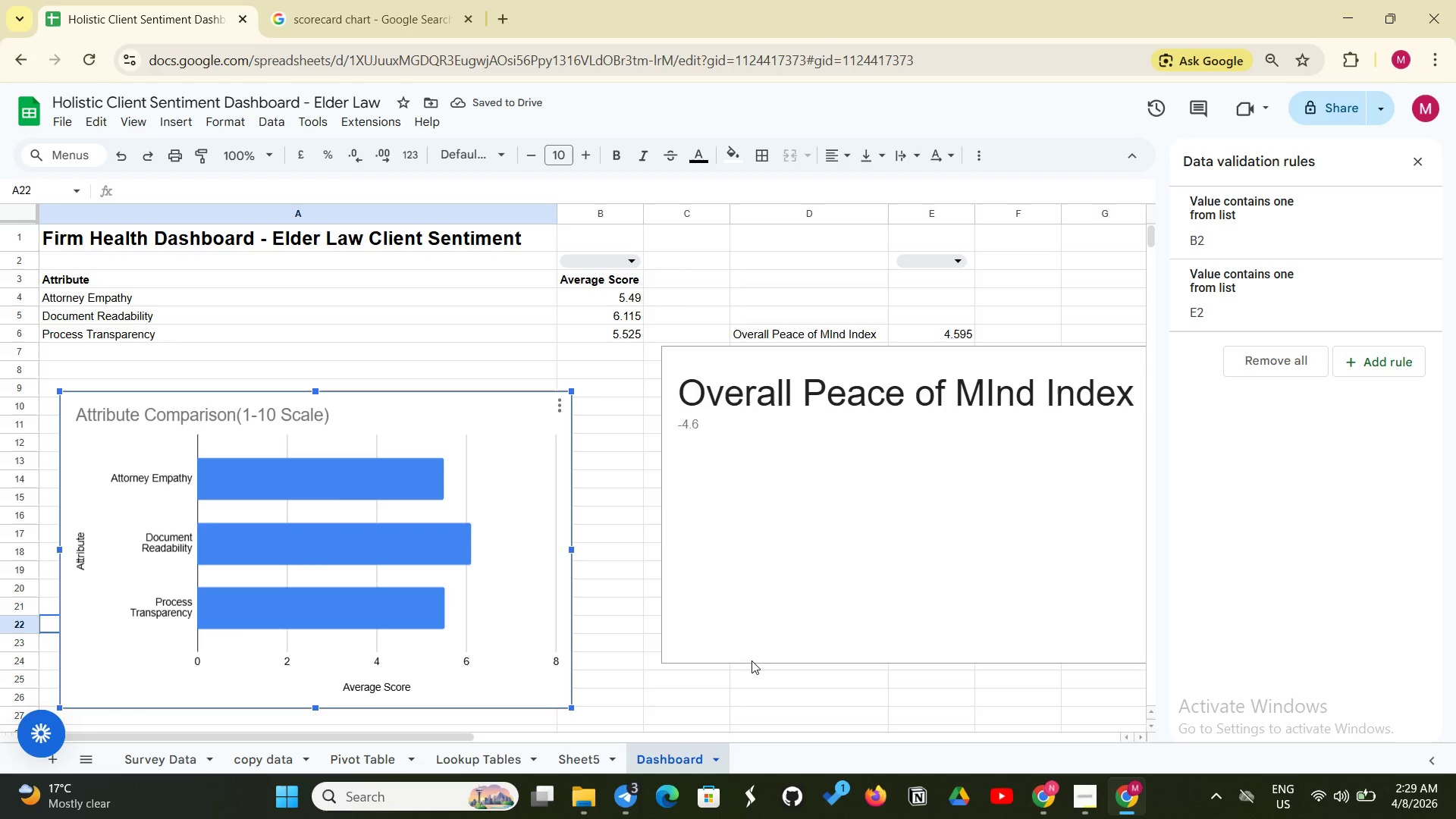 
left_click_drag(start_coordinate=[752, 661], to_coordinate=[734, 678])
 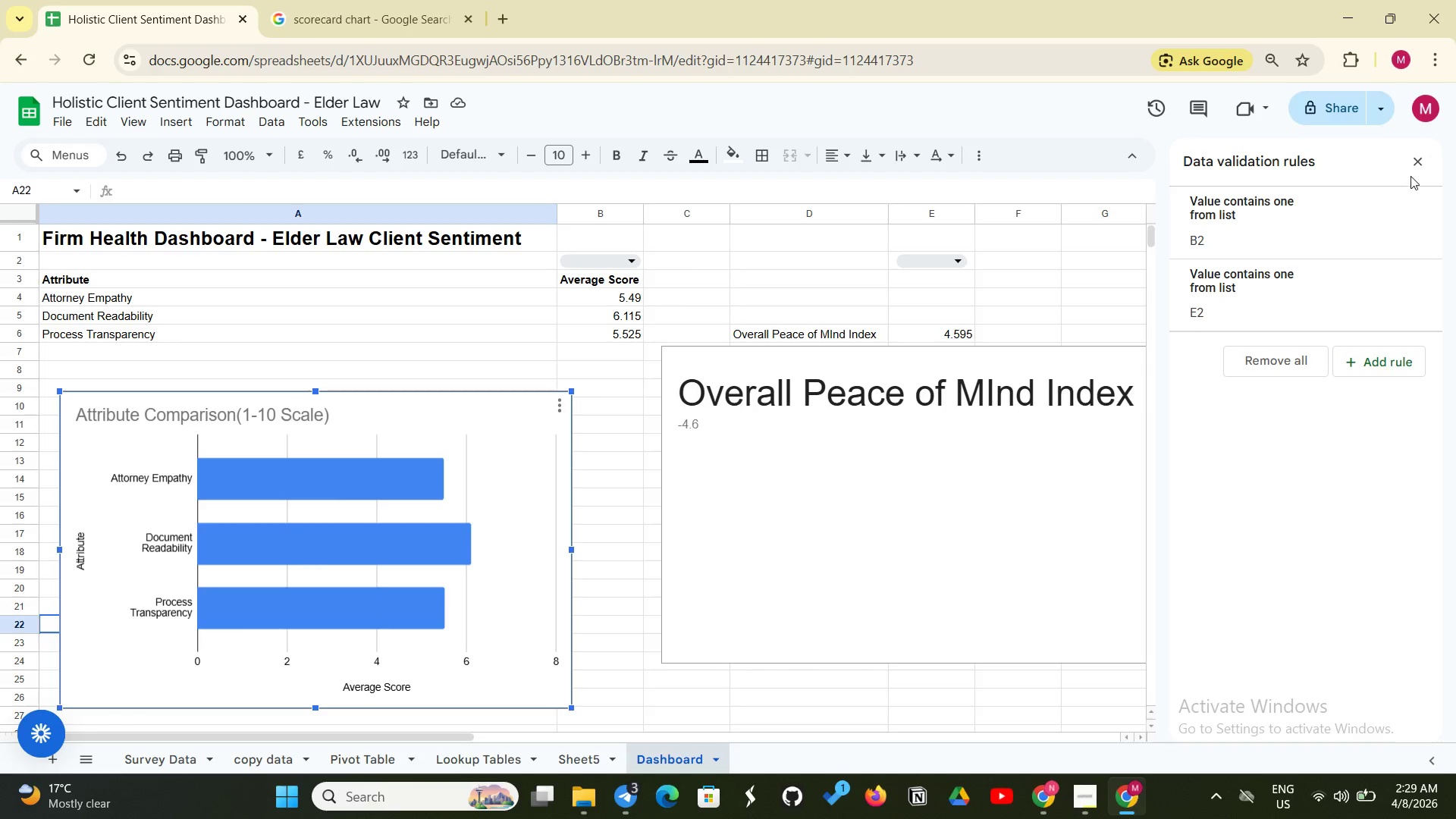 
left_click([1415, 168])
 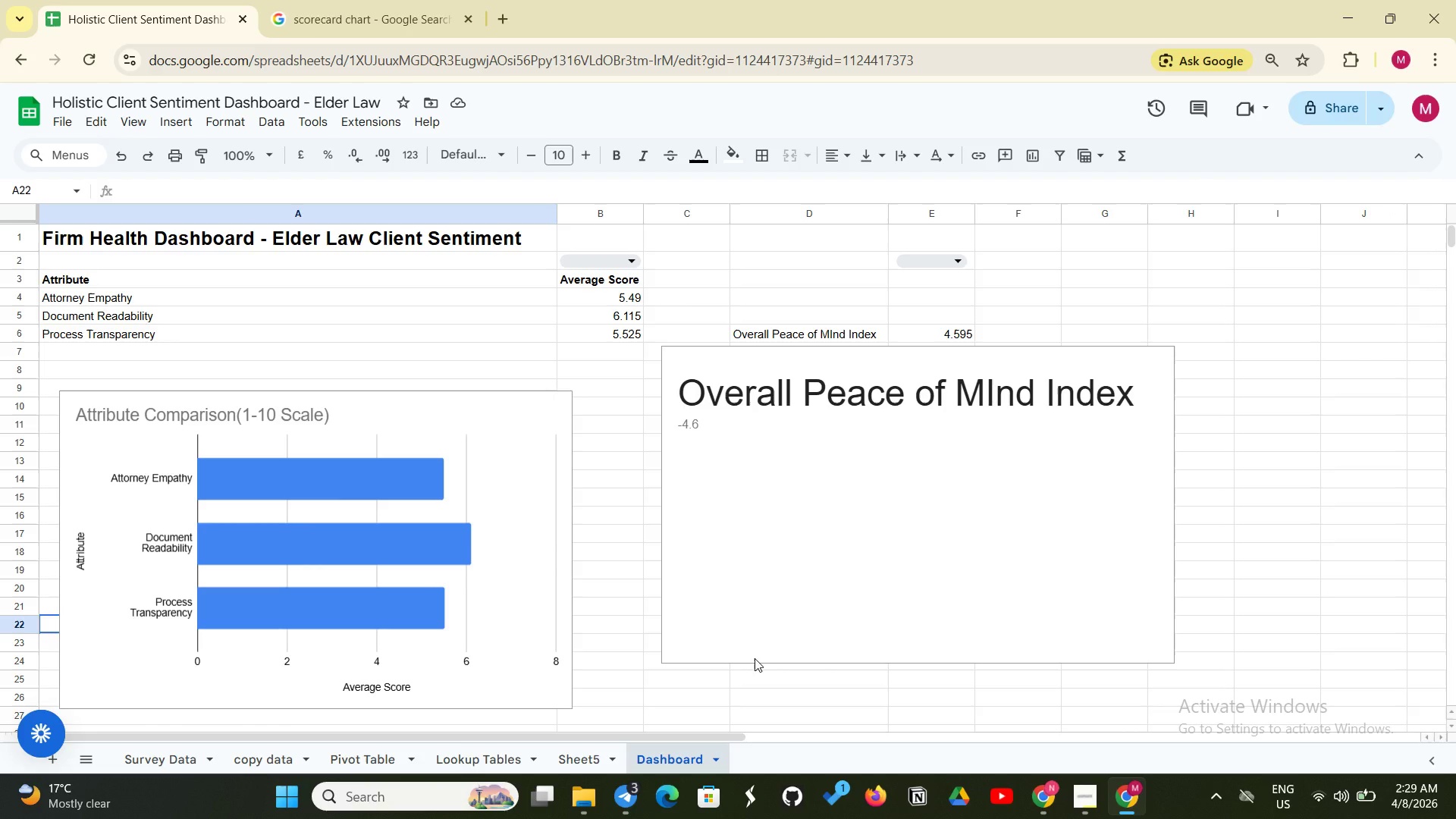 
left_click([758, 658])
 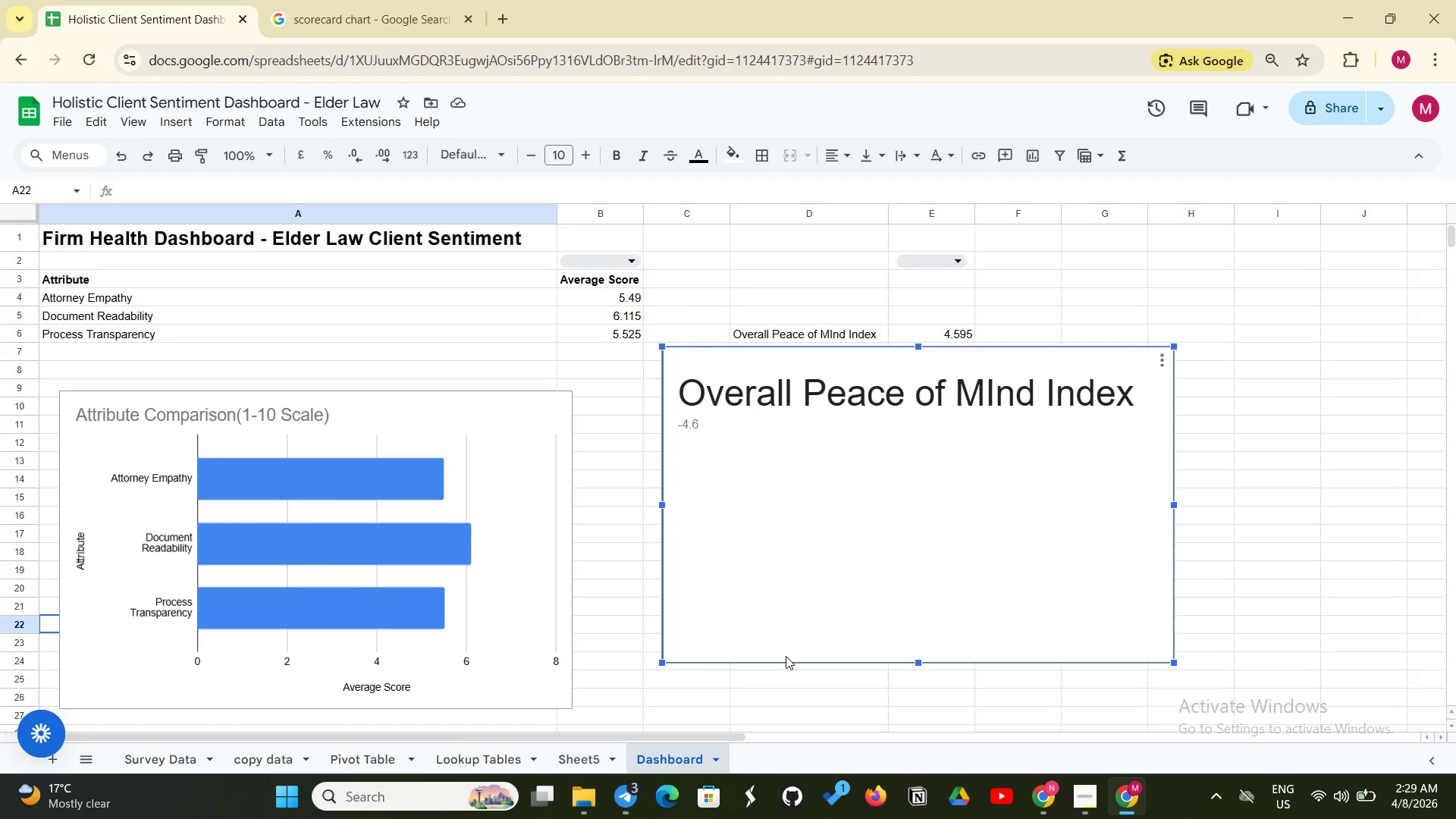 
left_click_drag(start_coordinate=[787, 656], to_coordinate=[755, 708])
 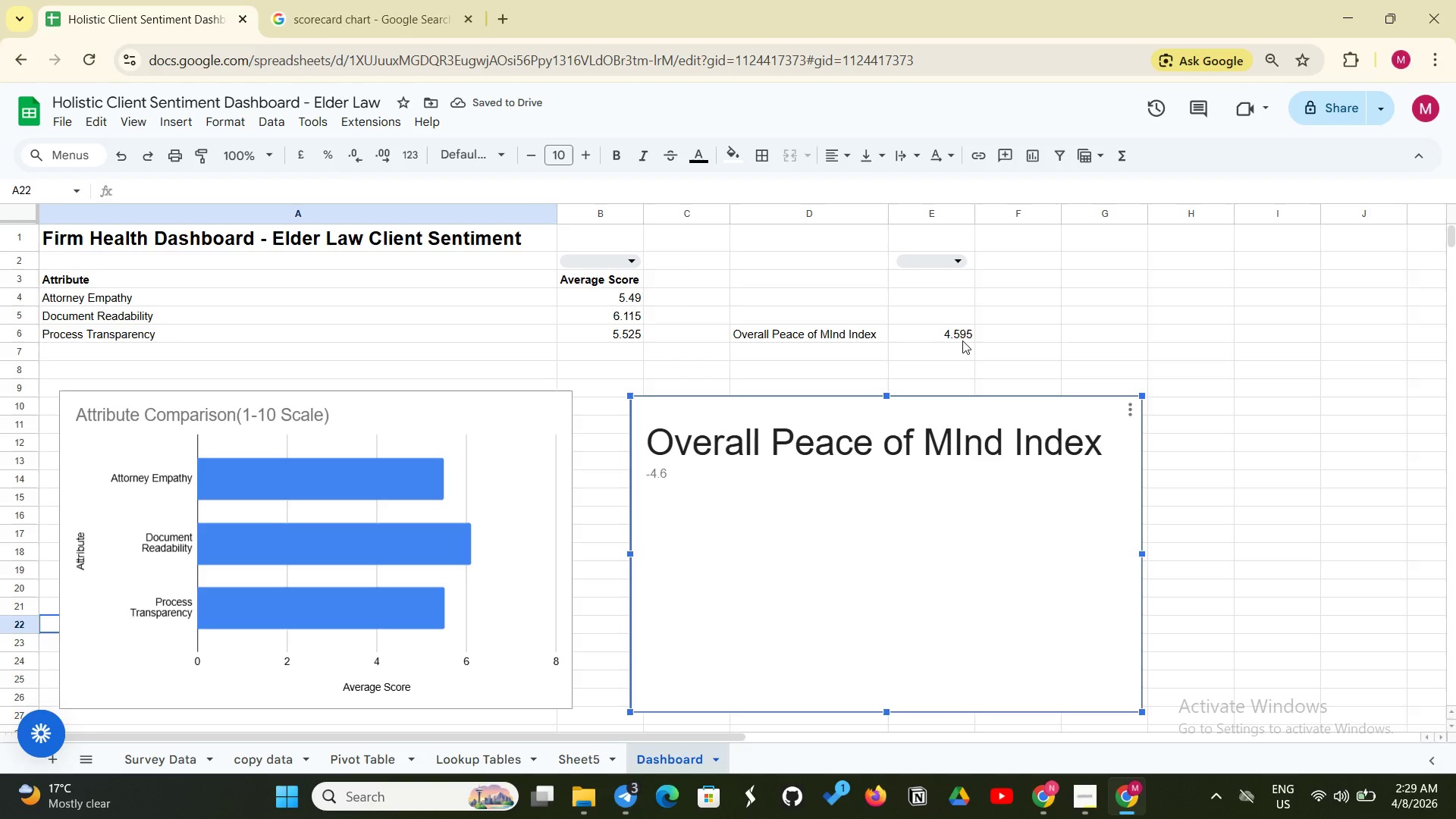 
left_click([965, 334])
 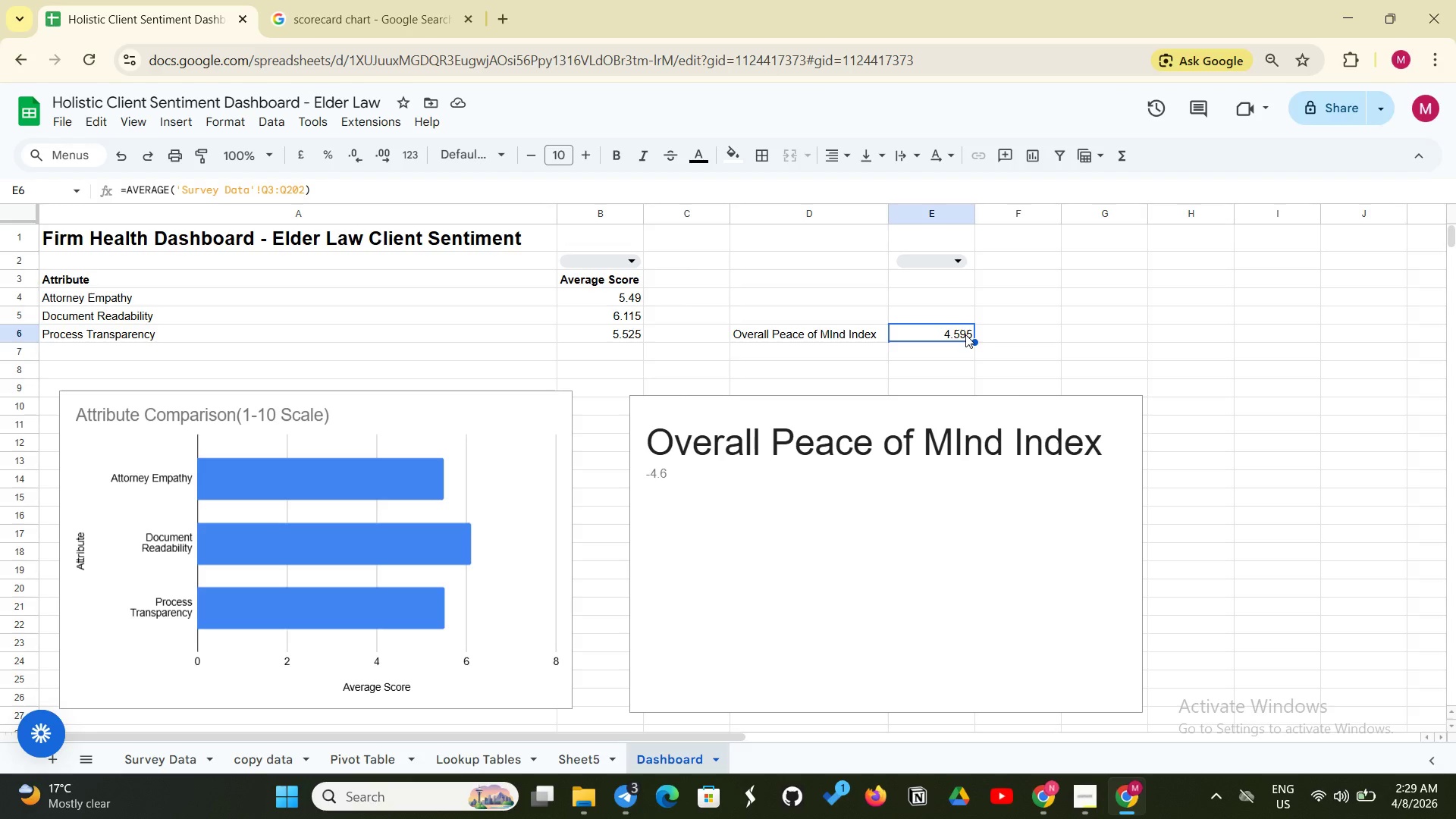 
wait(7.69)
 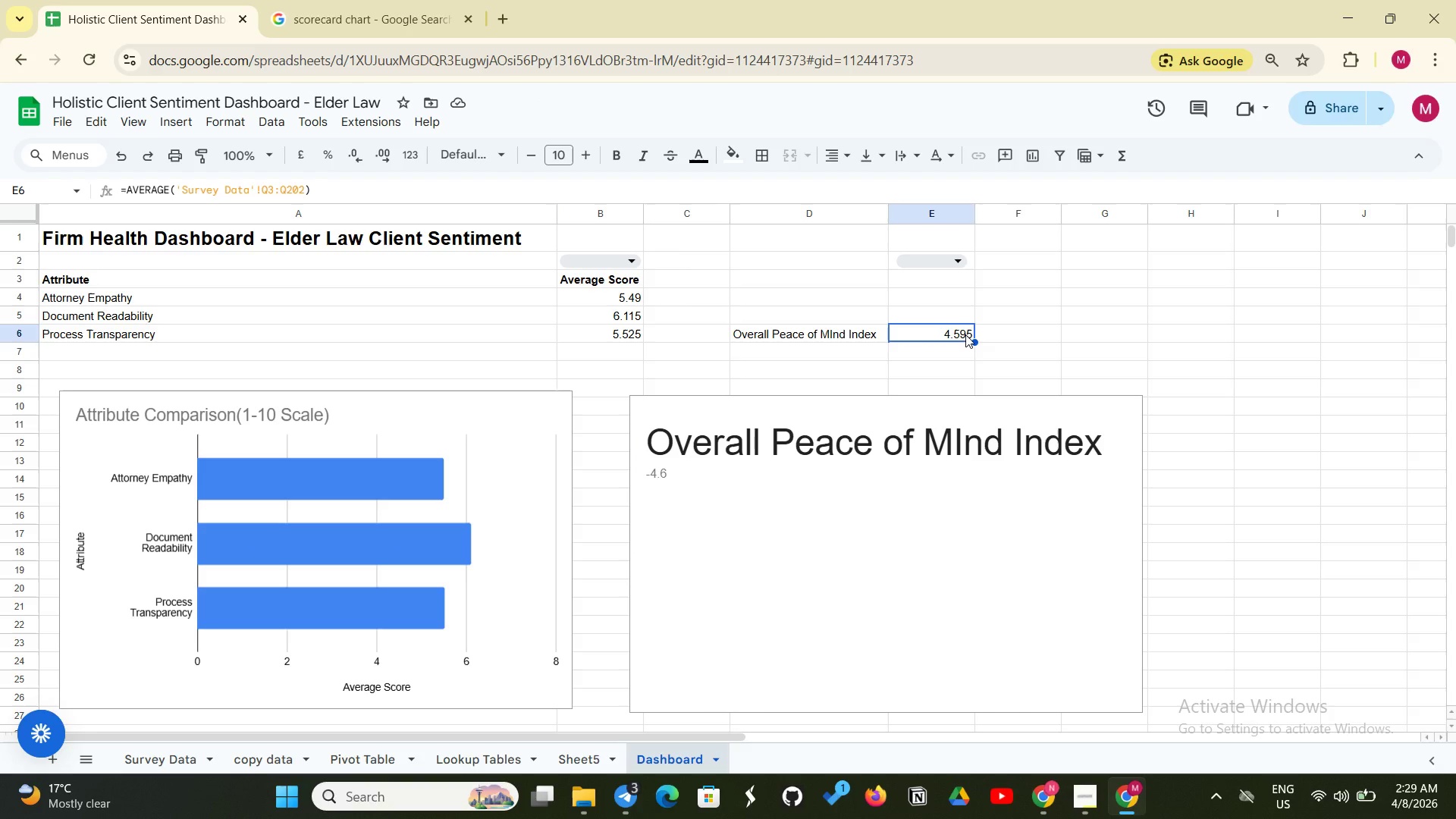 
double_click([830, 333])
 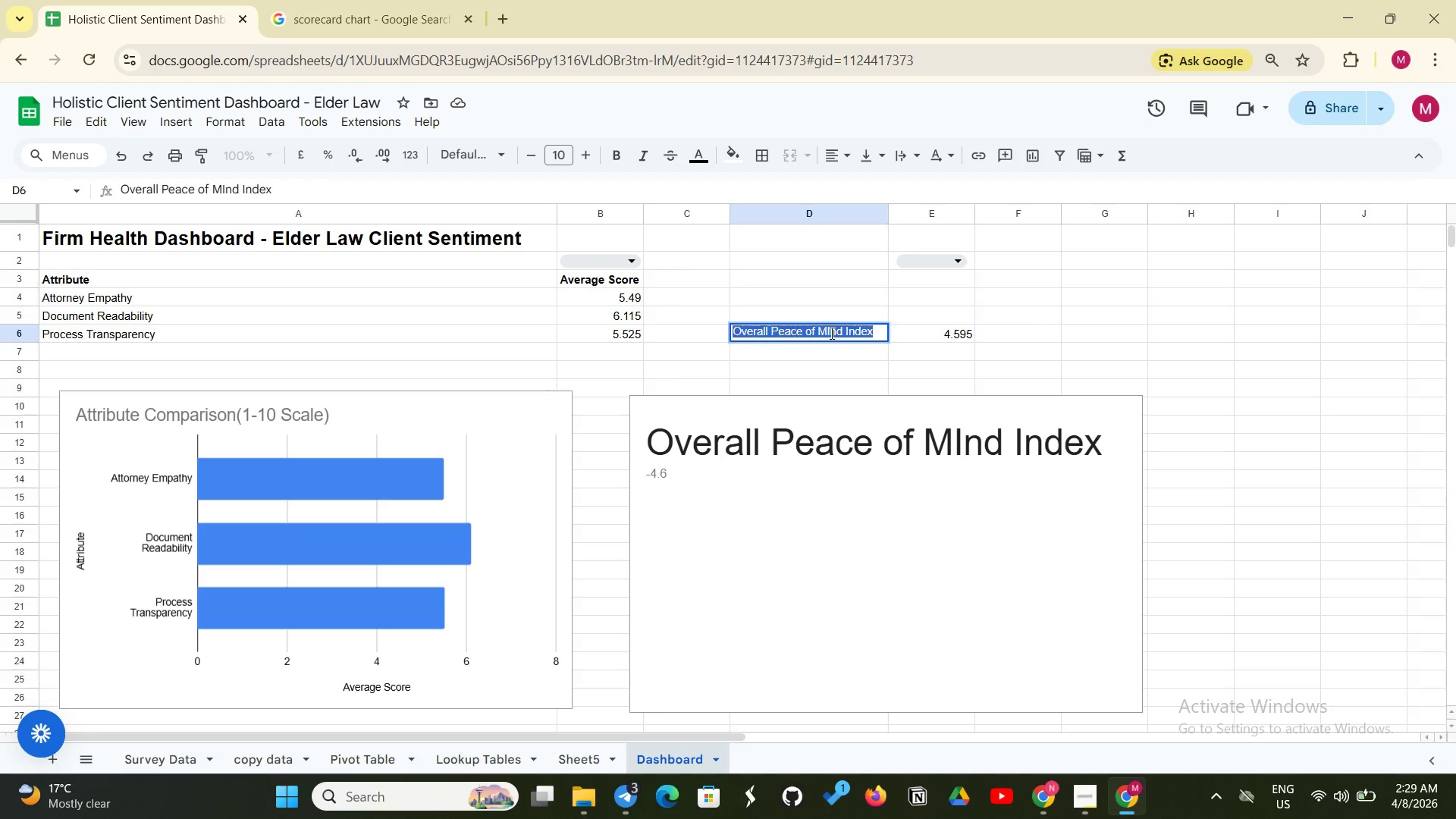 
triple_click([830, 333])
 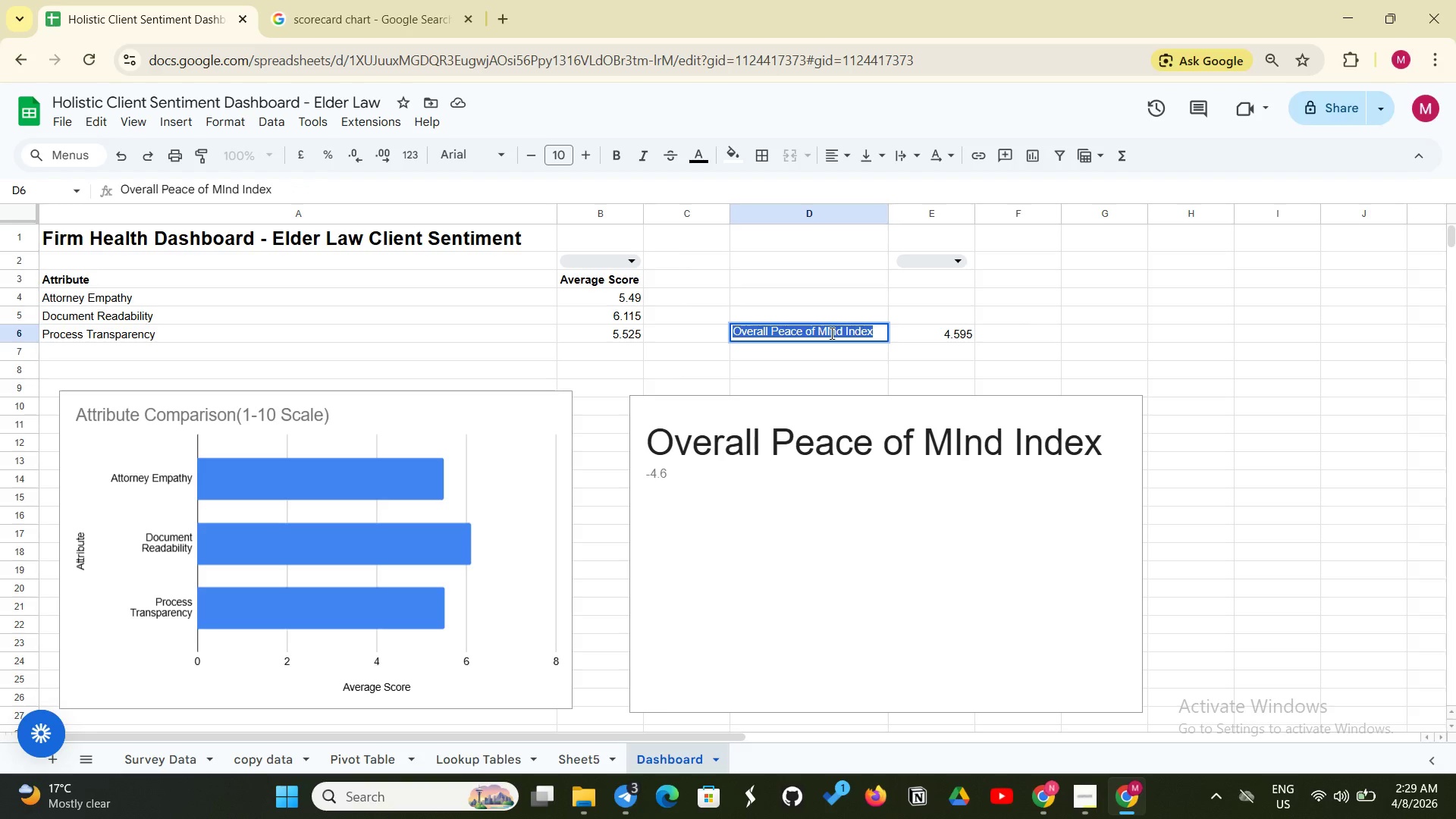 
left_click([830, 333])
 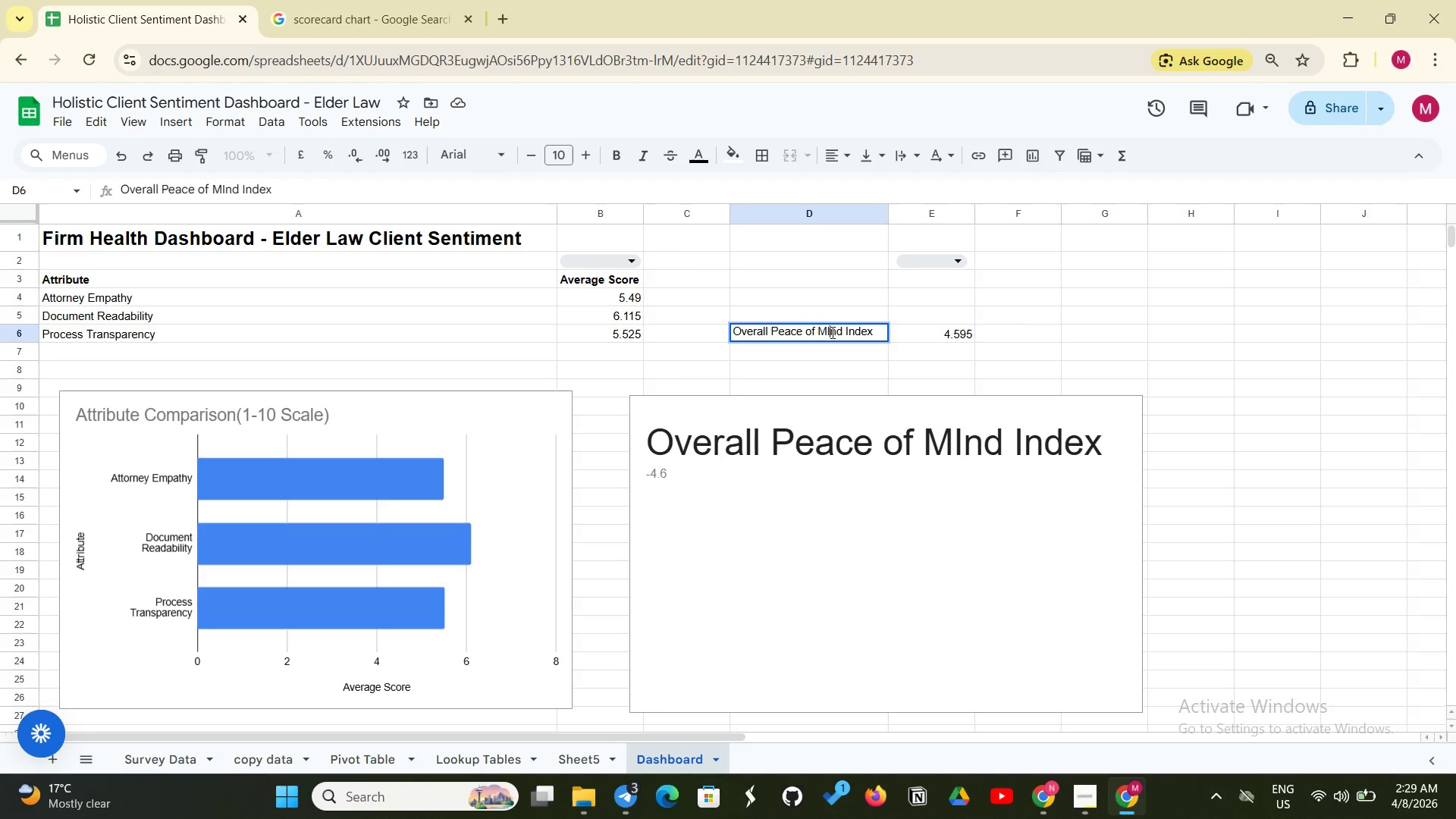 
key(Backspace)
 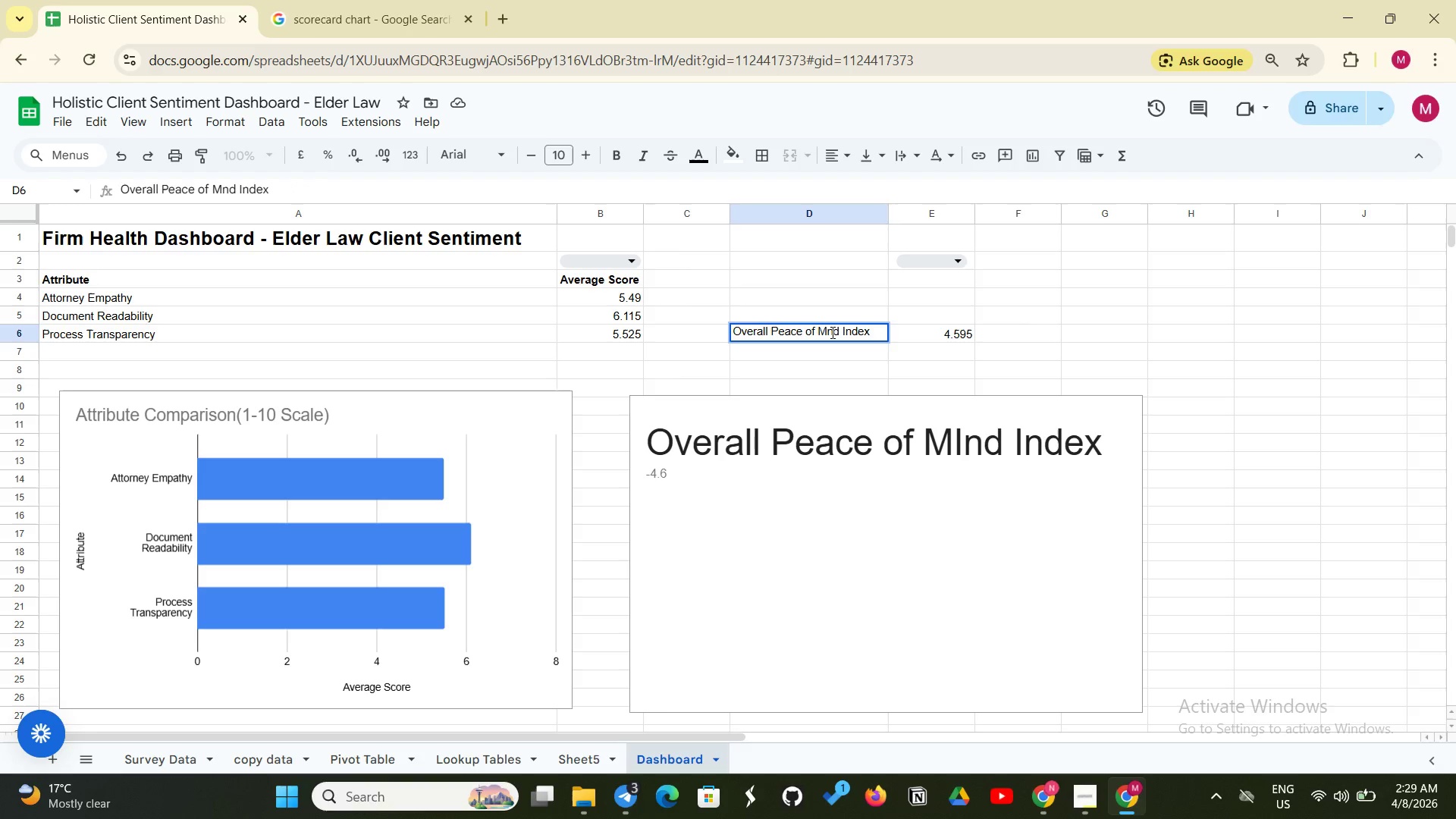 
key(I)
 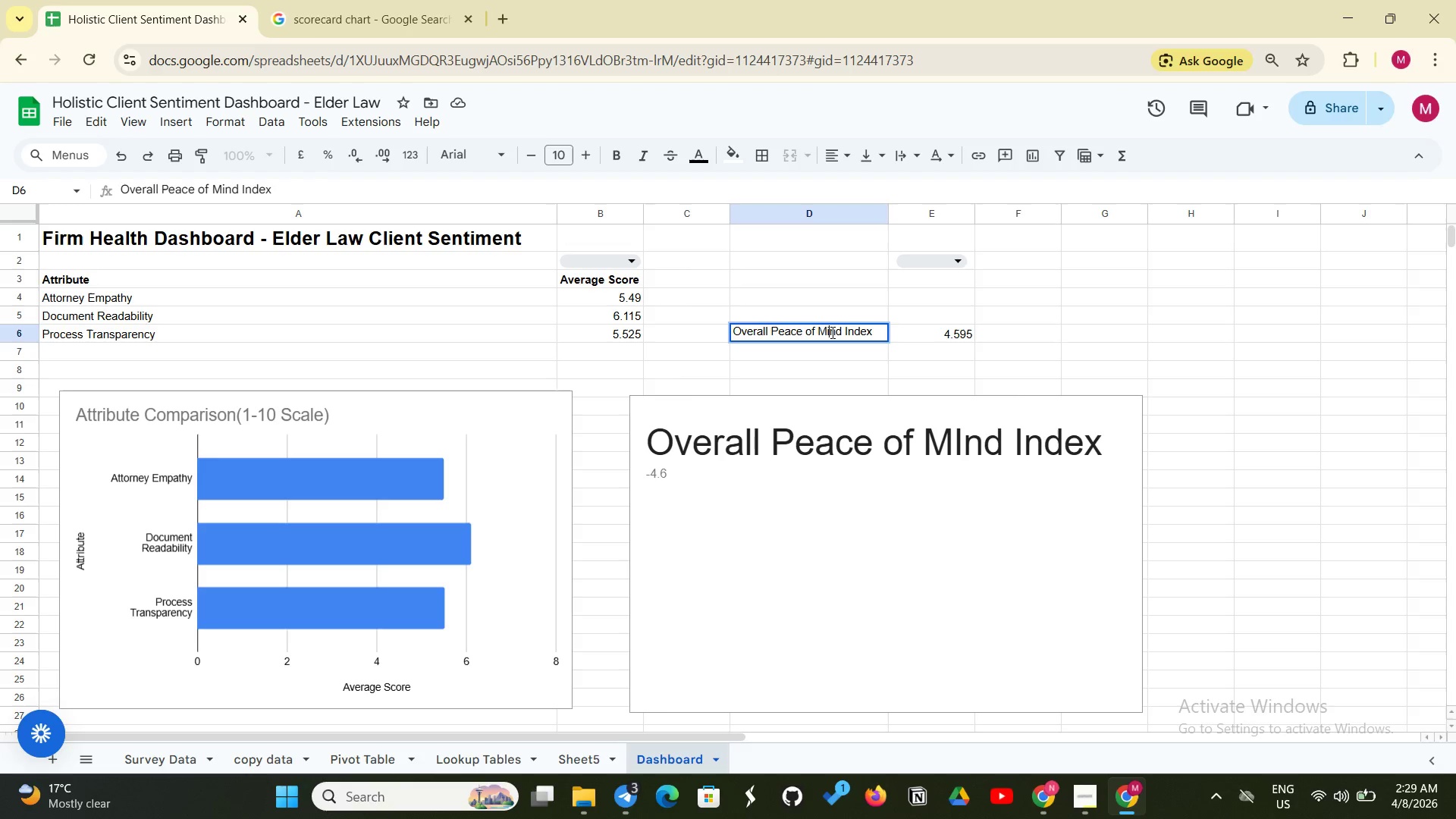 
key(Enter)
 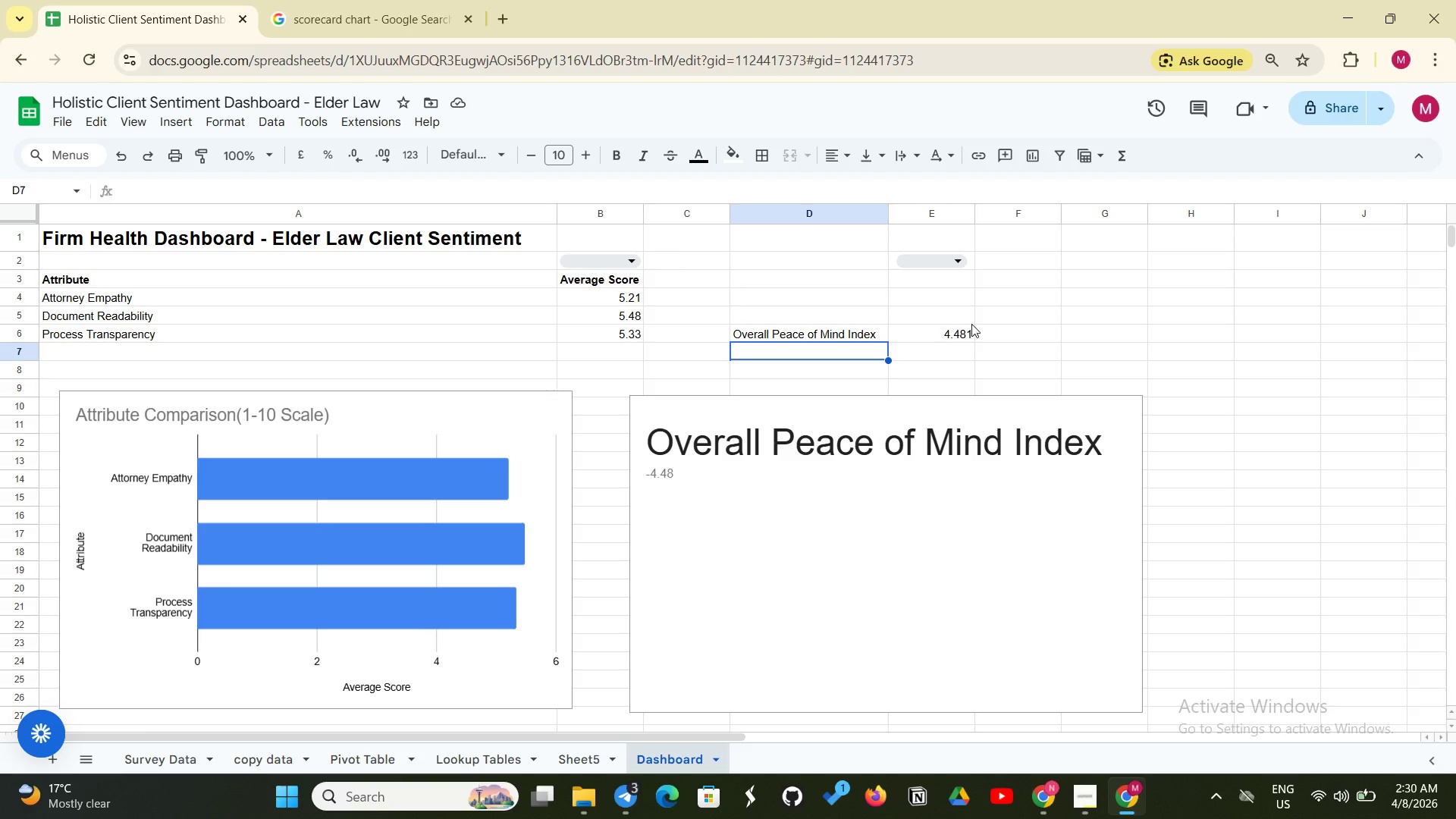 
wait(70.2)
 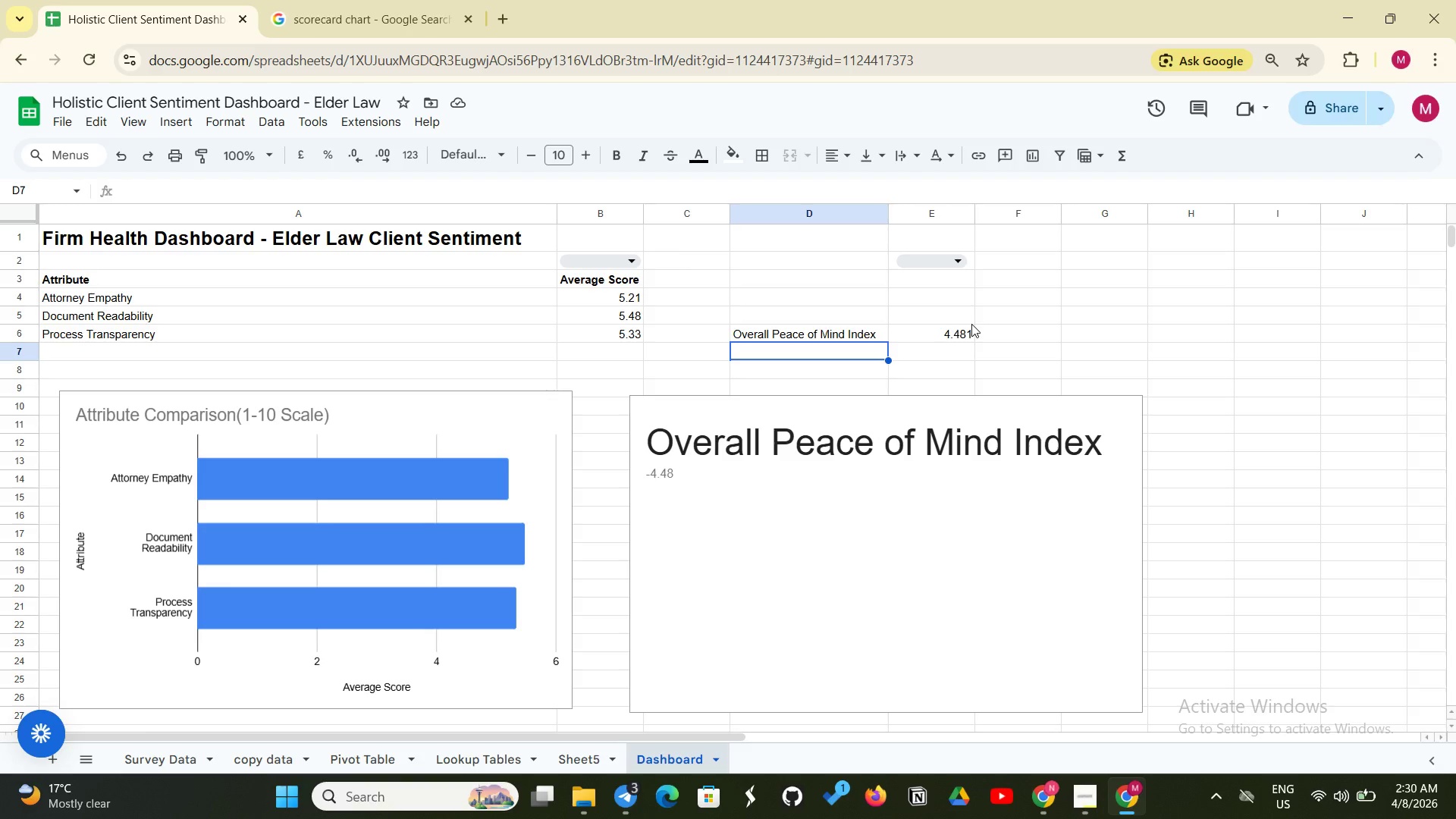 
left_click([513, 583])
 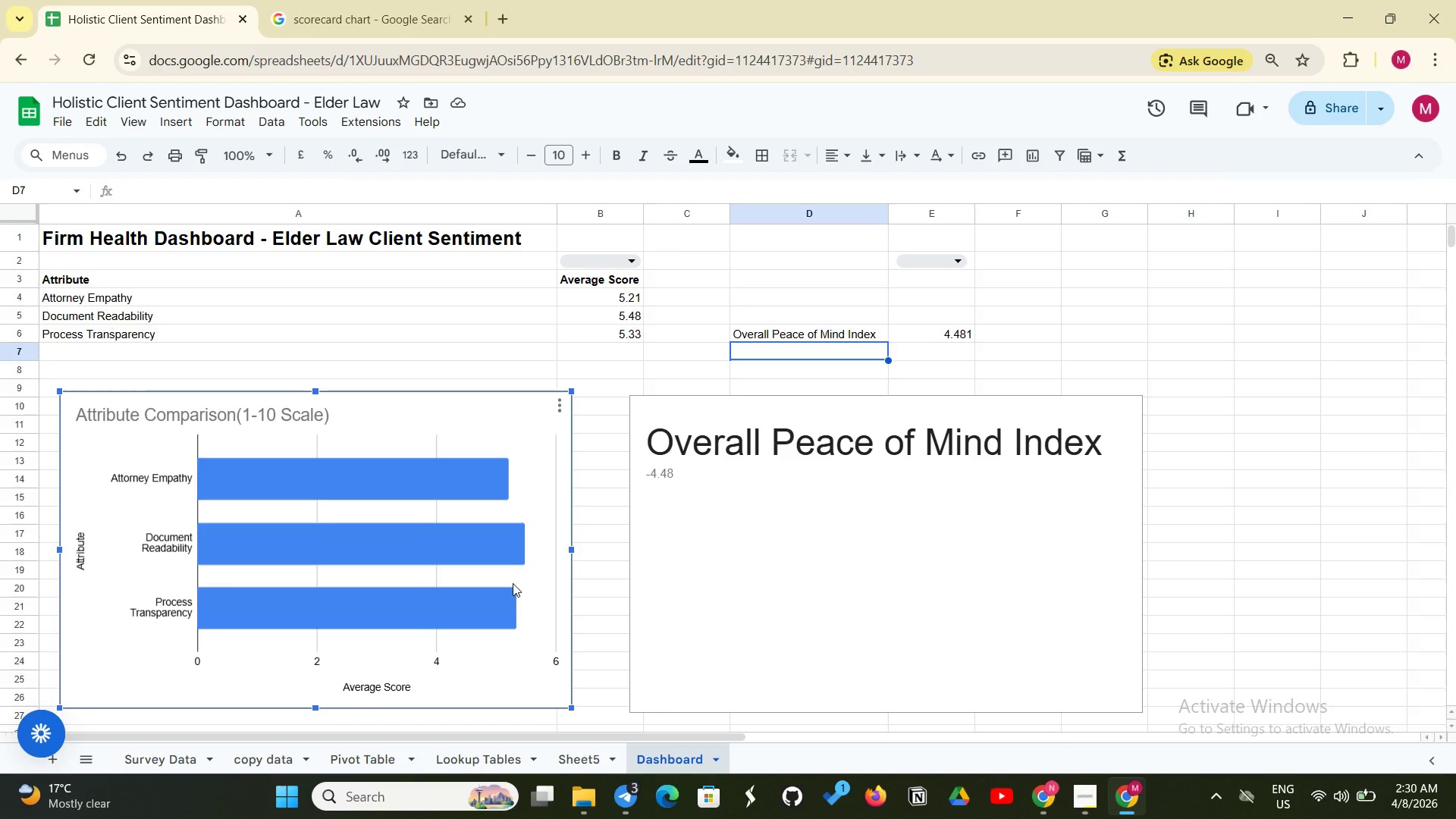 
left_click([513, 583])
 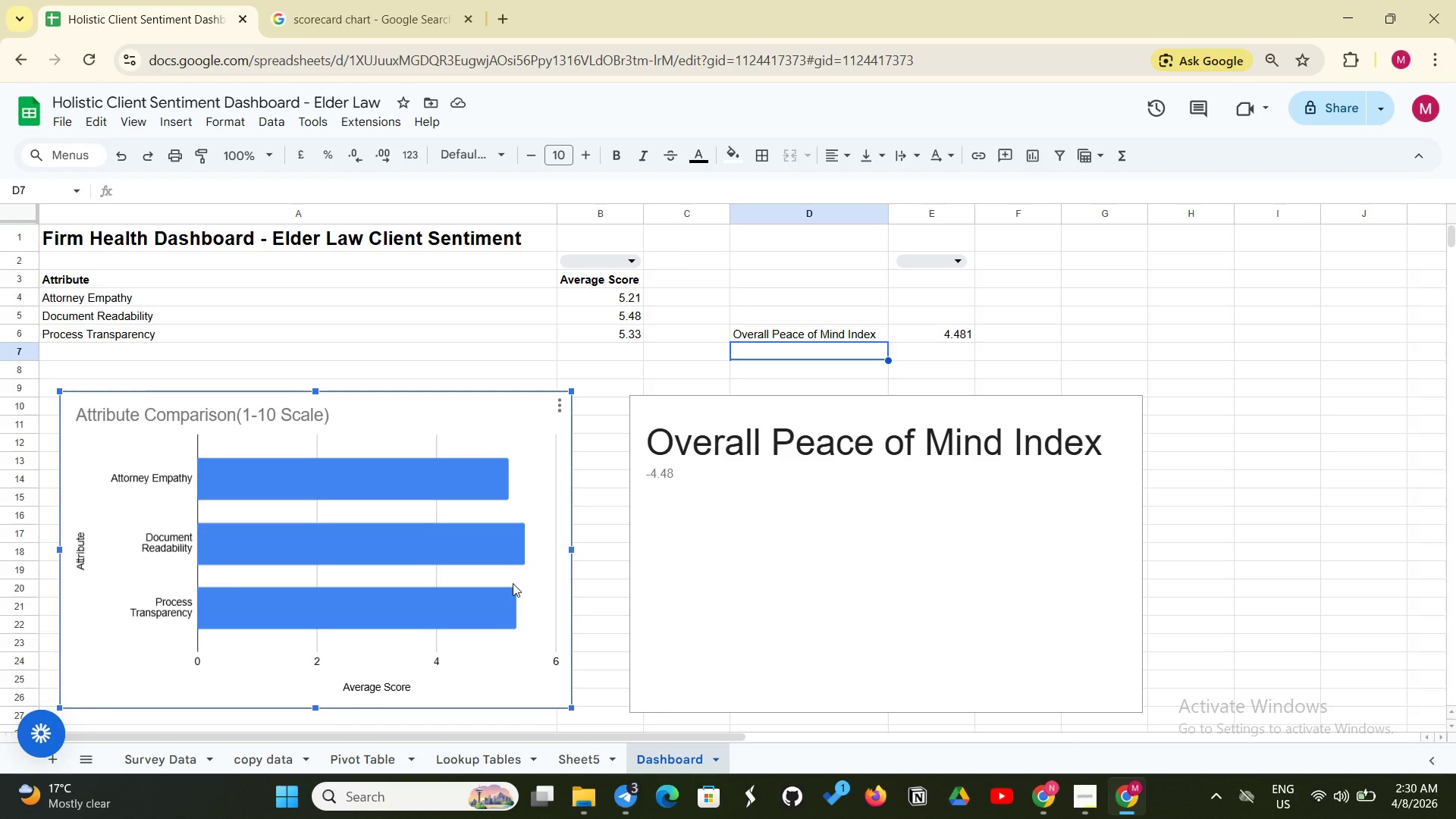 
right_click([513, 583])
 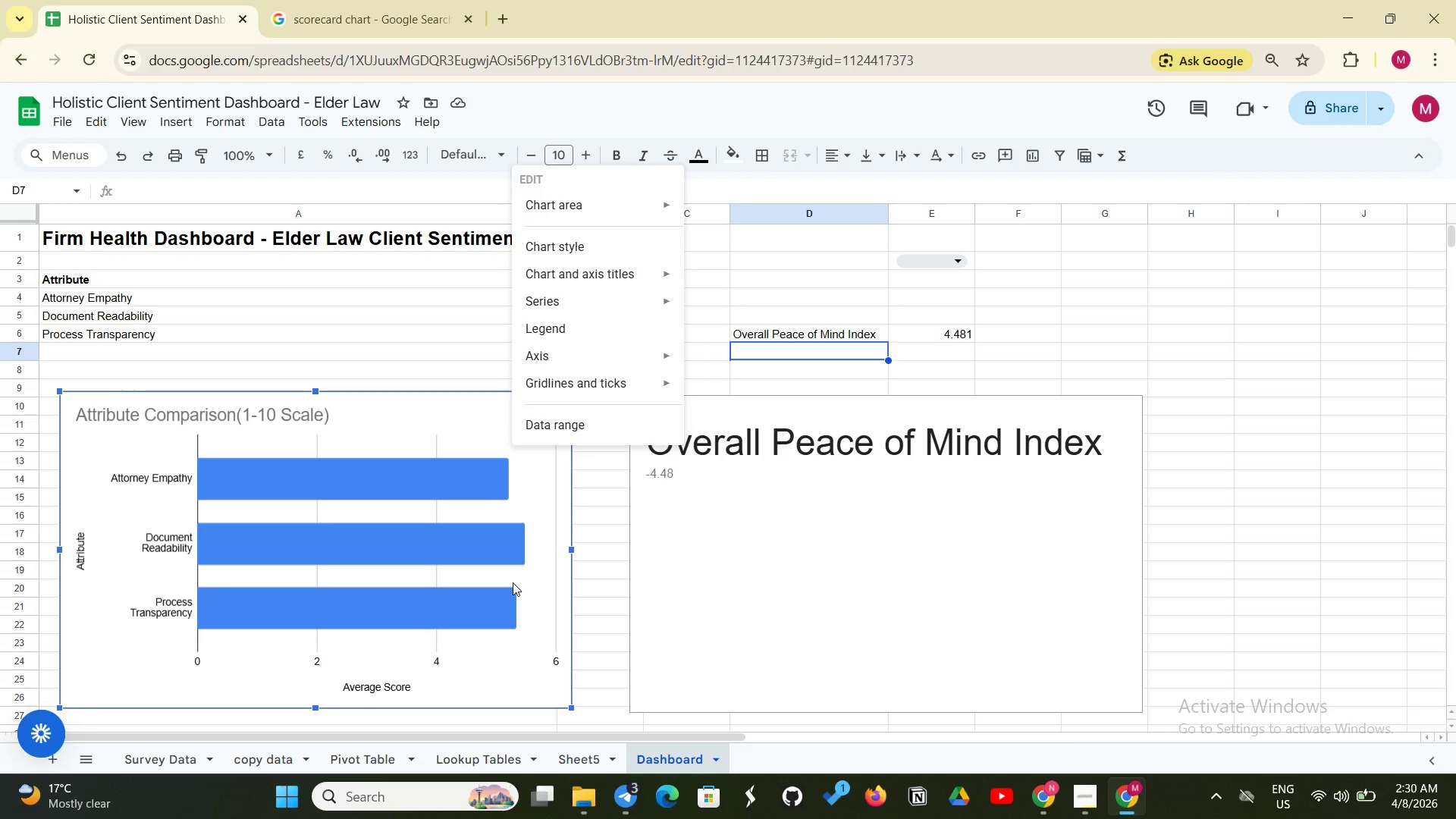 
right_click([513, 582])
 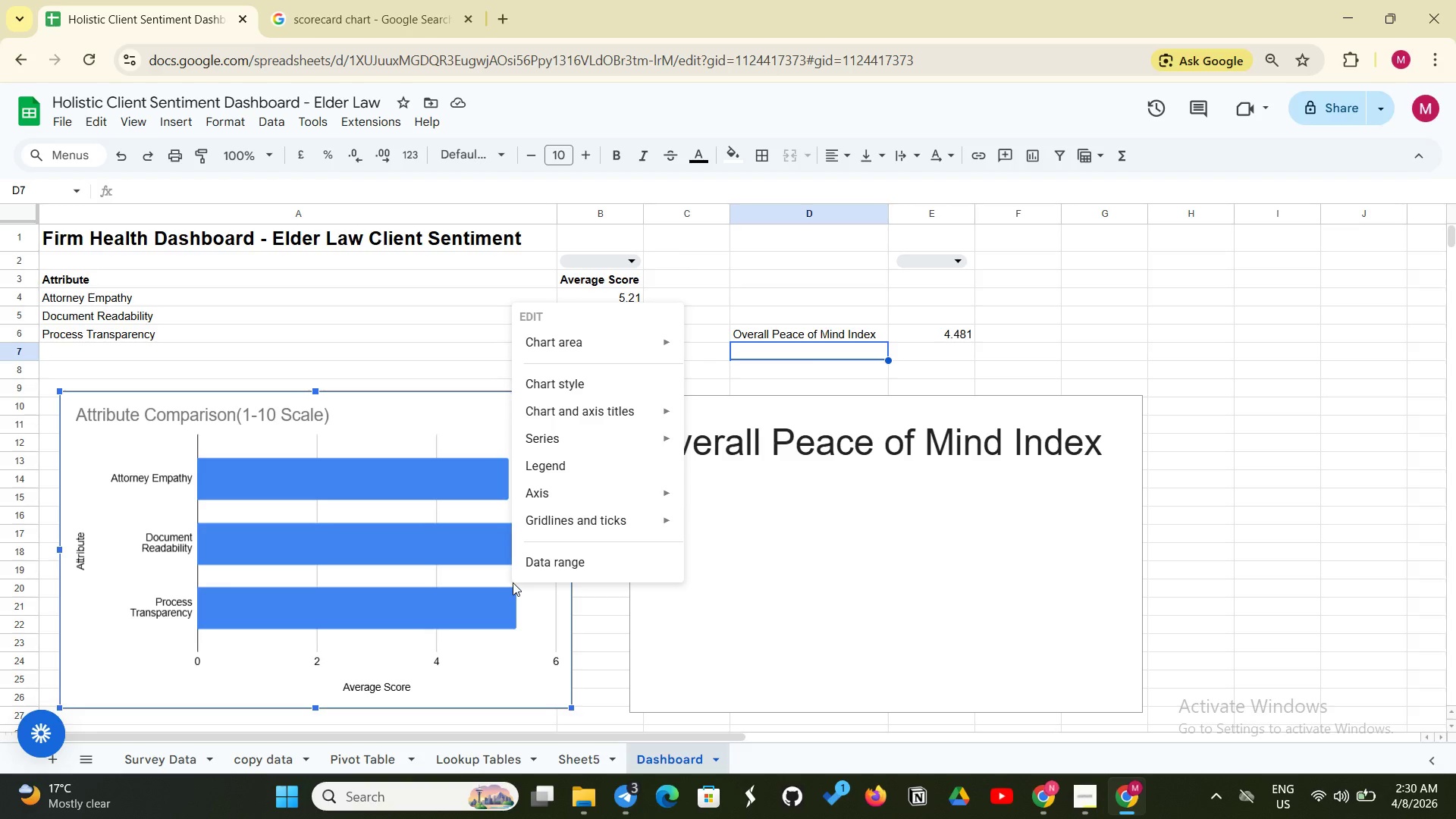 
mouse_move([532, 513])
 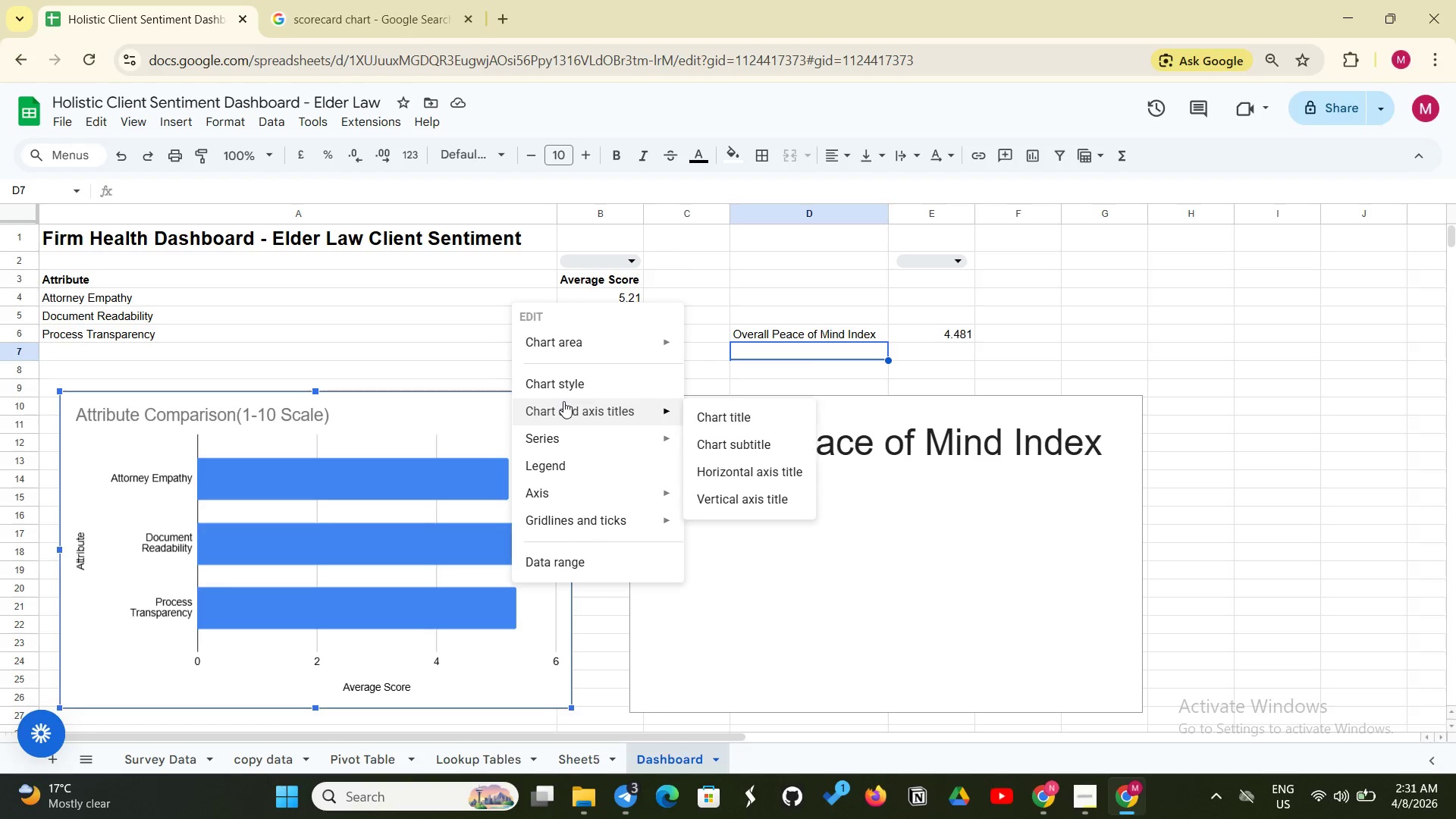 
left_click([564, 400])
 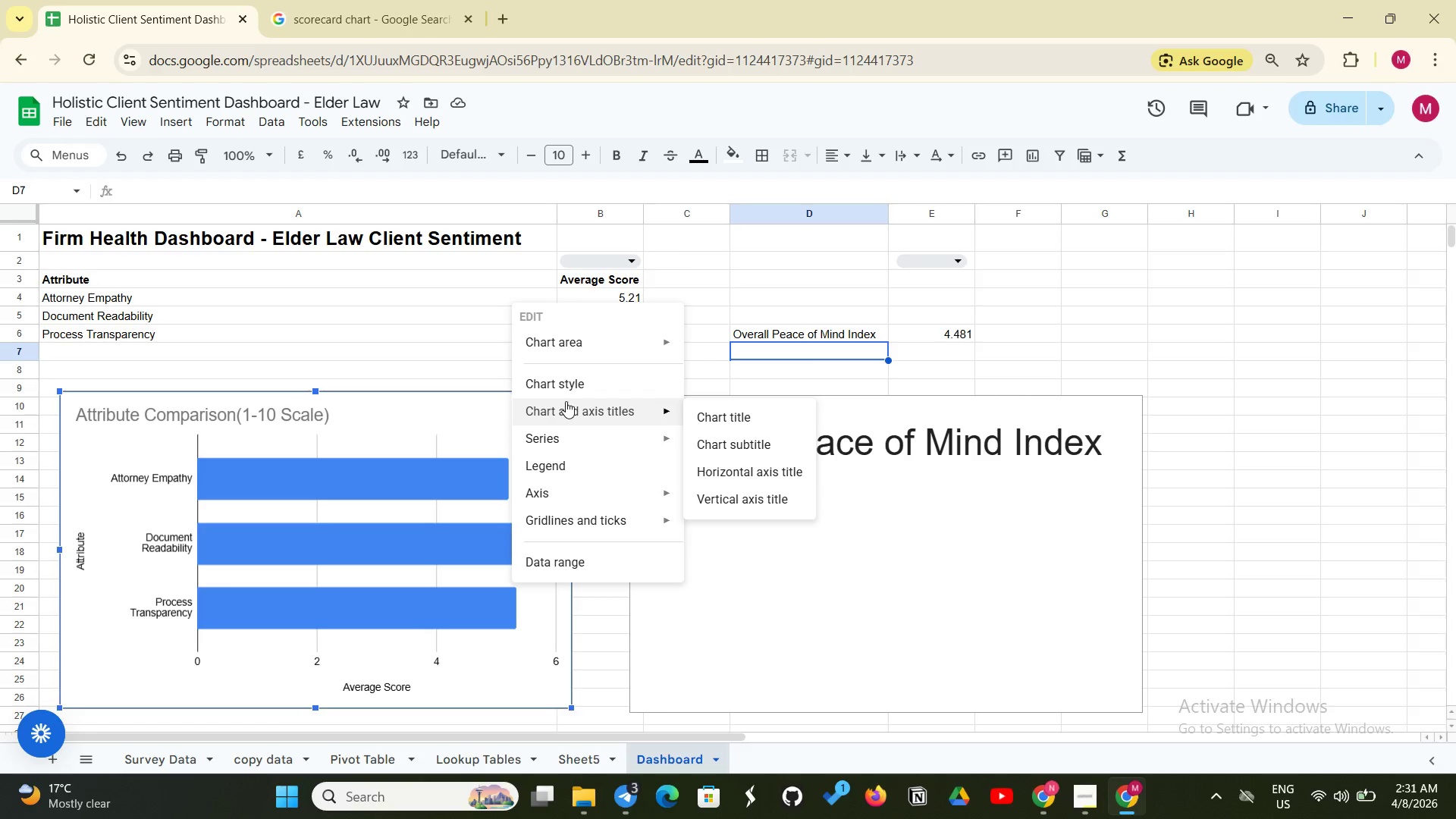 
wait(30.22)
 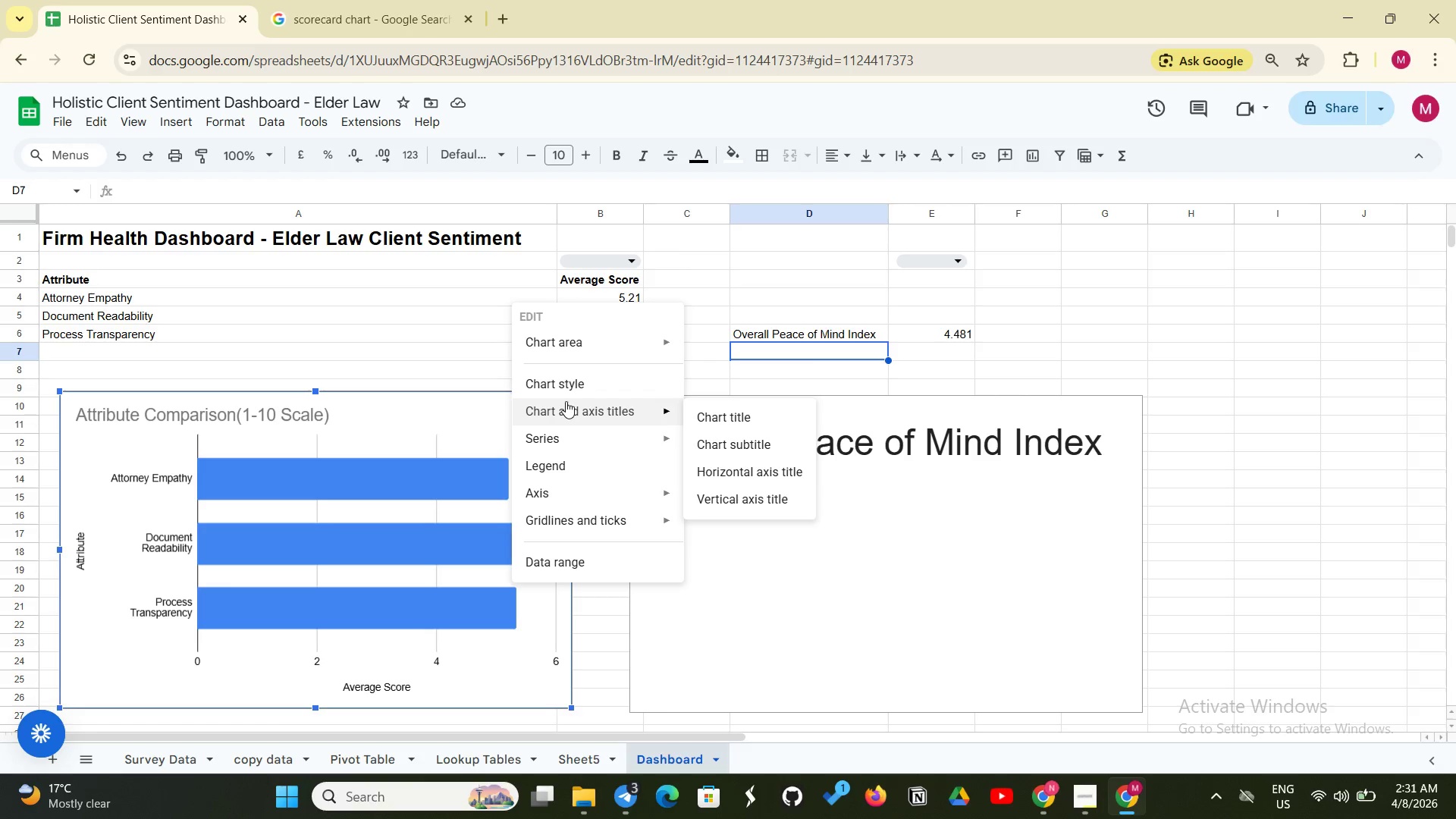 
left_click([950, 335])
 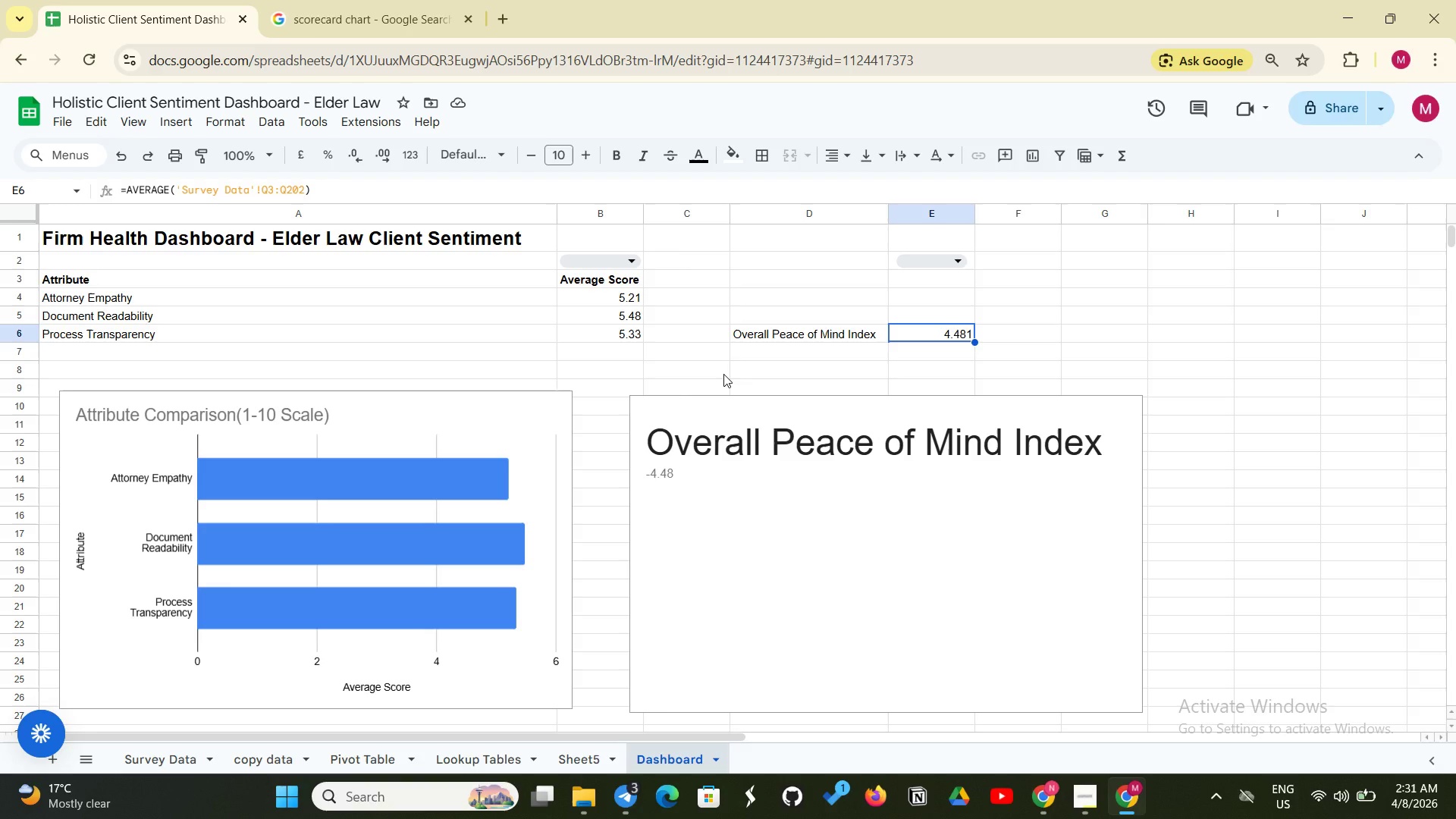 
wait(24.08)
 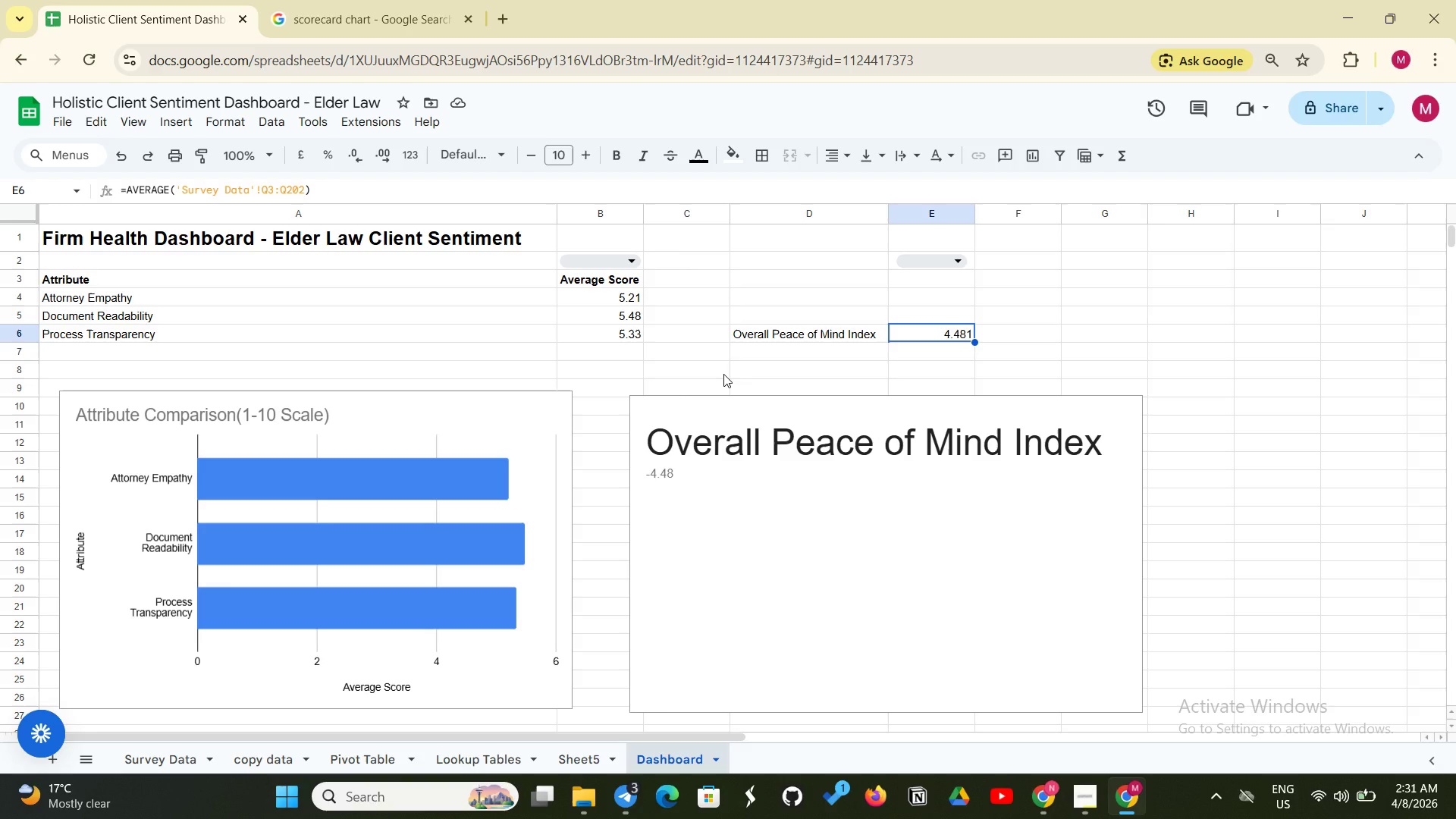 
key(Backspace)
key(Backspace)
key(Backspace)
key(Backspace)
key(Backspace)
key(Backspace)
key(Backspace)
key(Backspace)
key(Backspace)
key(Backspace)
key(Backspace)
key(Backspace)
key(Backspace)
key(Backspace)
key(Backspace)
key(Backspace)
key(Backspace)
key(Backspace)
key(Backspace)
key(Backspace)
key(Backspace)
key(Backspace)
key(Backspace)
key(Backspace)
key(Backspace)
key(Backspace)
key(Backspace)
key(Backspace)
key(Backspace)
type((P3*0.6)
 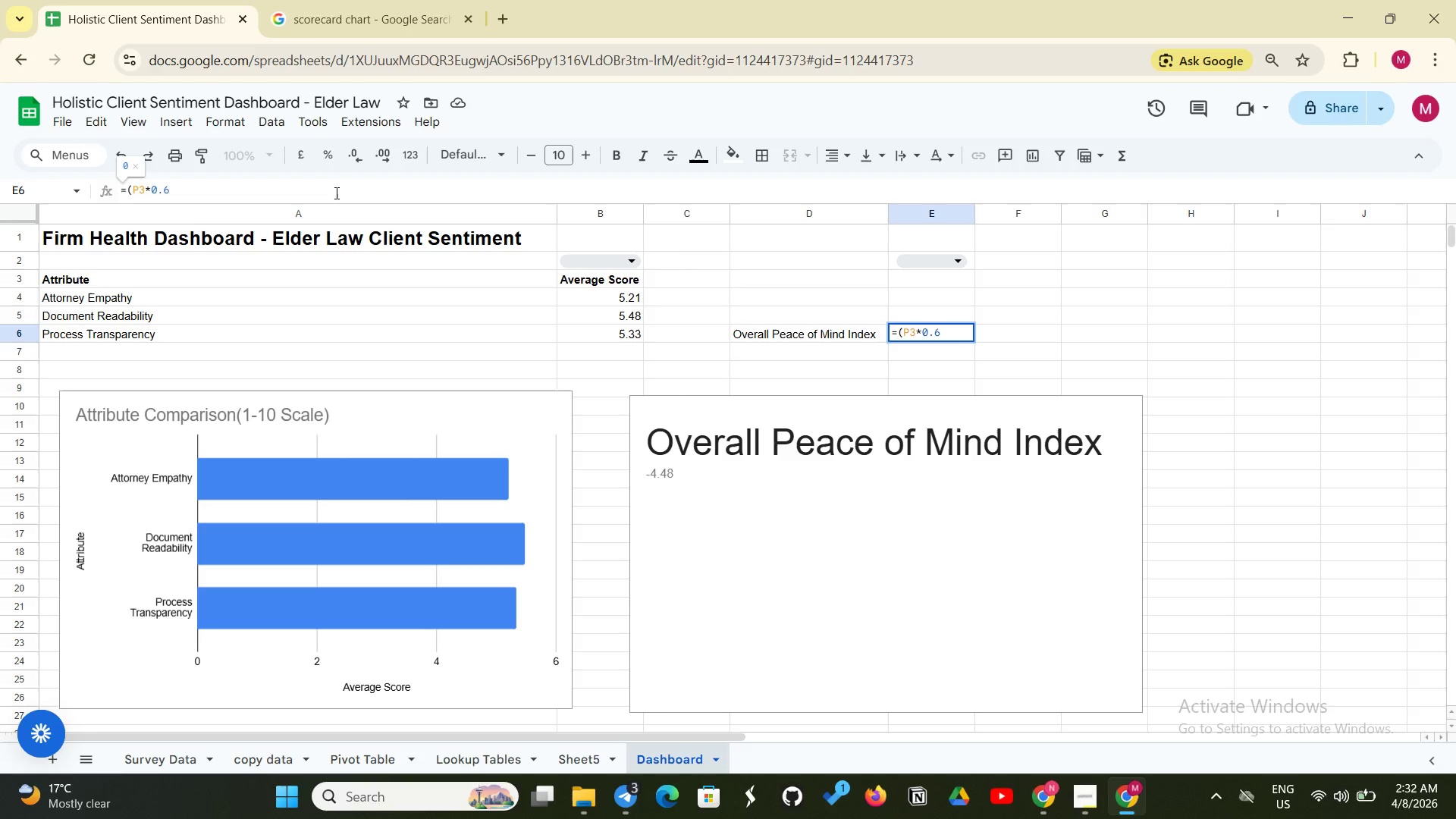 
type()+(03*0.4))
 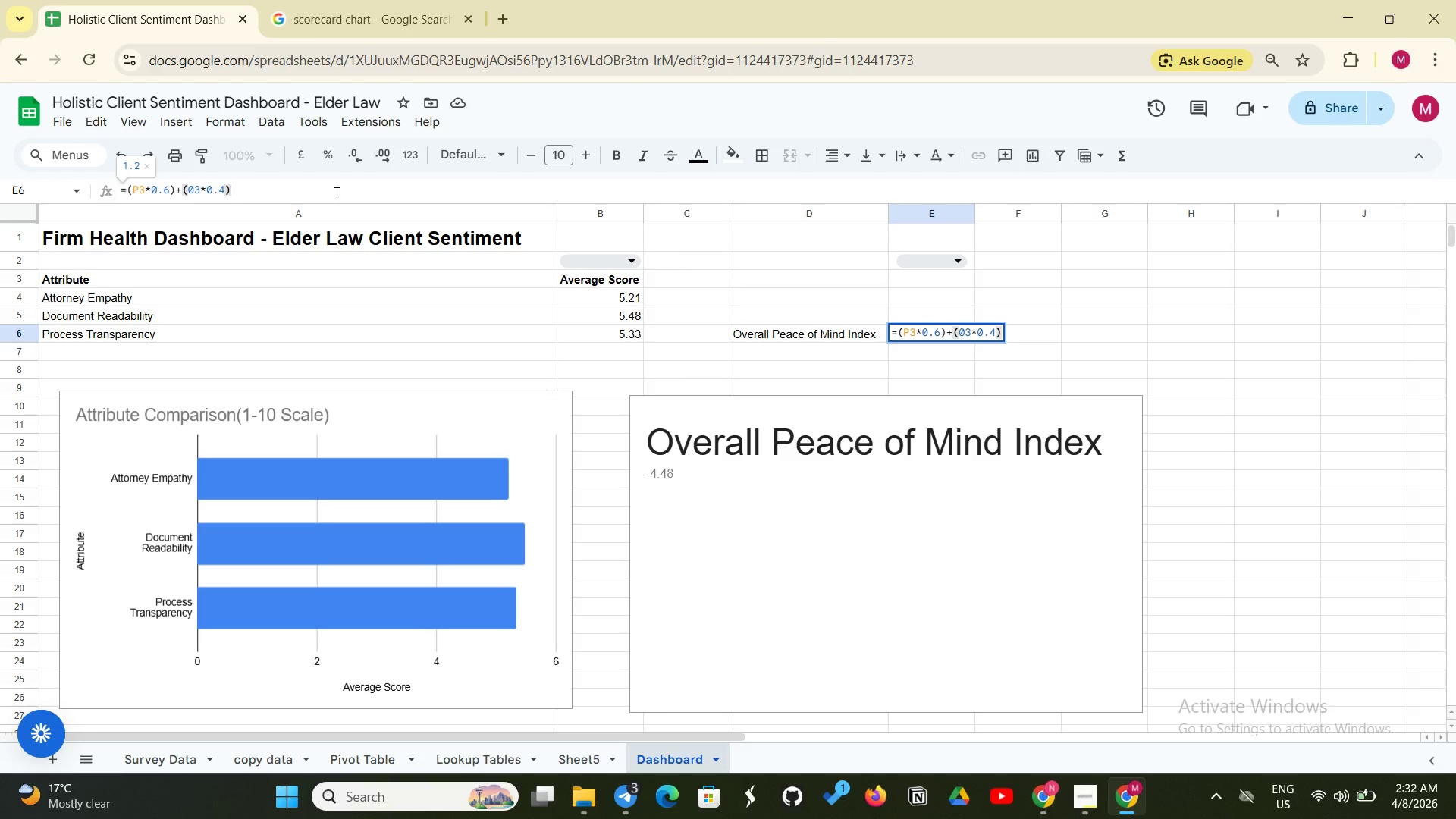 
key(Enter)
 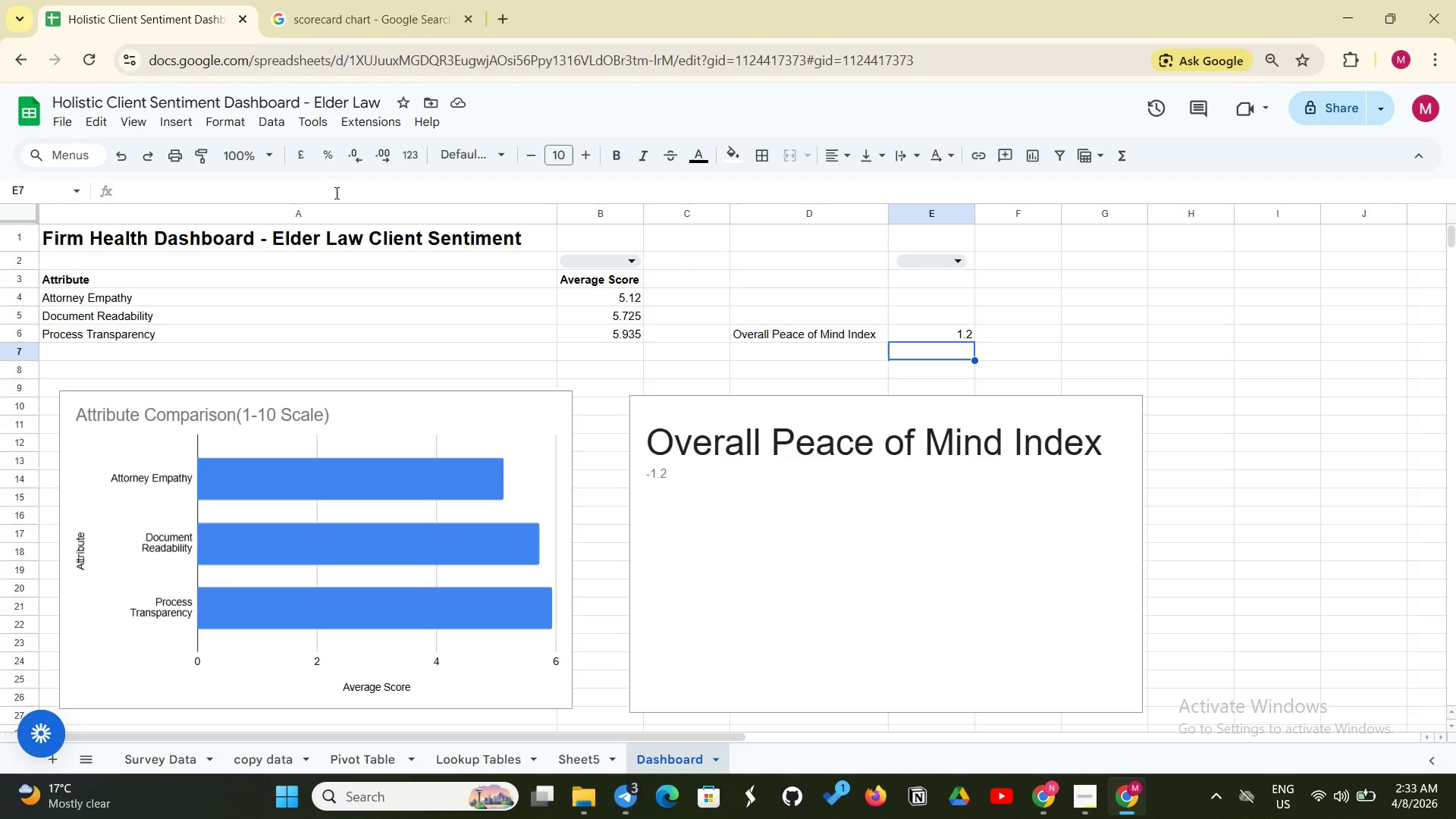 
wait(48.72)
 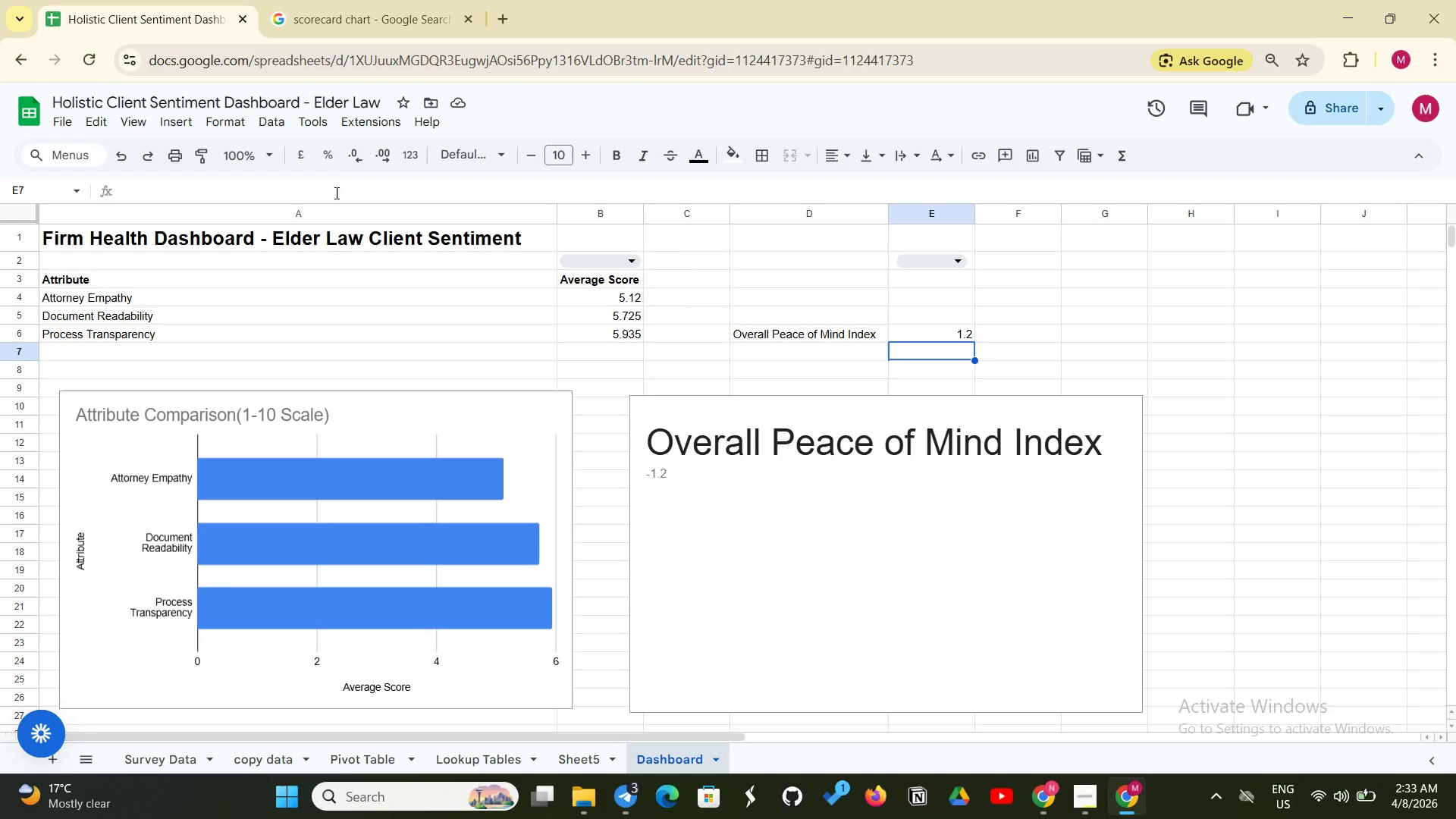 
left_click([182, 768])
 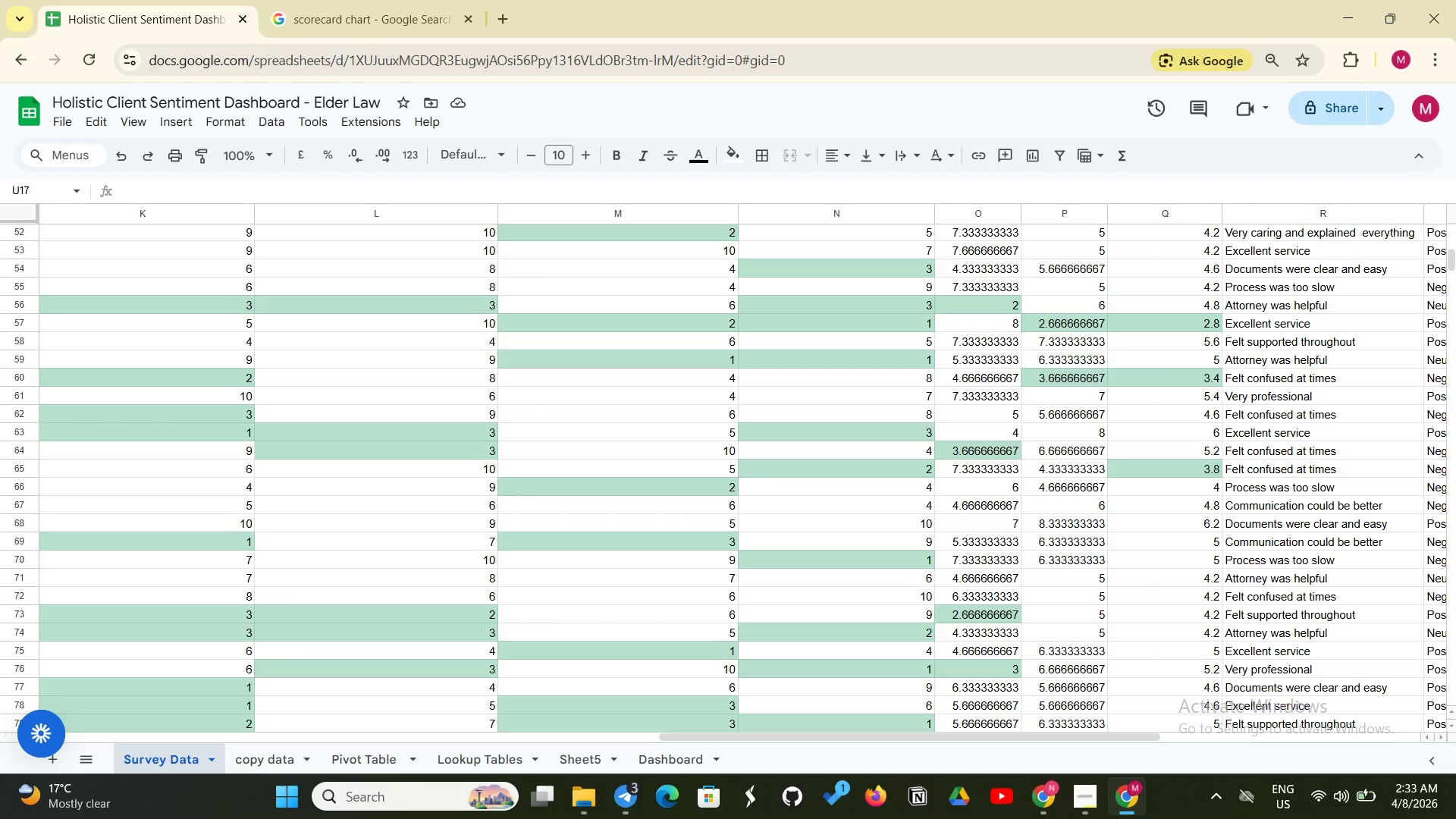 
wait(24.86)
 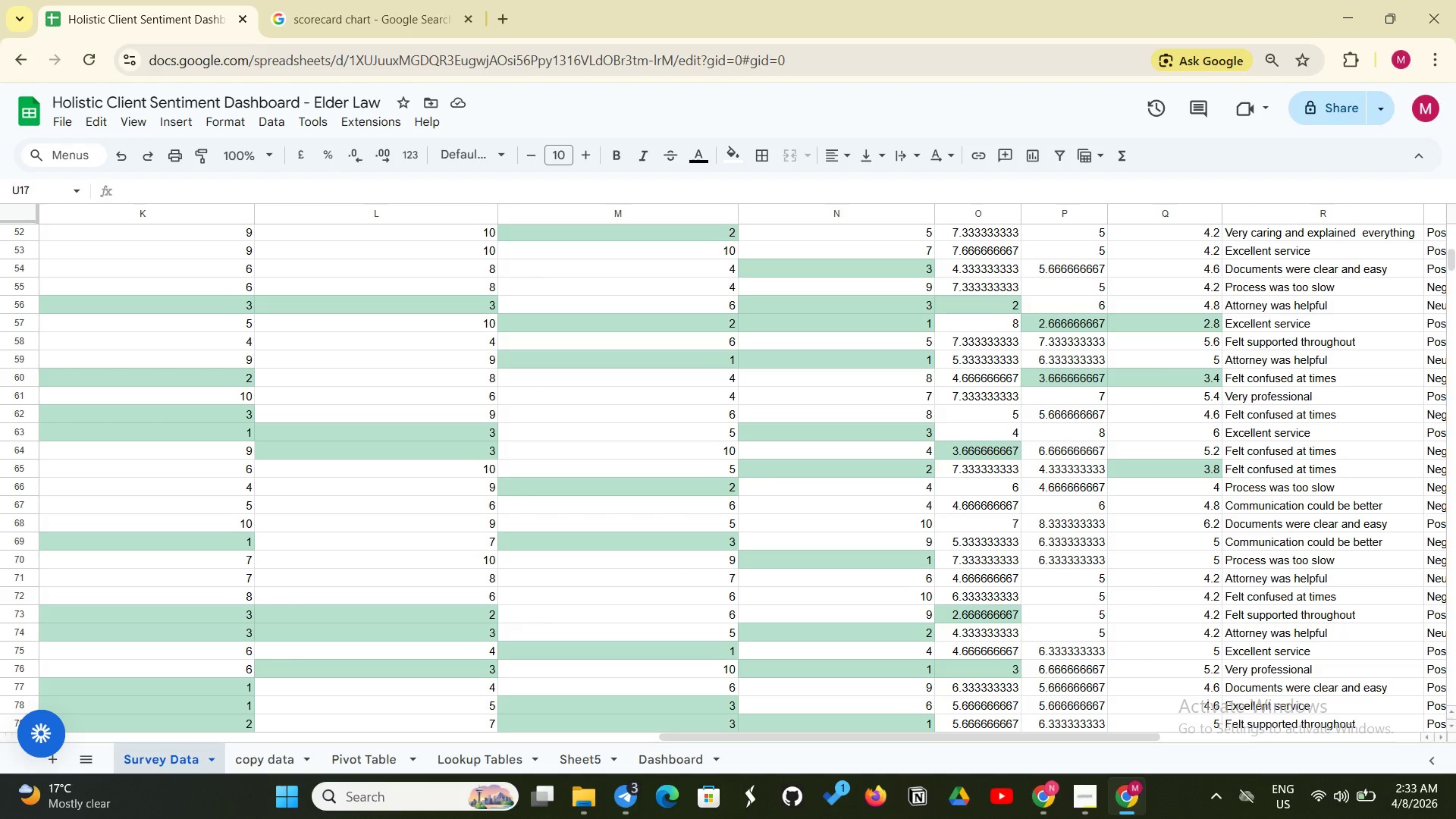 
scroll: coordinate [916, 336], scroll_direction: none, amount: 0.0
 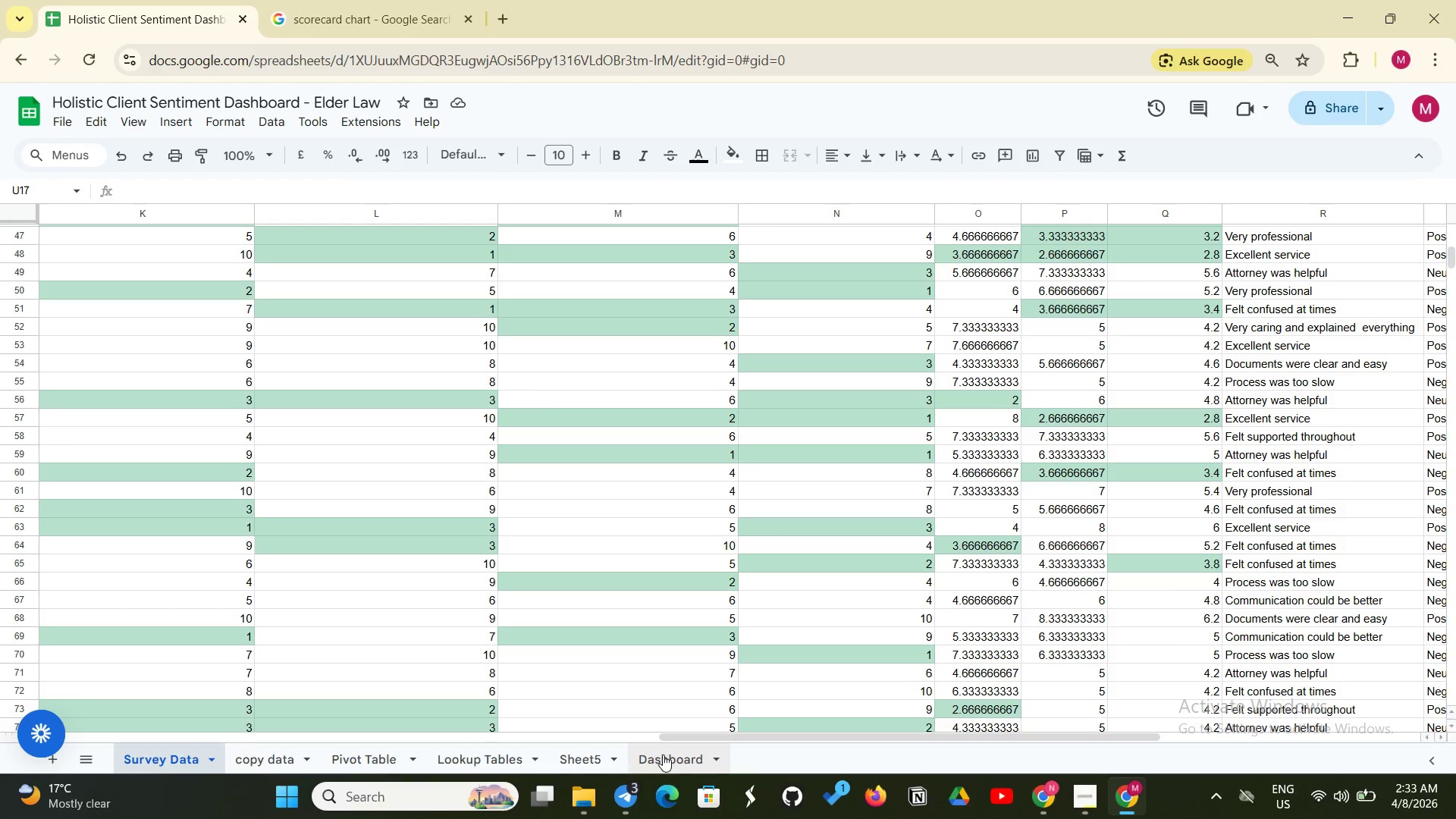 
left_click([648, 756])
 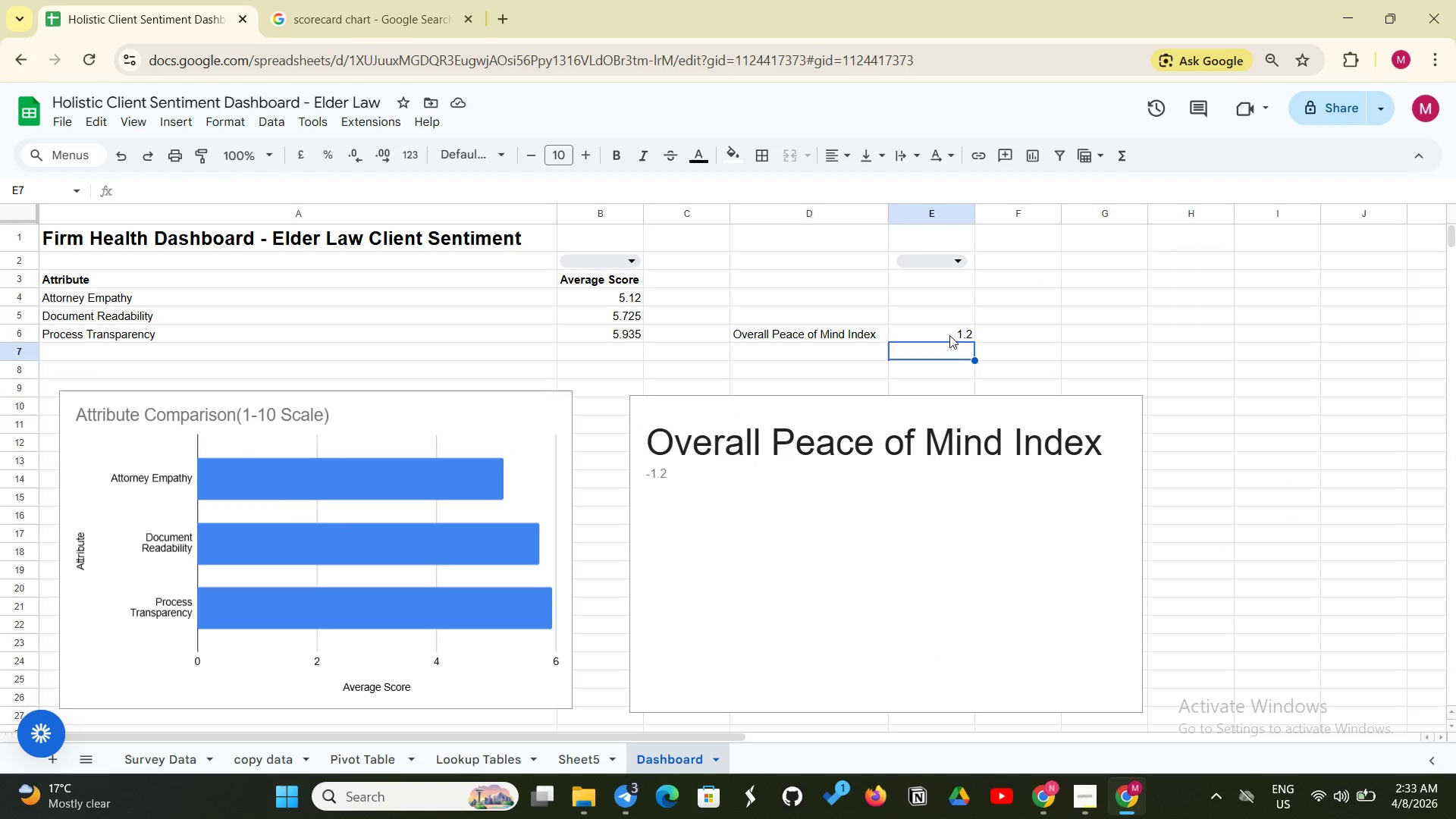 
double_click([949, 335])
 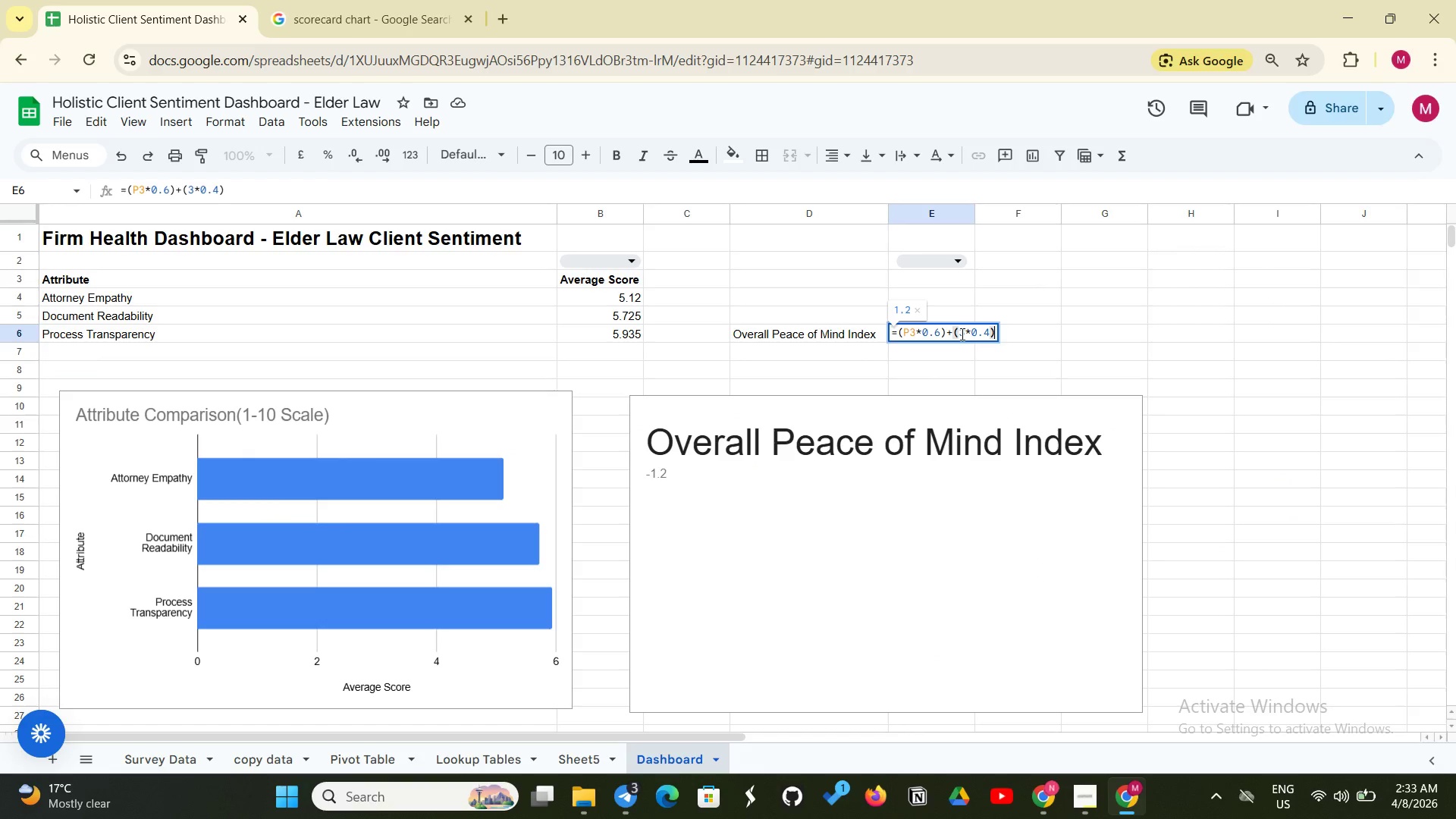 
key(Backspace)
key(Backspace)
key(Backspace)
key(Backspace)
key(Backspace)
type(AVERAGE(B21:)
 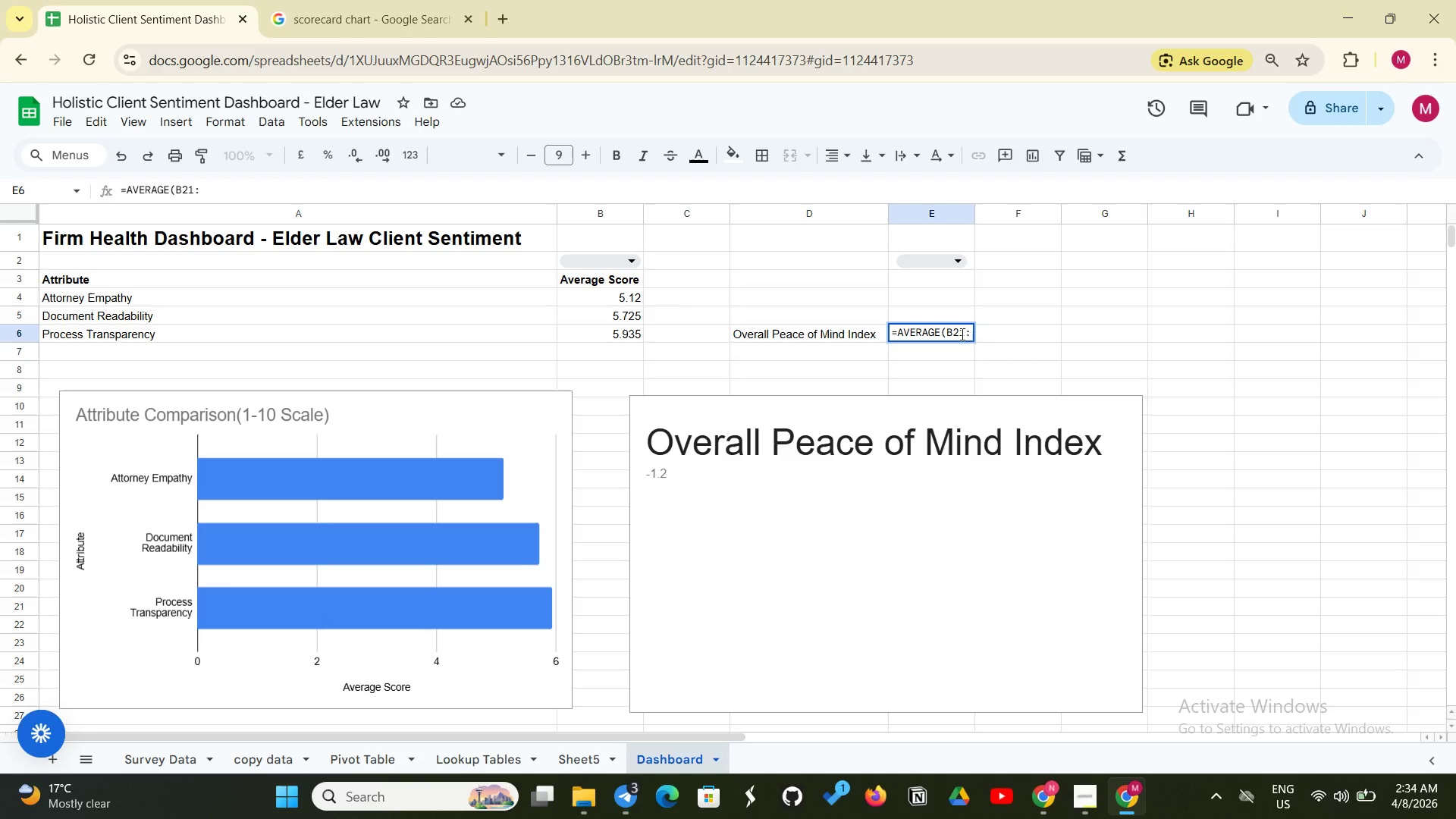 
wait(8.8)
 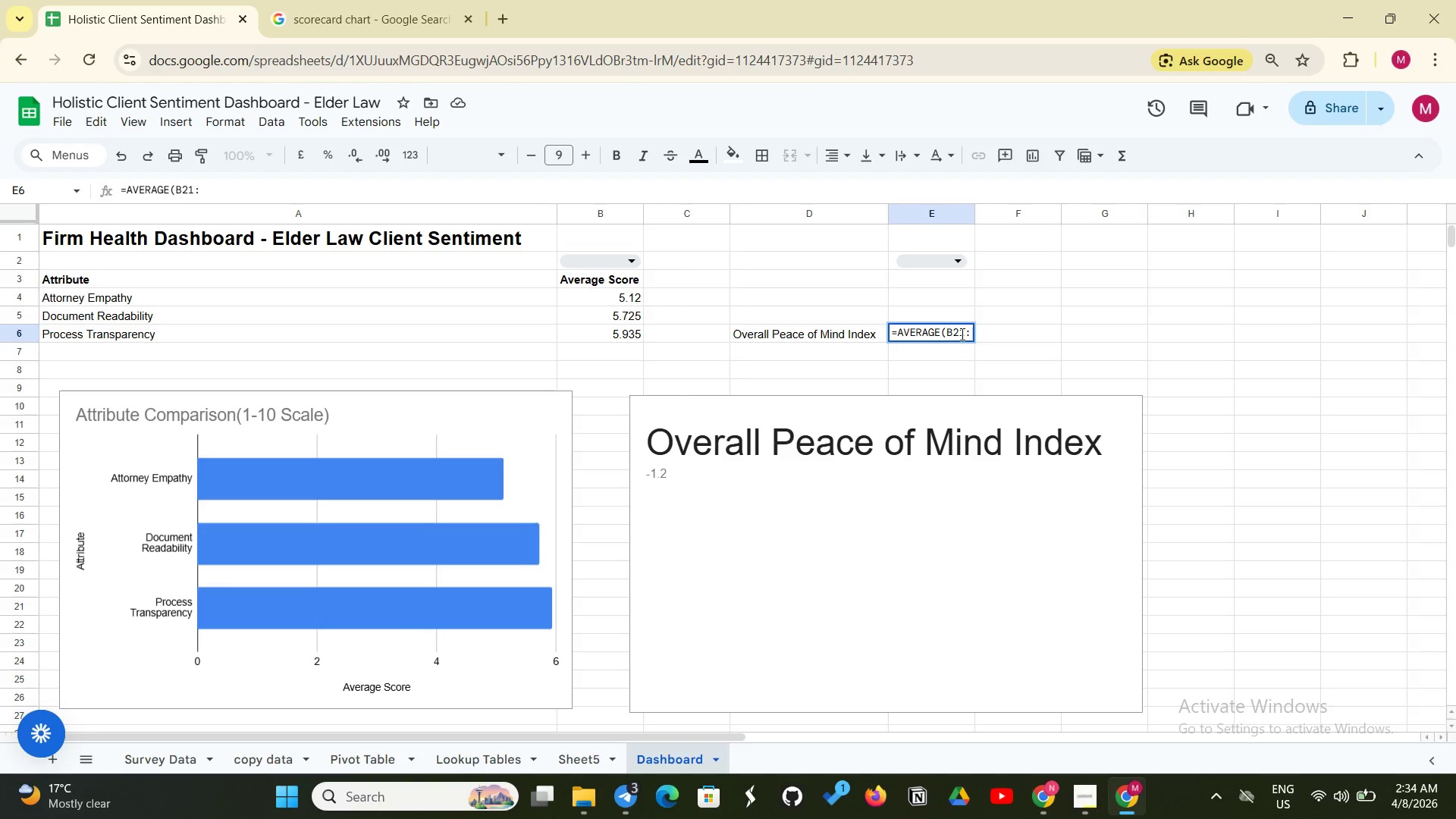 
key(Backspace)
 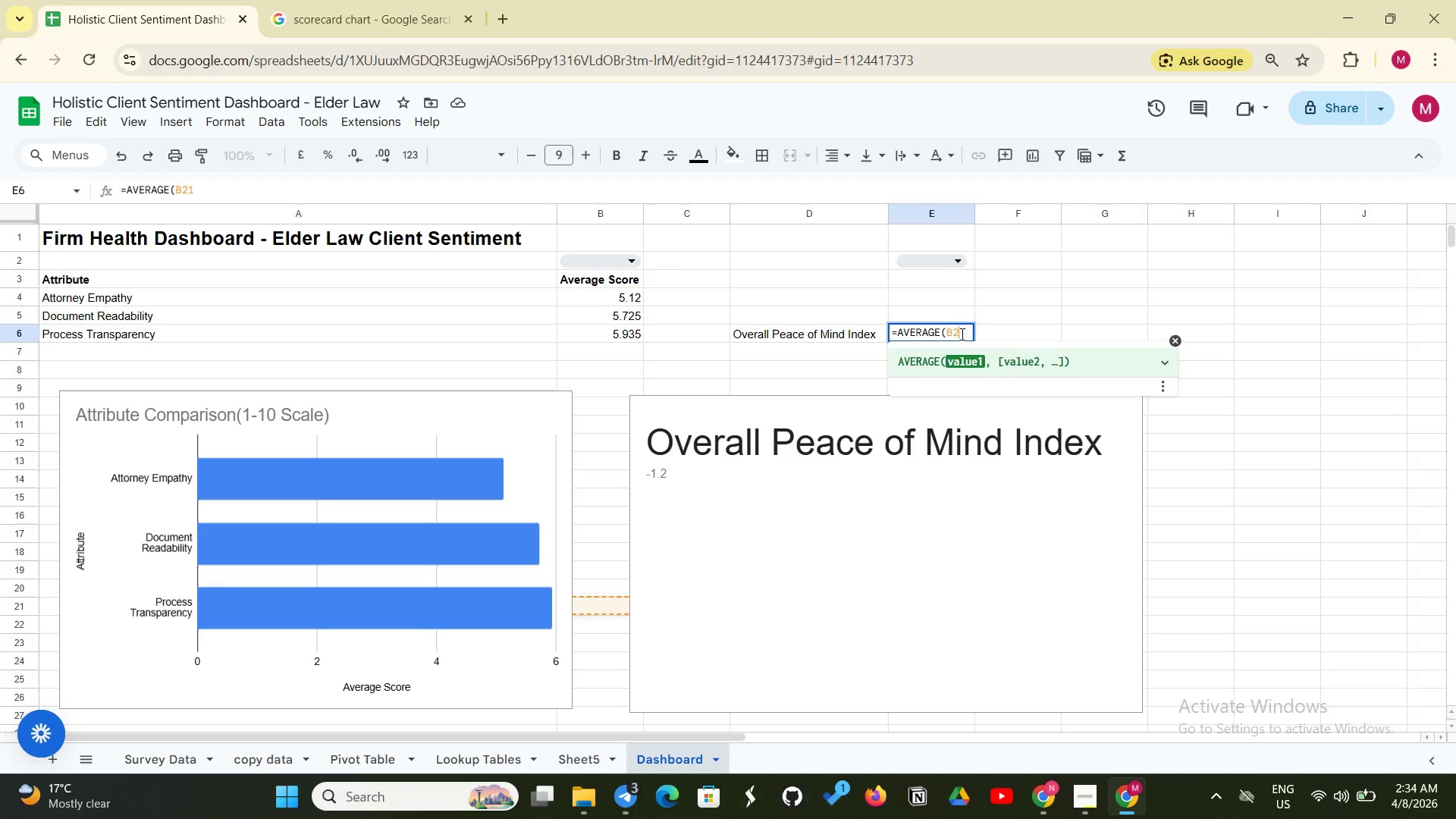 
key(Backspace)
 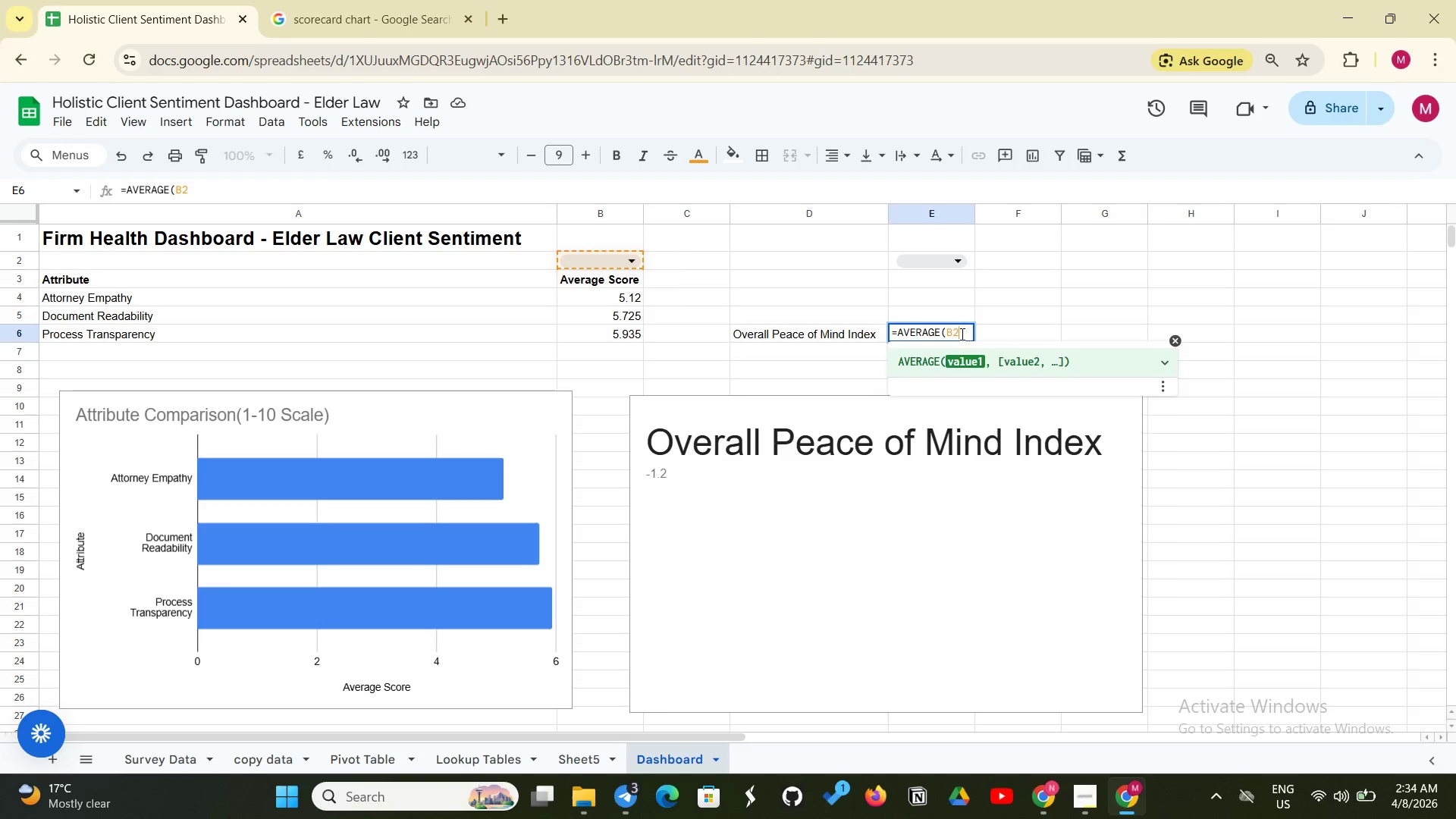 
key(Backspace)
 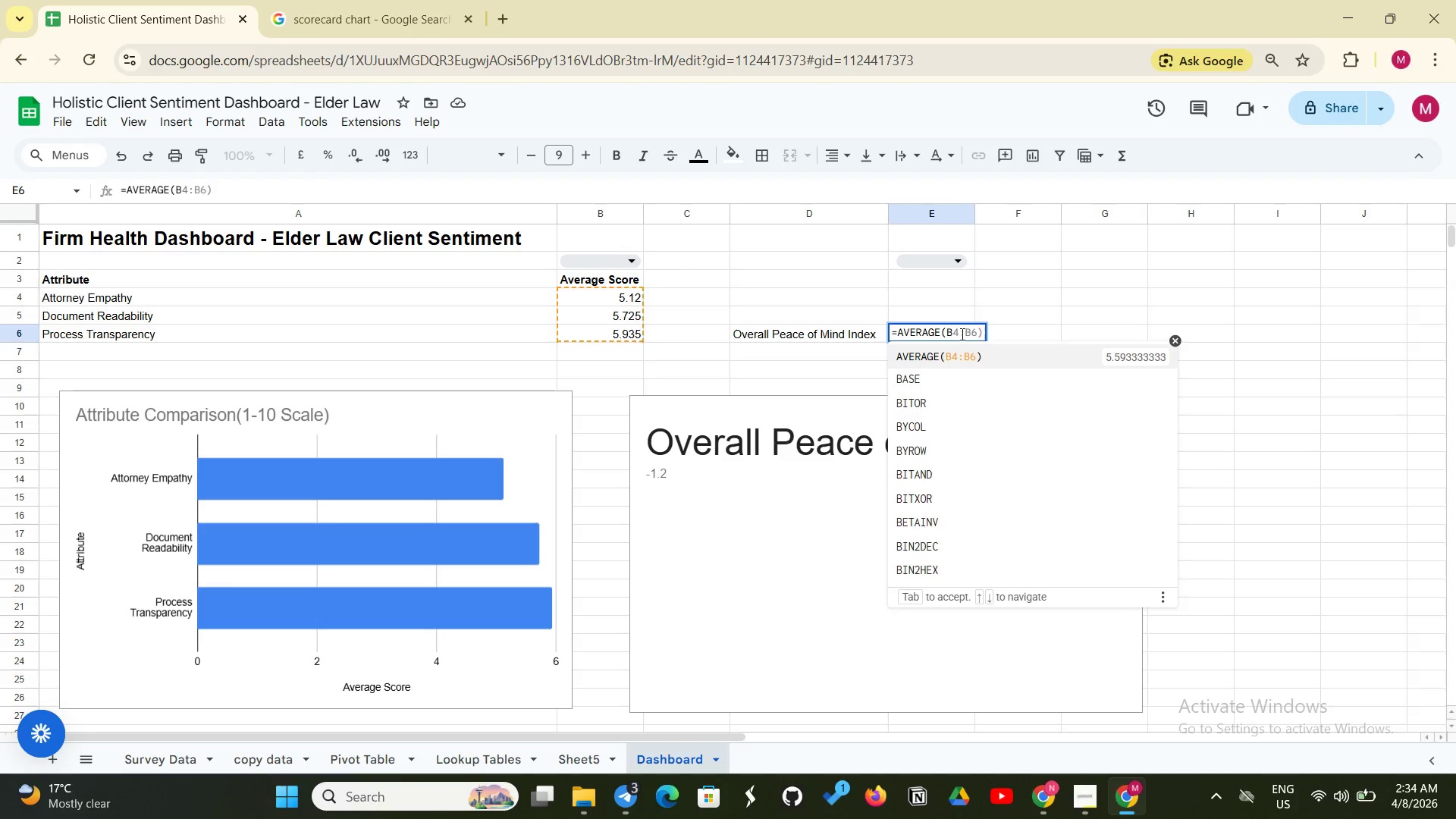 
key(3)
 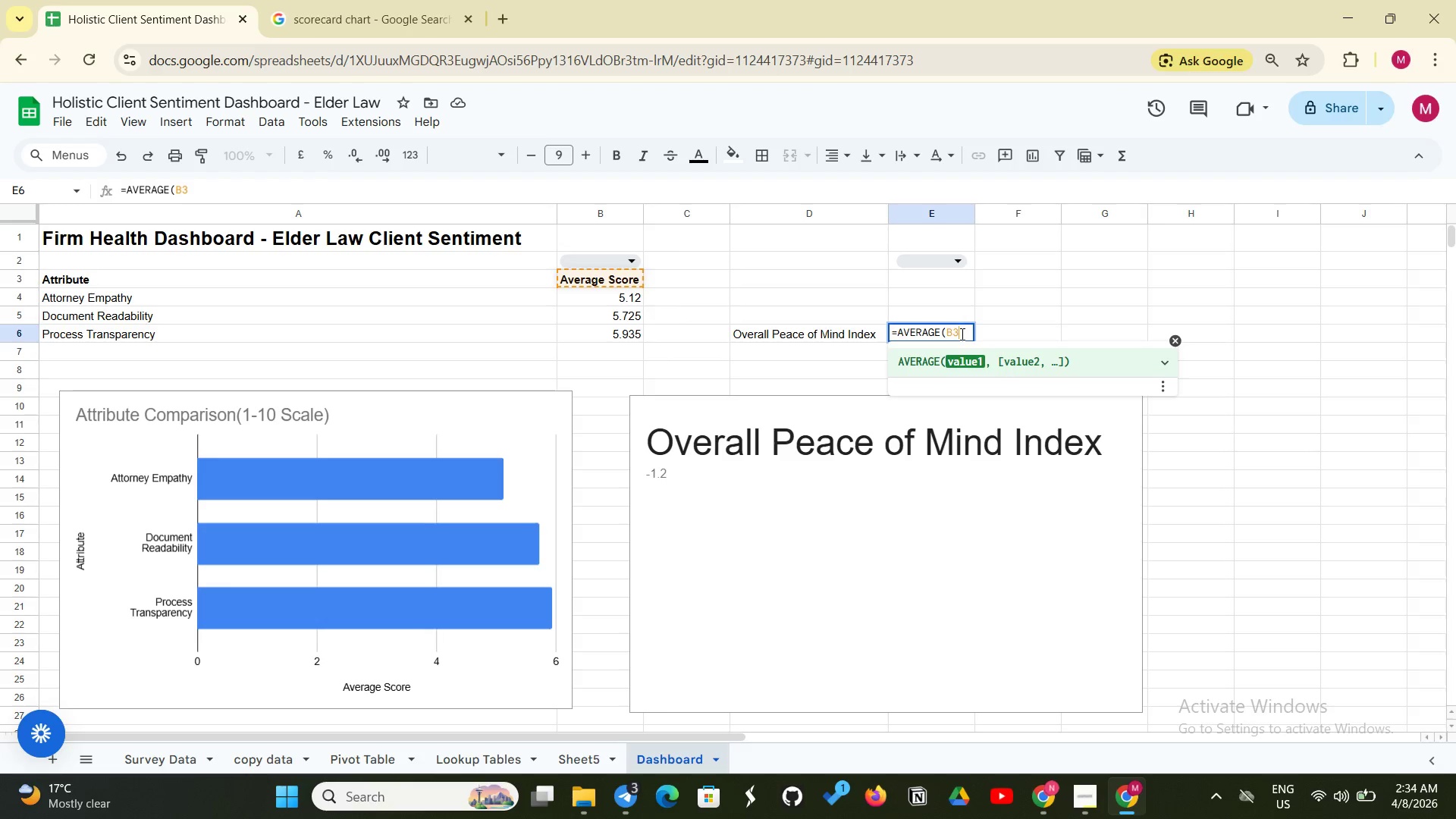 
type(:6)
key(Backspace)
type(B6))
 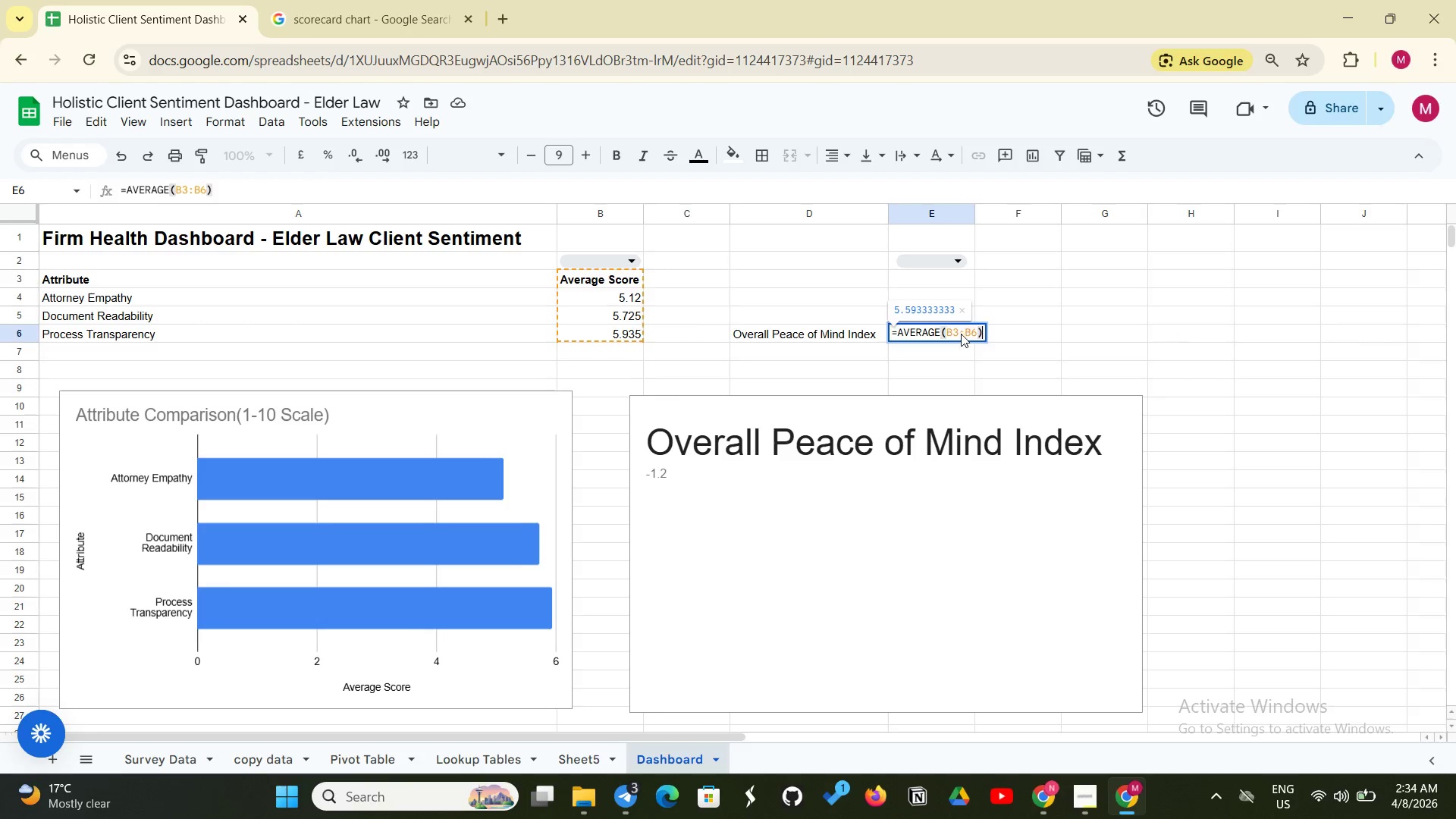 
key(Enter)
 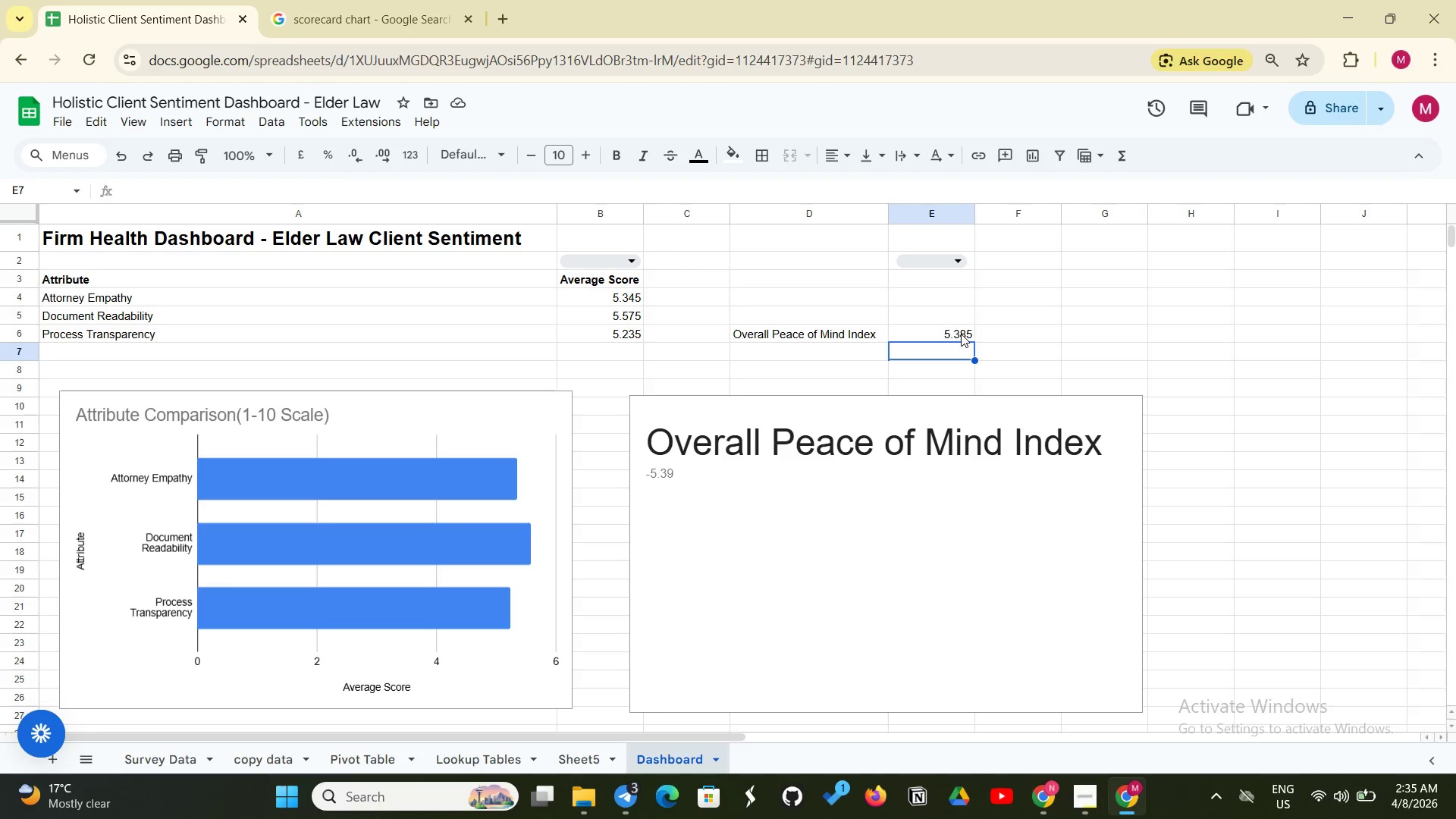 
wait(87.44)
 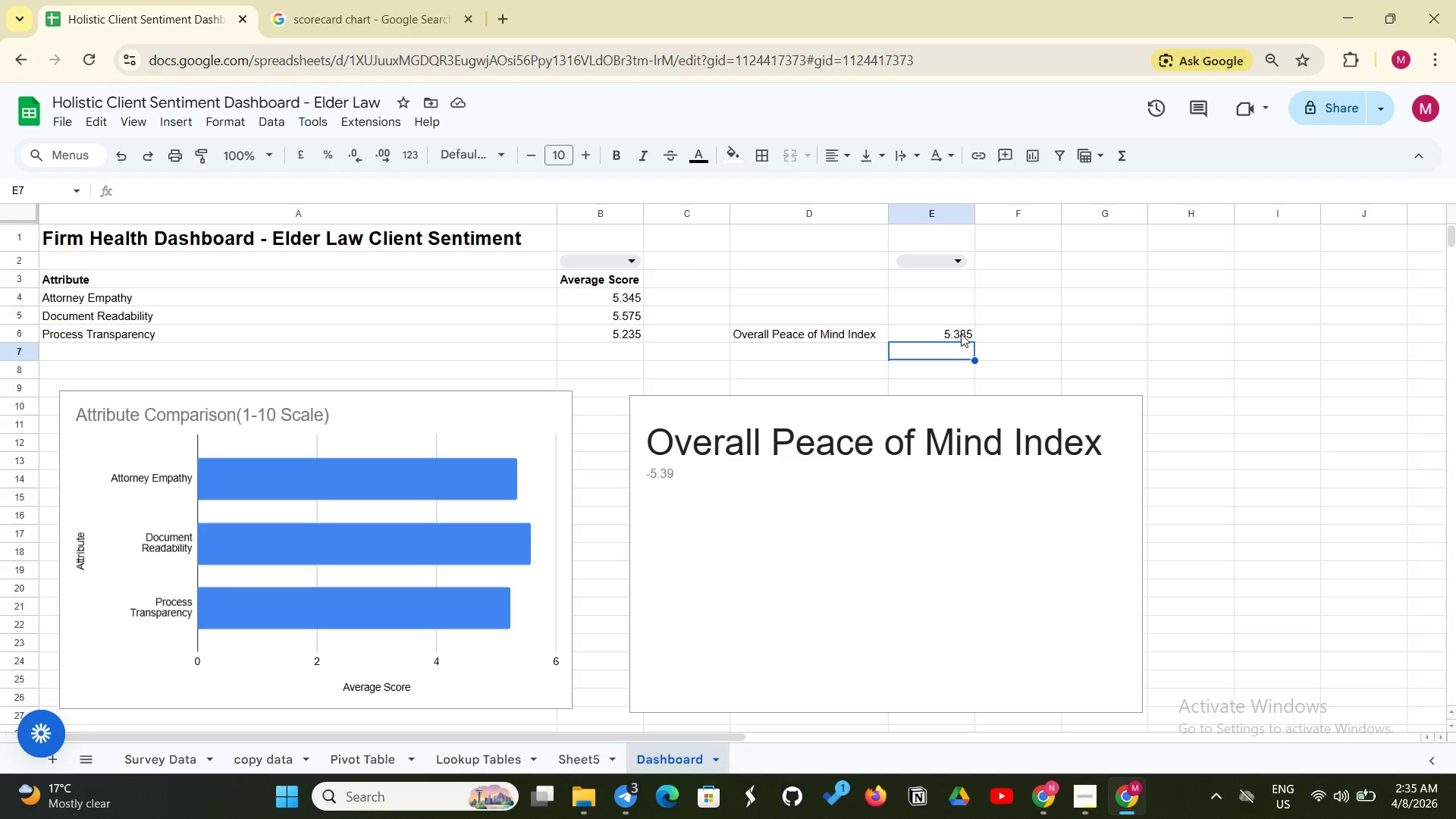 
scroll: coordinate [961, 334], scroll_direction: up, amount: 1.0
 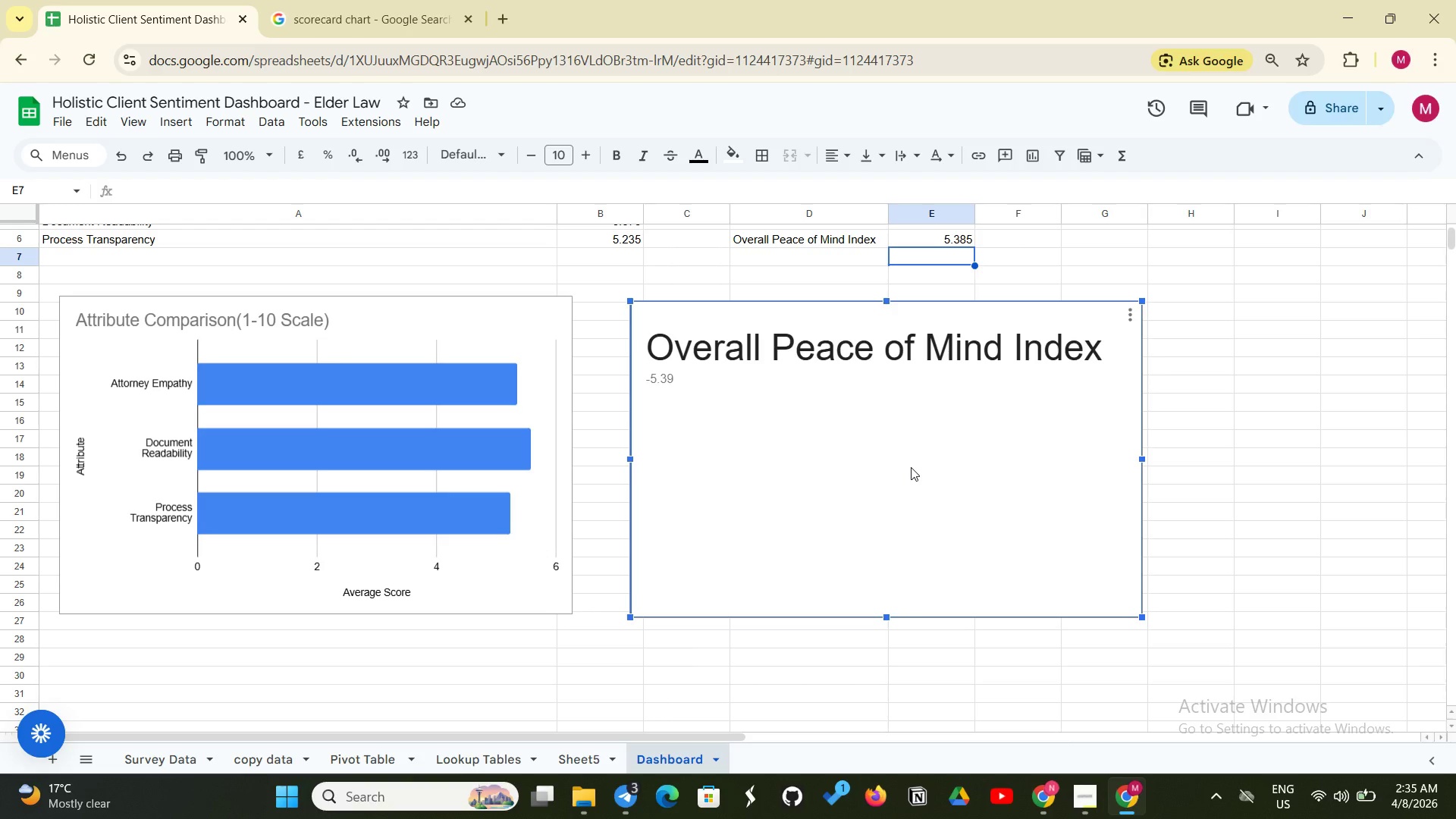 
key(Backspace)
 